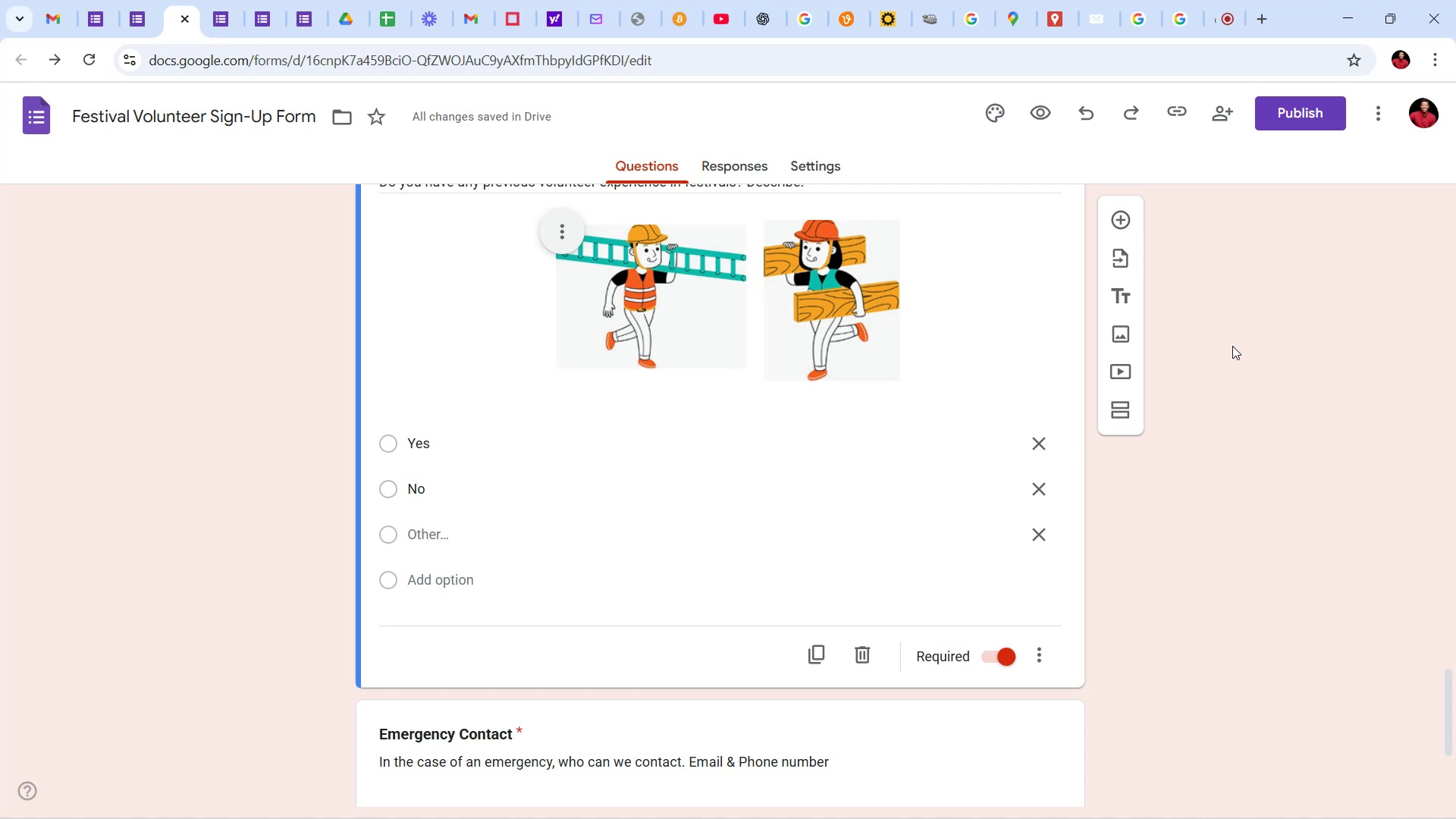 
scroll: coordinate [1377, 479], scroll_direction: down, amount: 15.0
 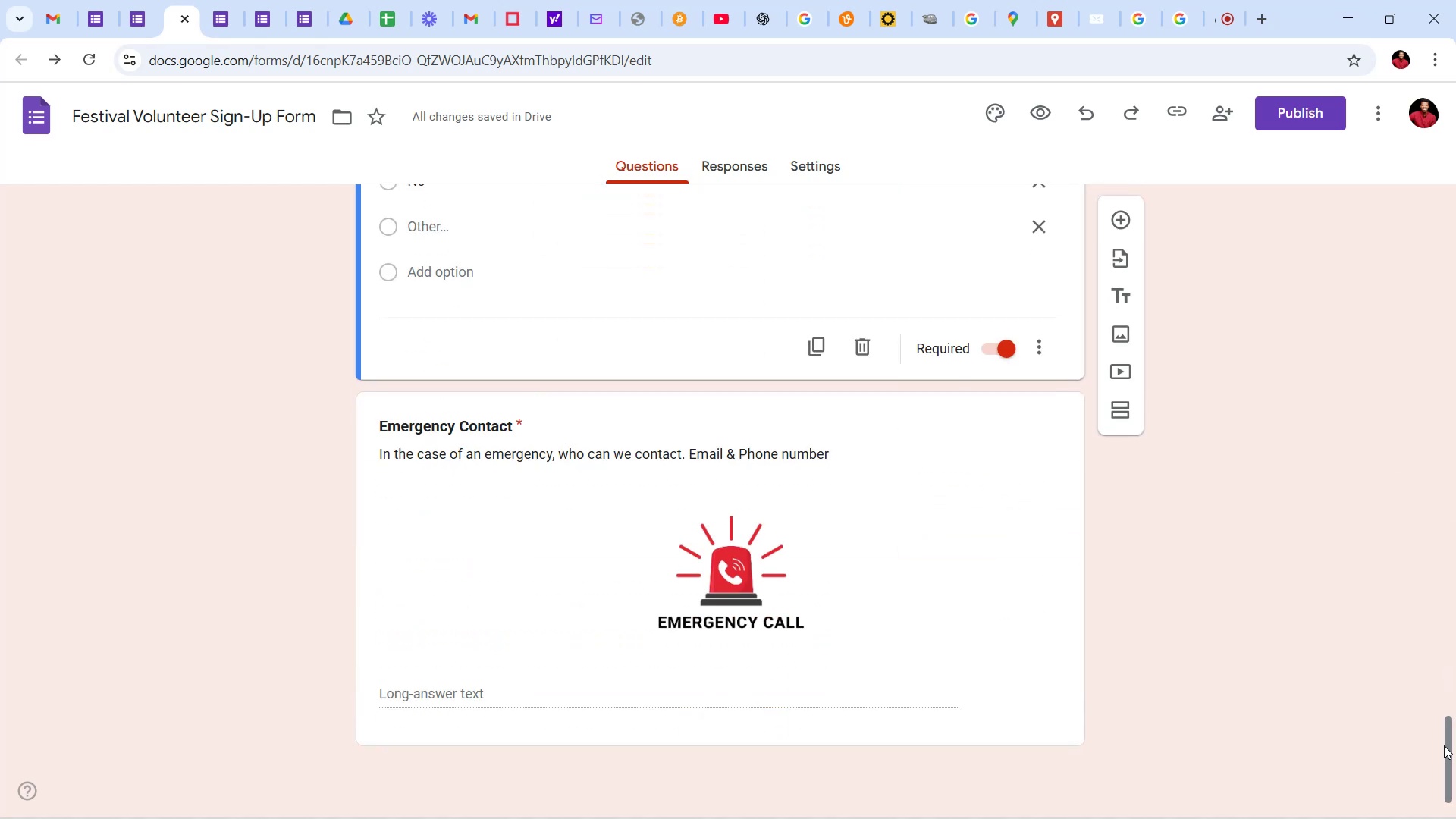 
left_click_drag(start_coordinate=[1455, 757], to_coordinate=[1455, 554])
 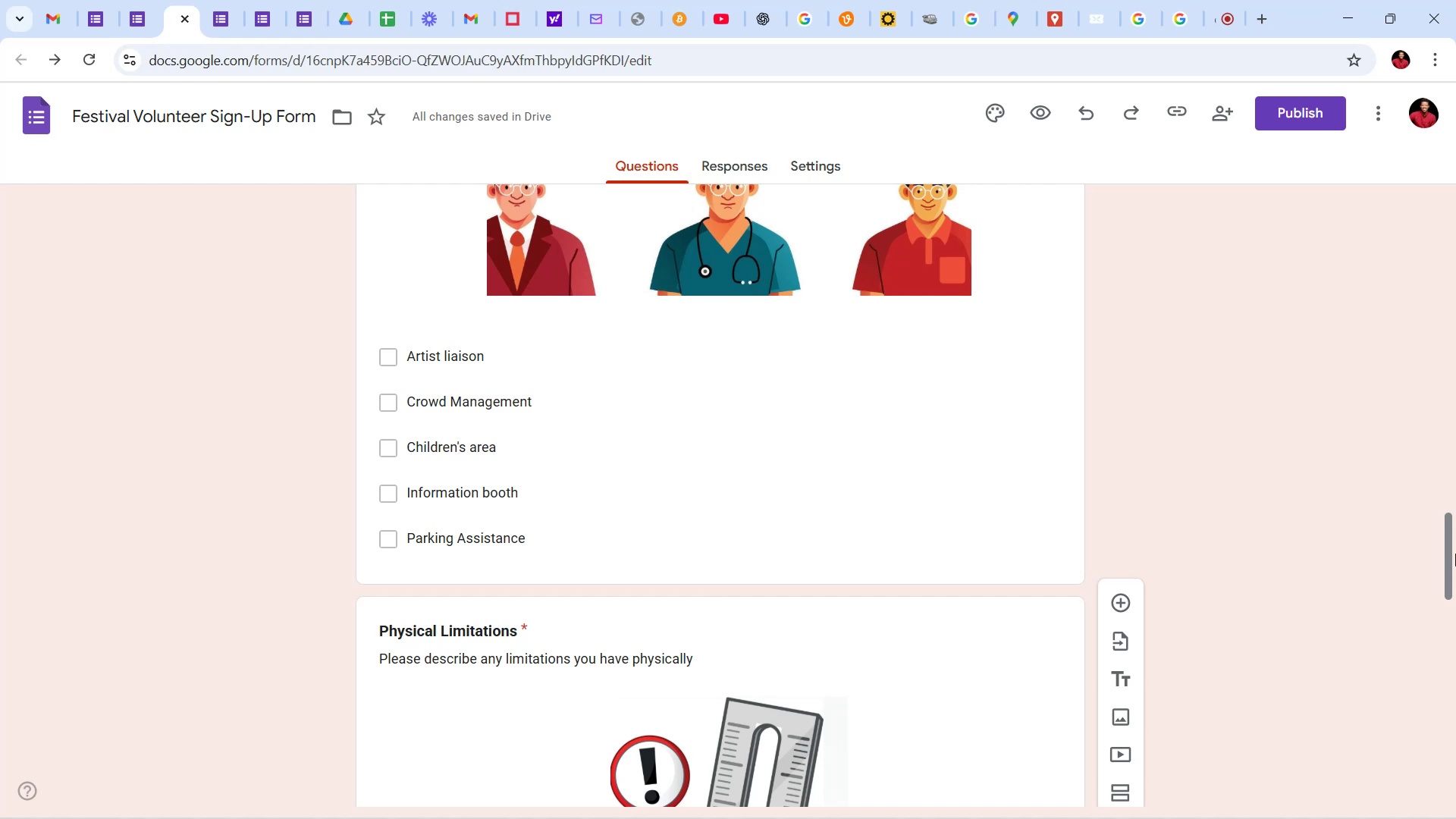 
wait(68.81)
 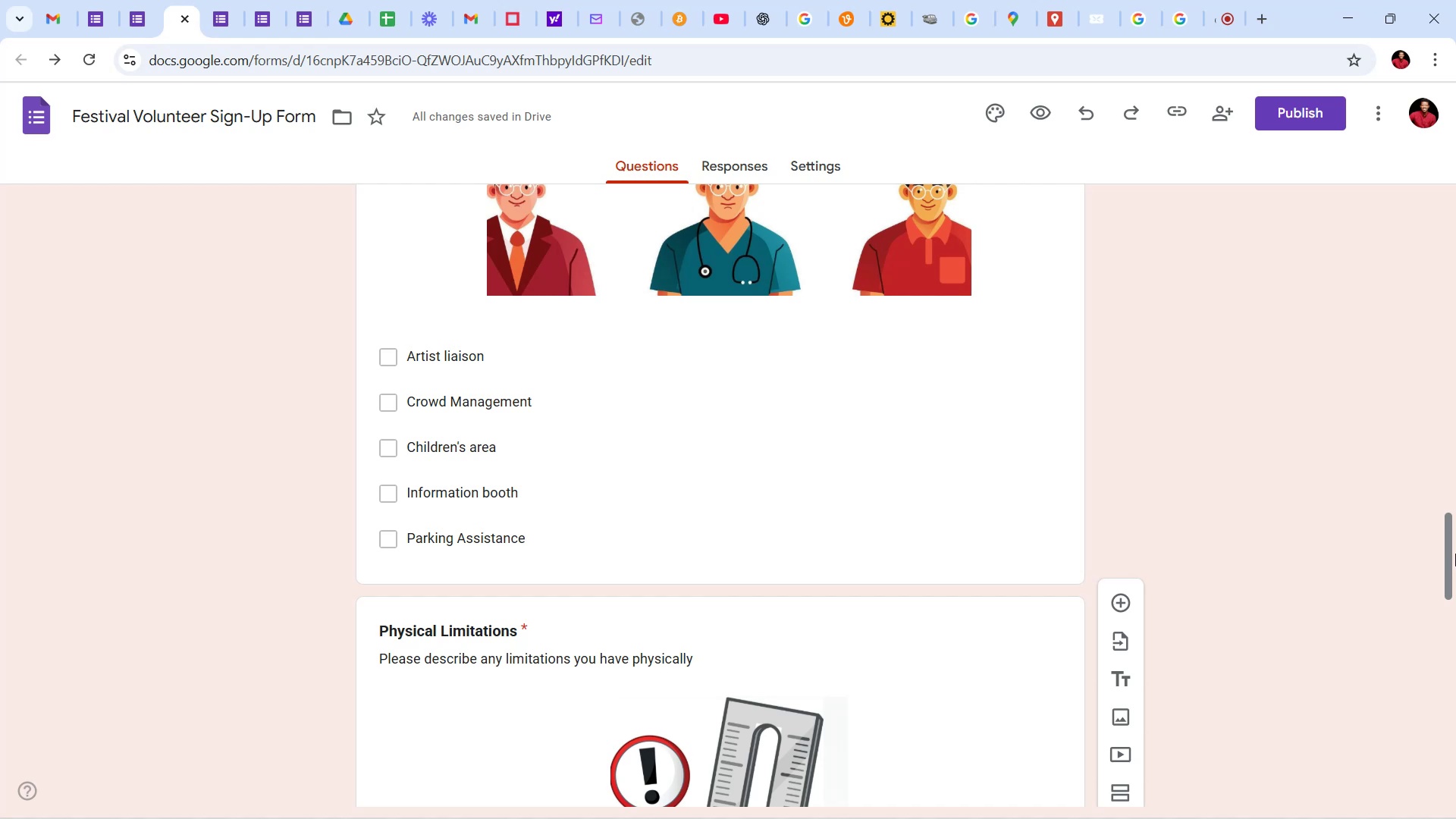 
scroll: coordinate [1306, 528], scroll_direction: up, amount: 5.0
 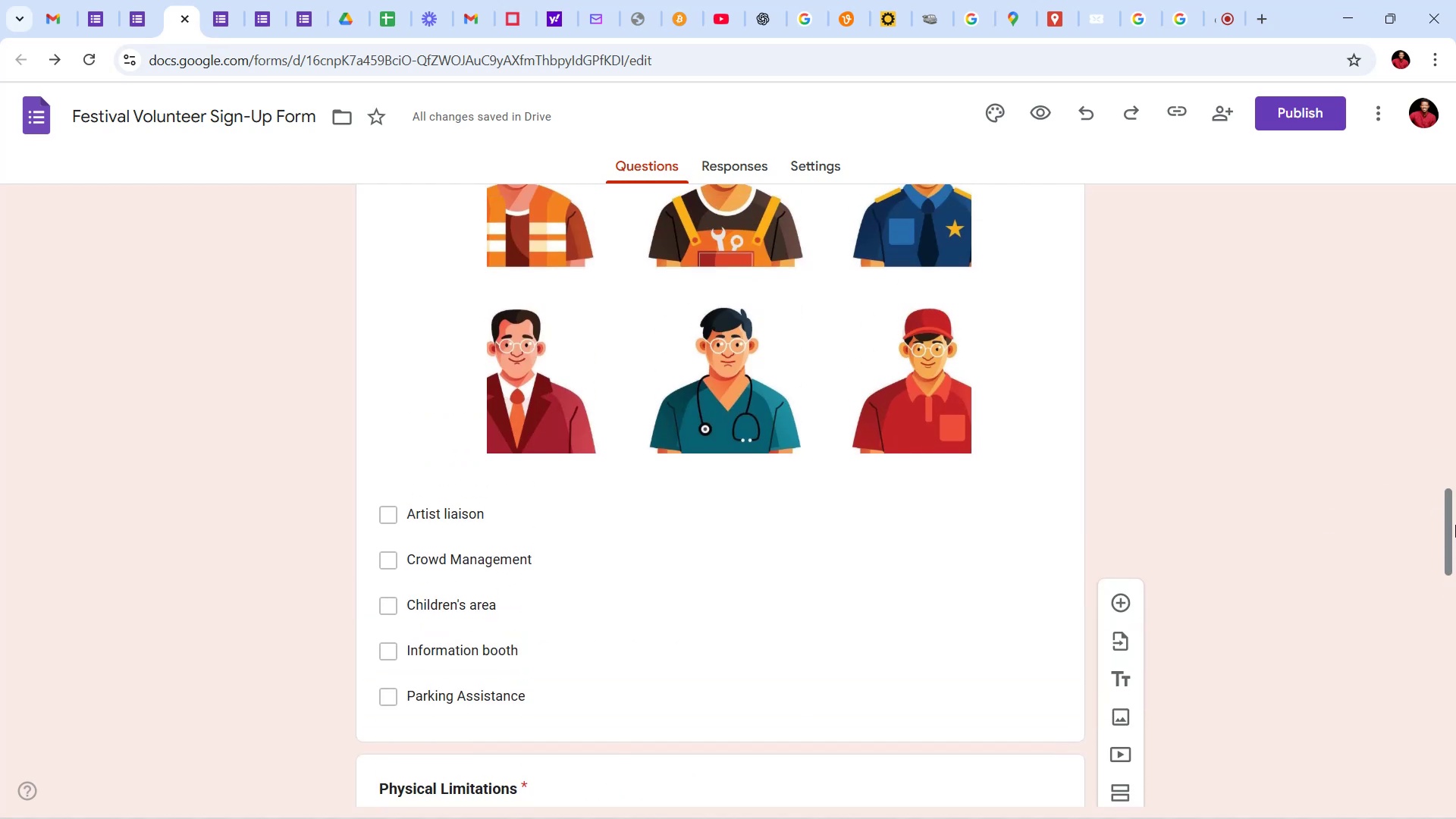 
left_click_drag(start_coordinate=[1455, 522], to_coordinate=[1455, 150])
 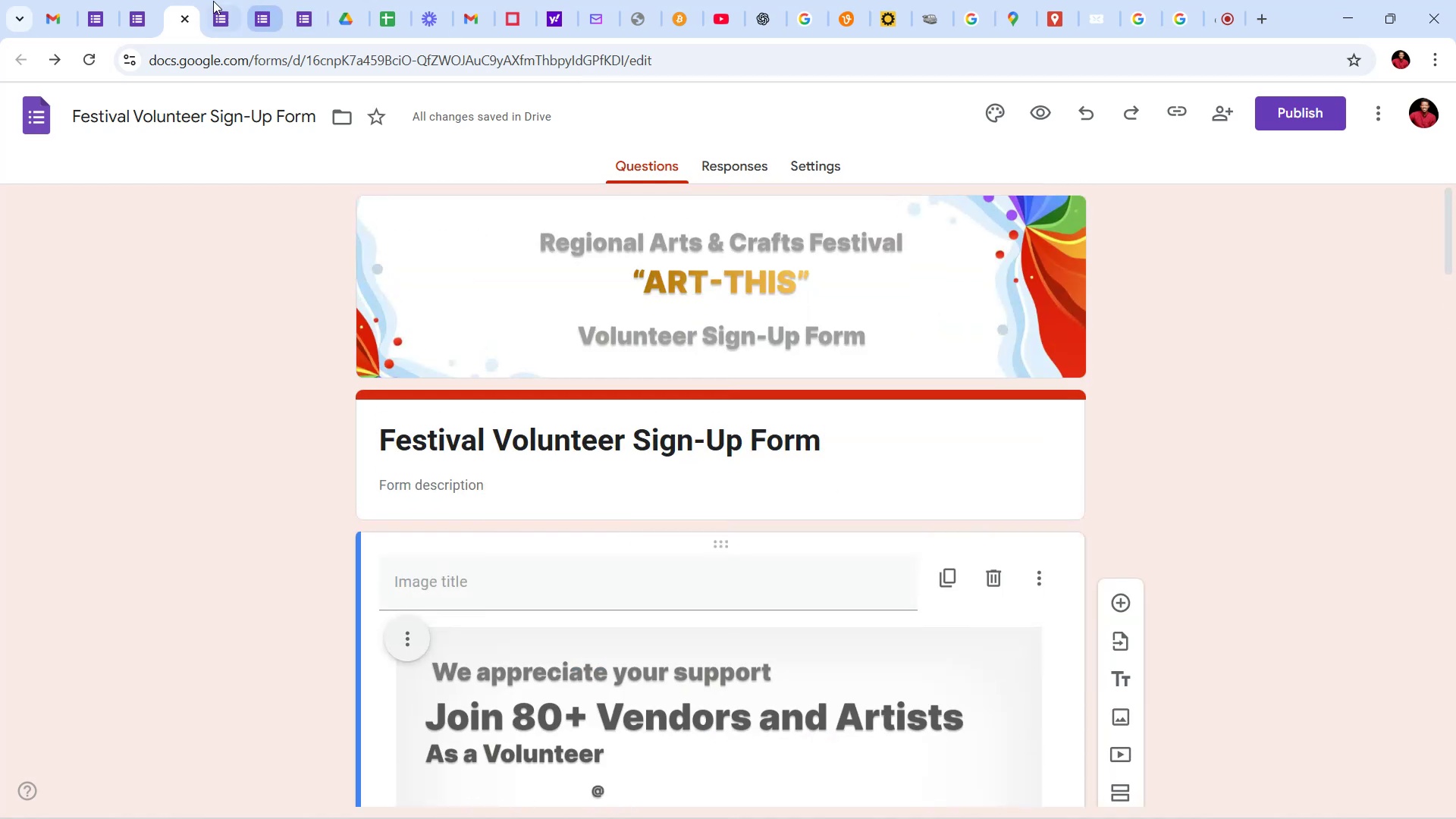 
left_click([215, 1])
 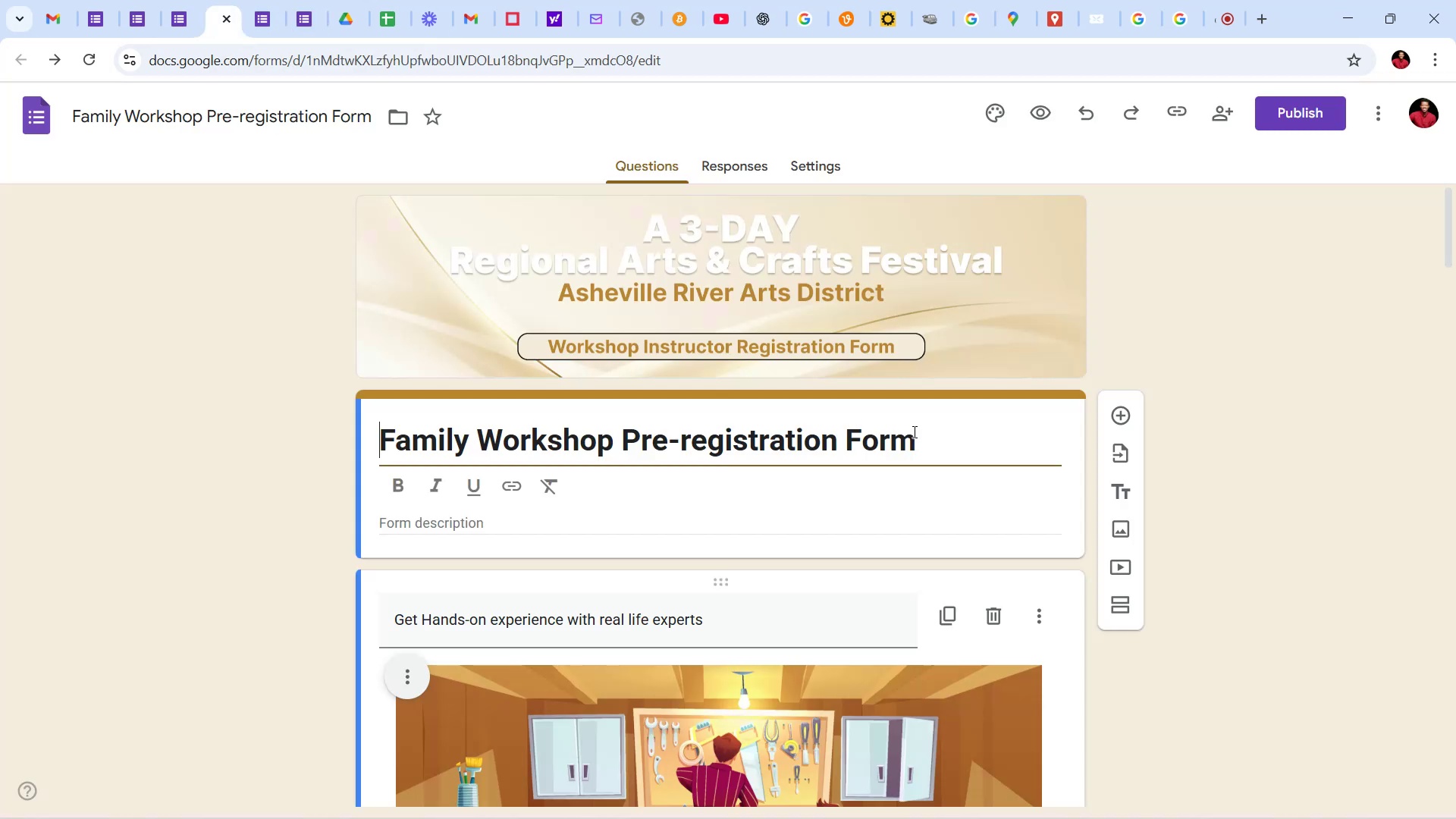 
scroll: coordinate [903, 416], scroll_direction: down, amount: 2.0
 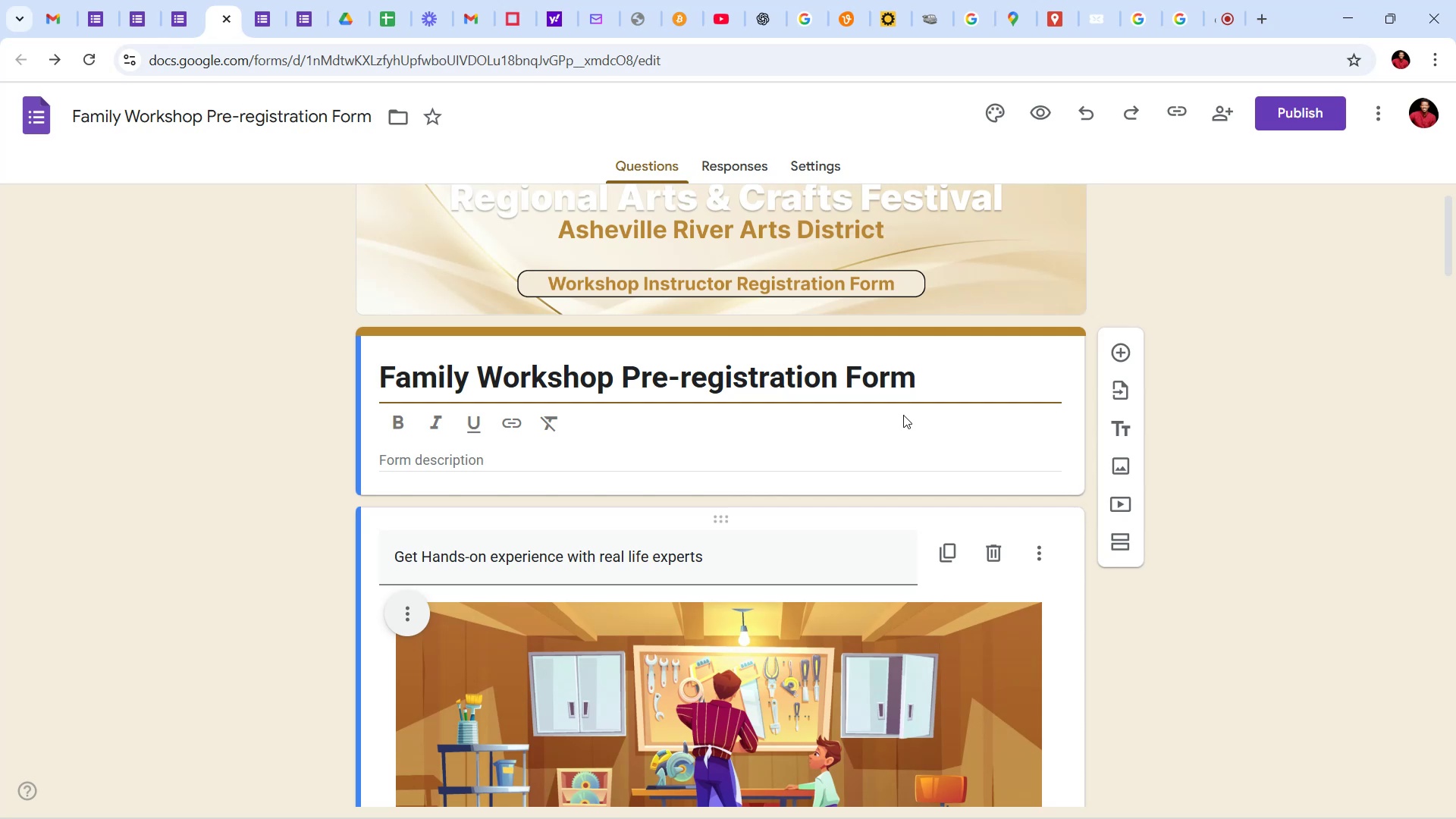 
wait(141.52)
 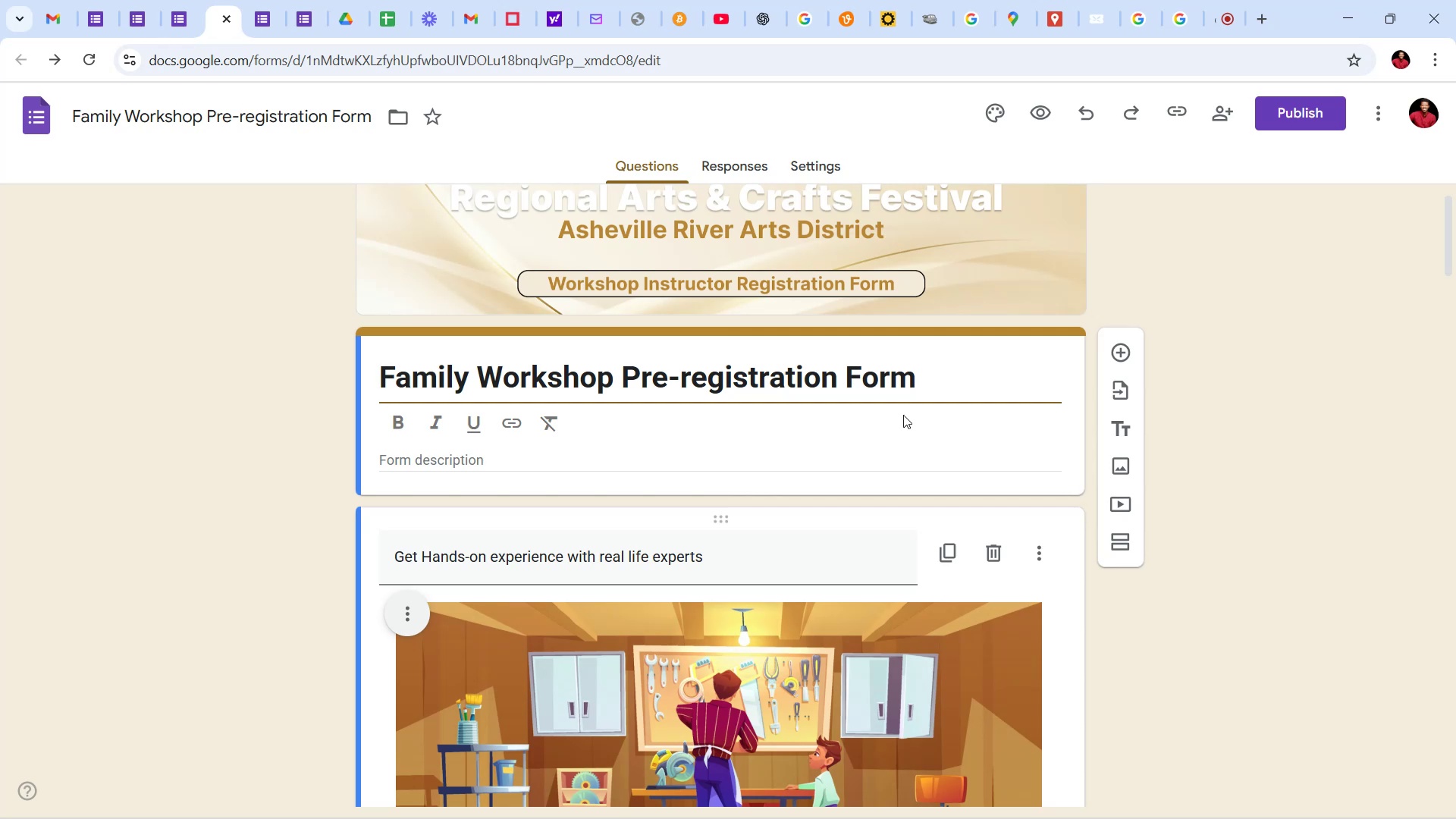 
scroll: coordinate [933, 464], scroll_direction: up, amount: 5.0
 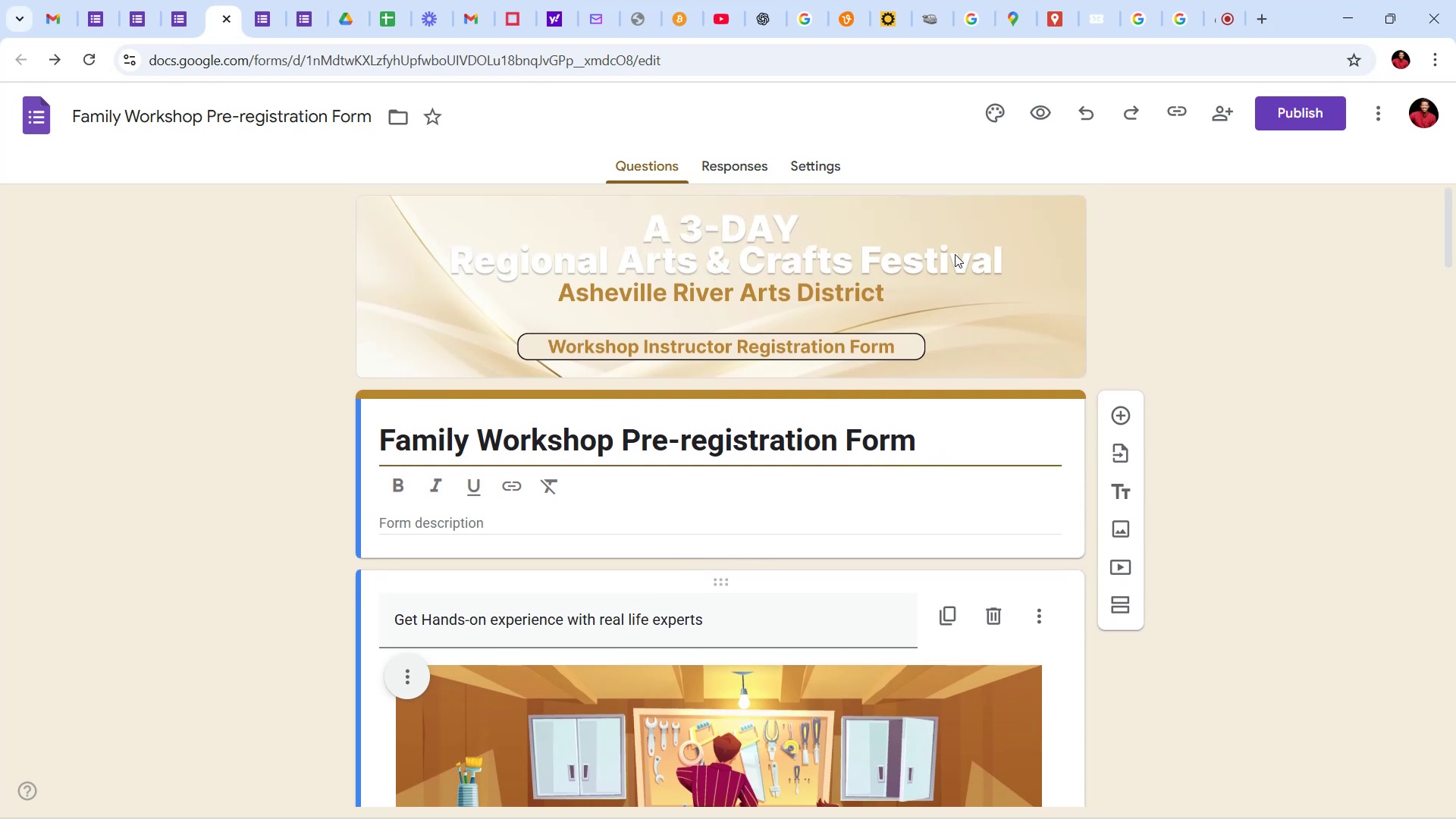 
scroll: coordinate [1260, 348], scroll_direction: down, amount: 2.0
 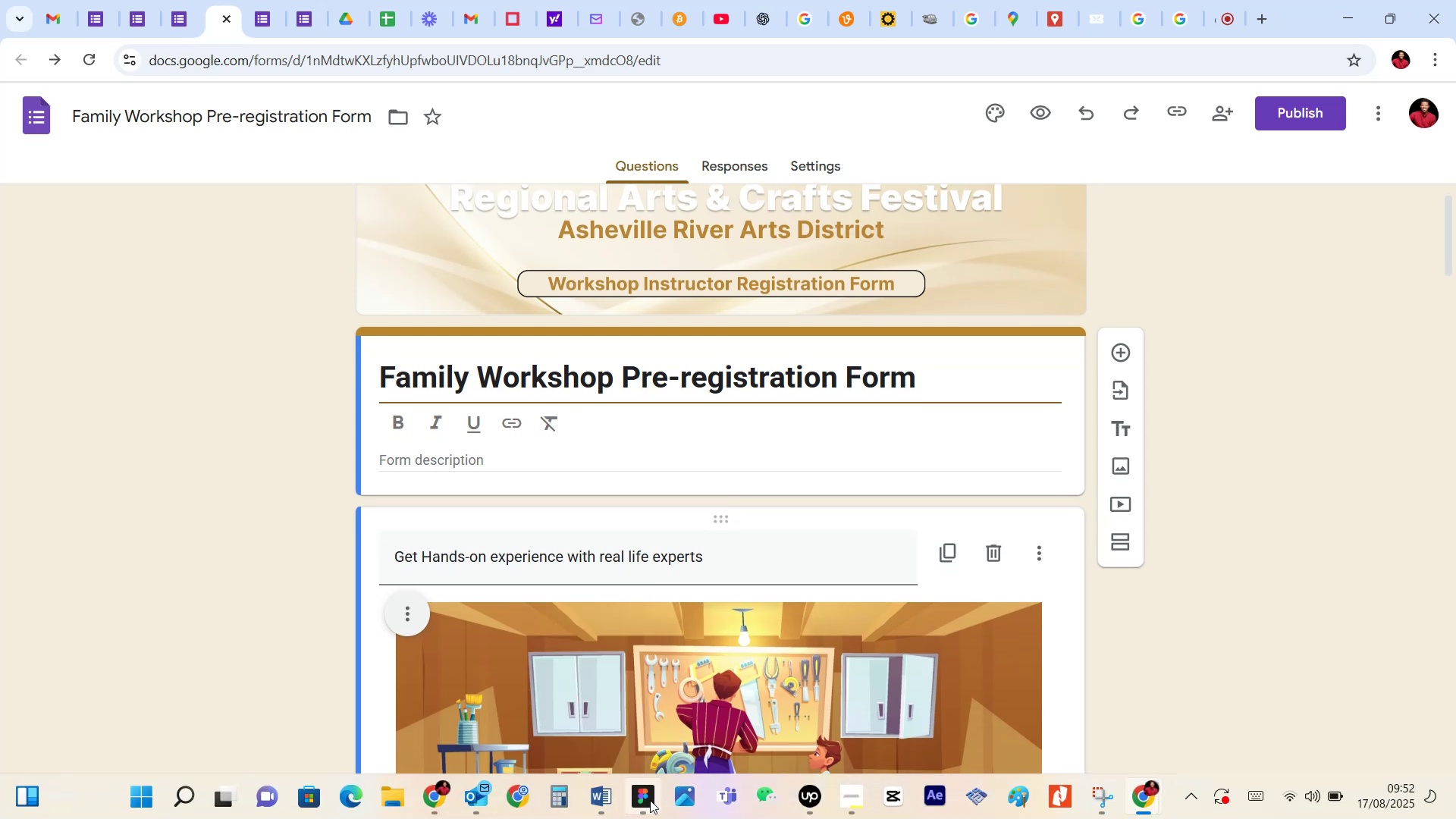 
left_click([677, 703])
 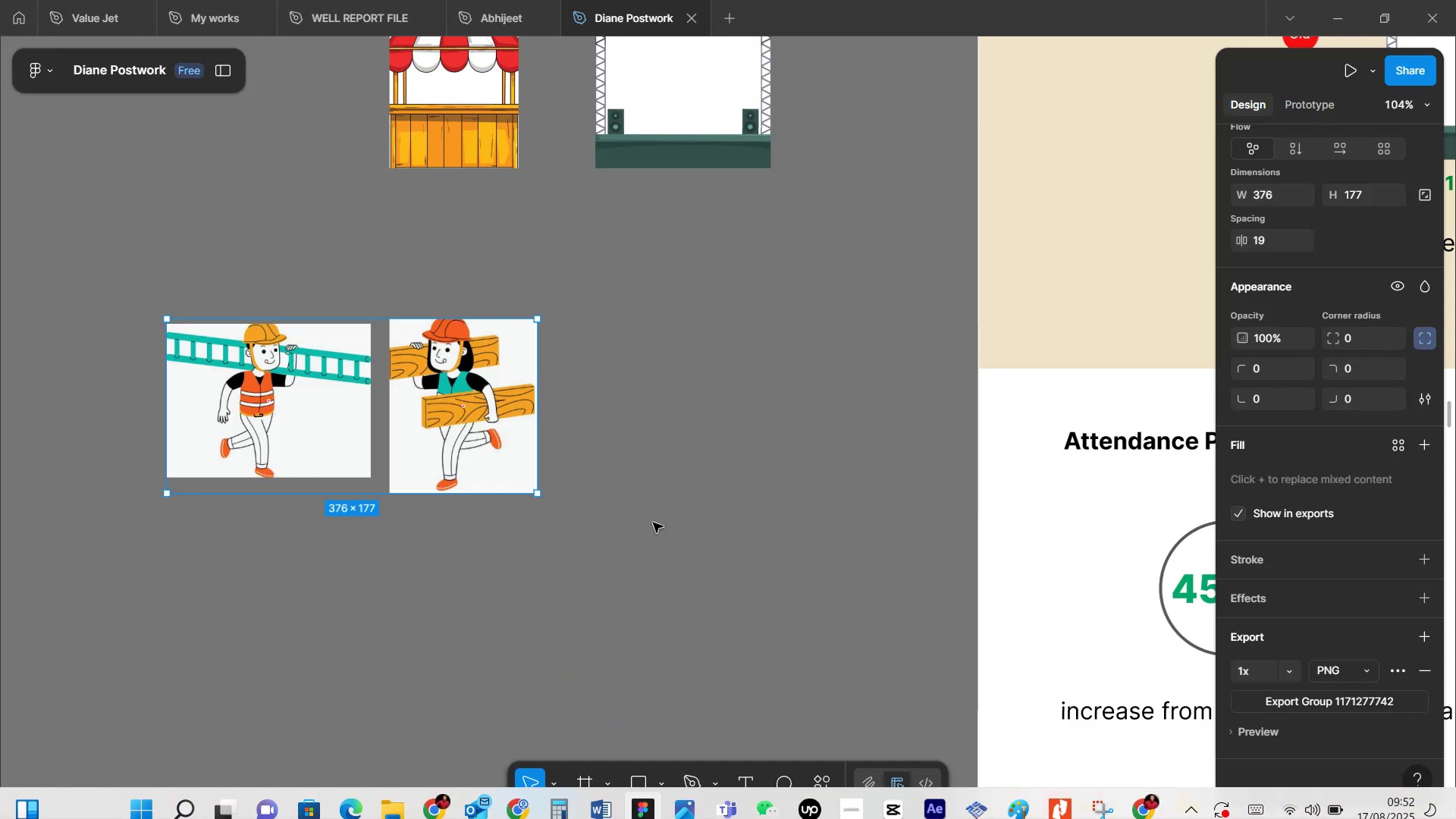 
left_click([666, 471])
 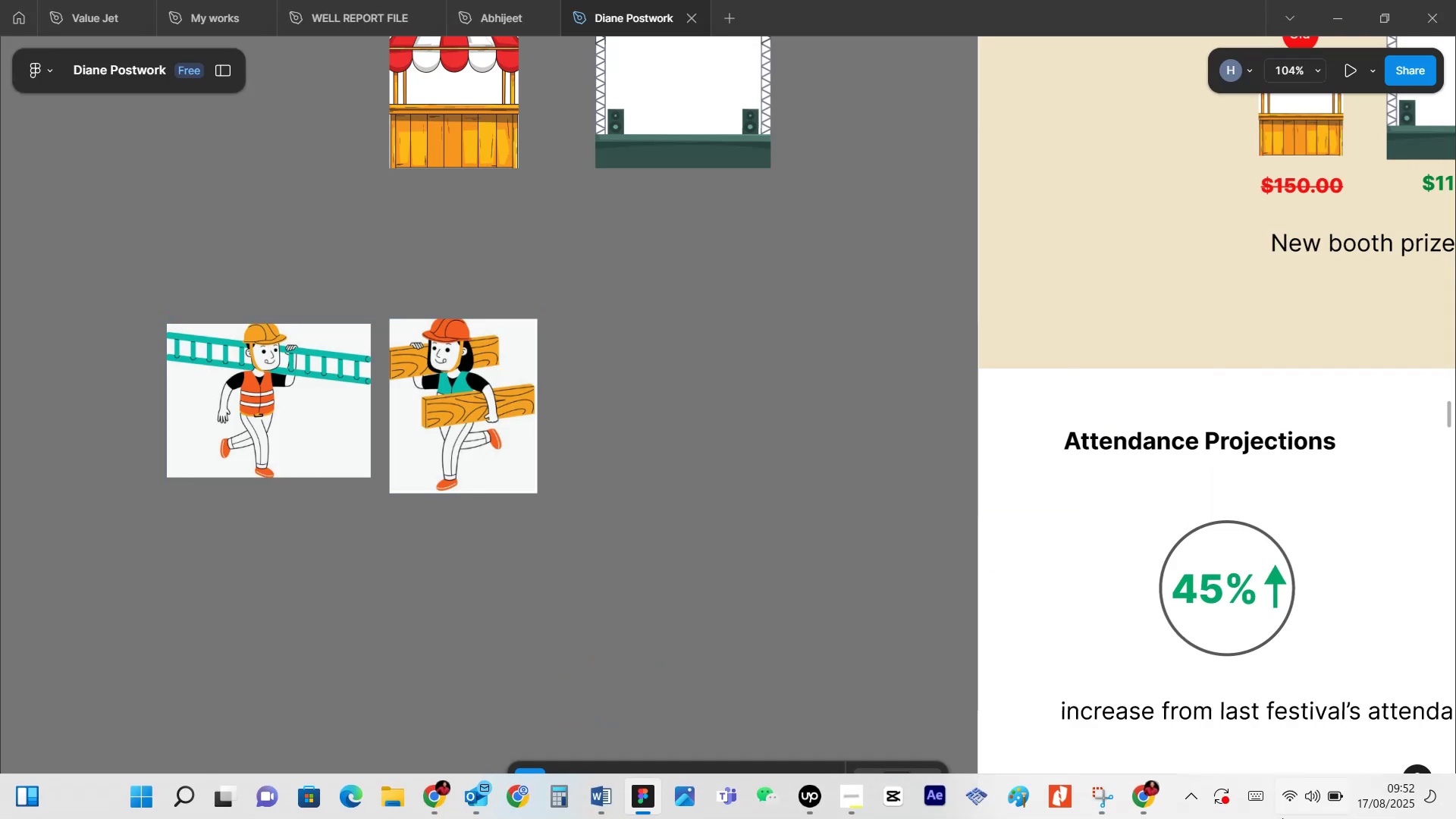 
hold_key(key=ControlLeft, duration=0.89)
scroll: coordinate [786, 466], scroll_direction: down, amount: 6.0
 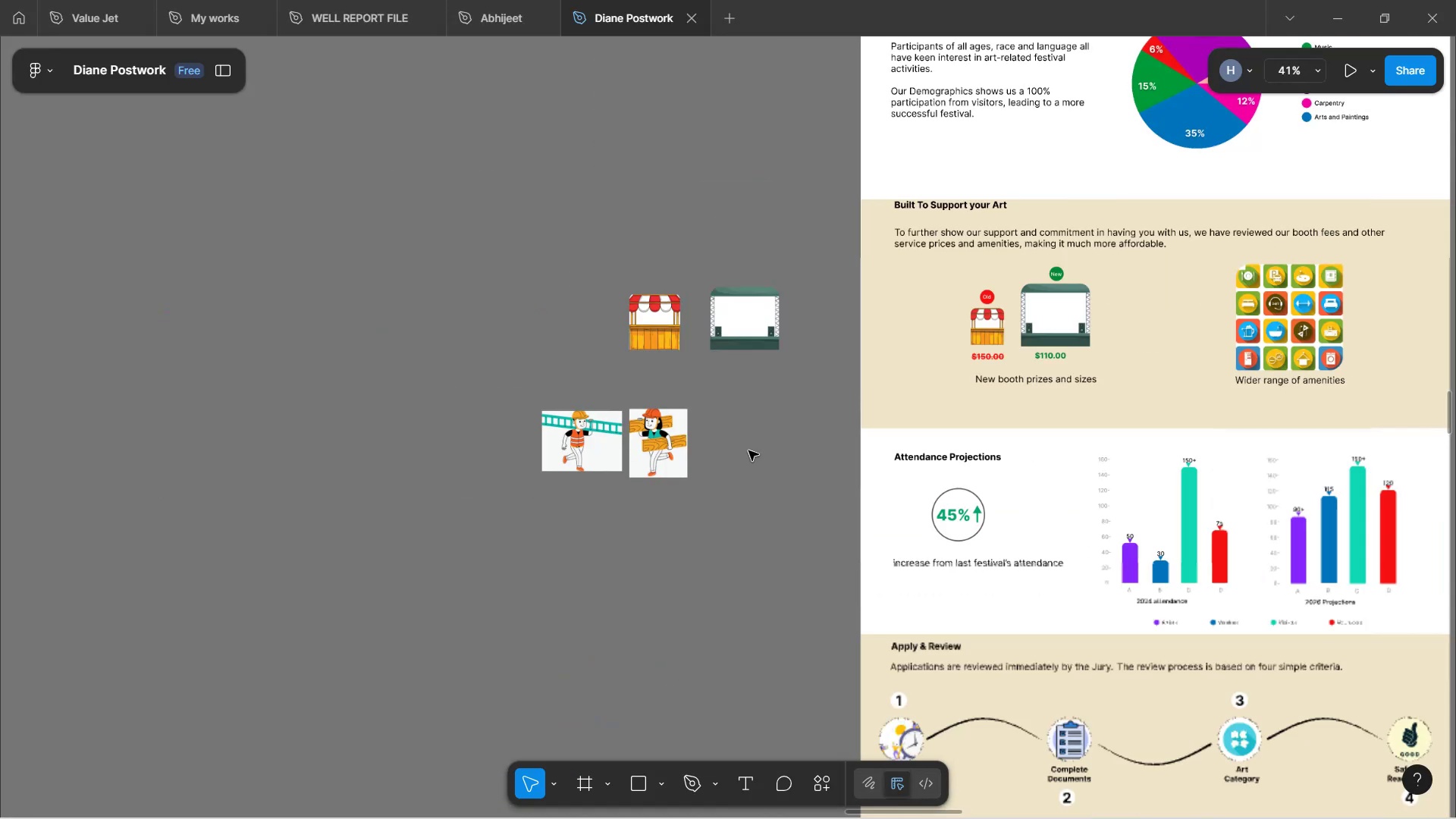 
hold_key(key=ShiftLeft, duration=0.74)
scroll: coordinate [785, 406], scroll_direction: down, amount: 18.0
 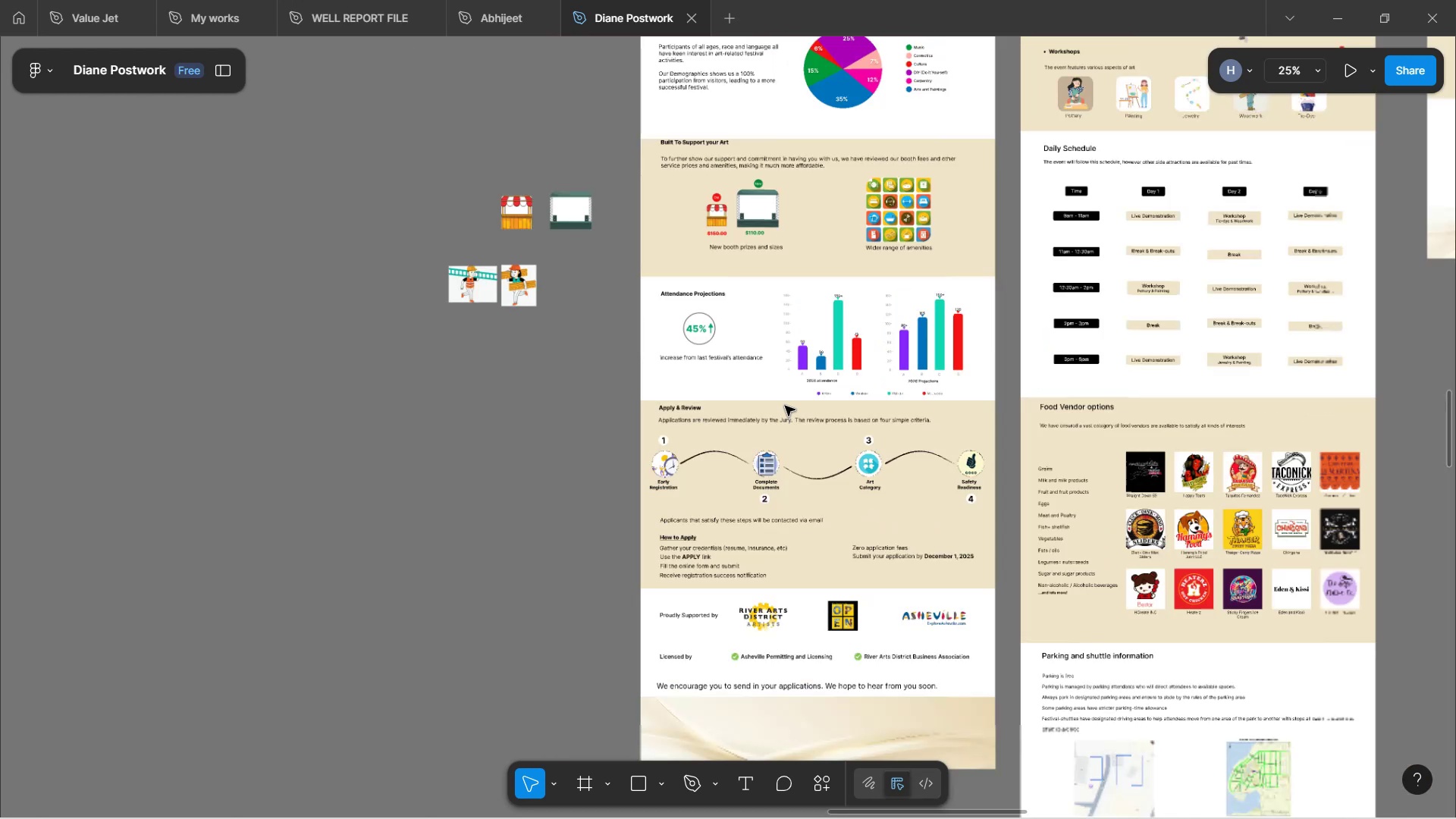 
hold_key(key=ControlLeft, duration=4.03)
left_click([638, 396])
 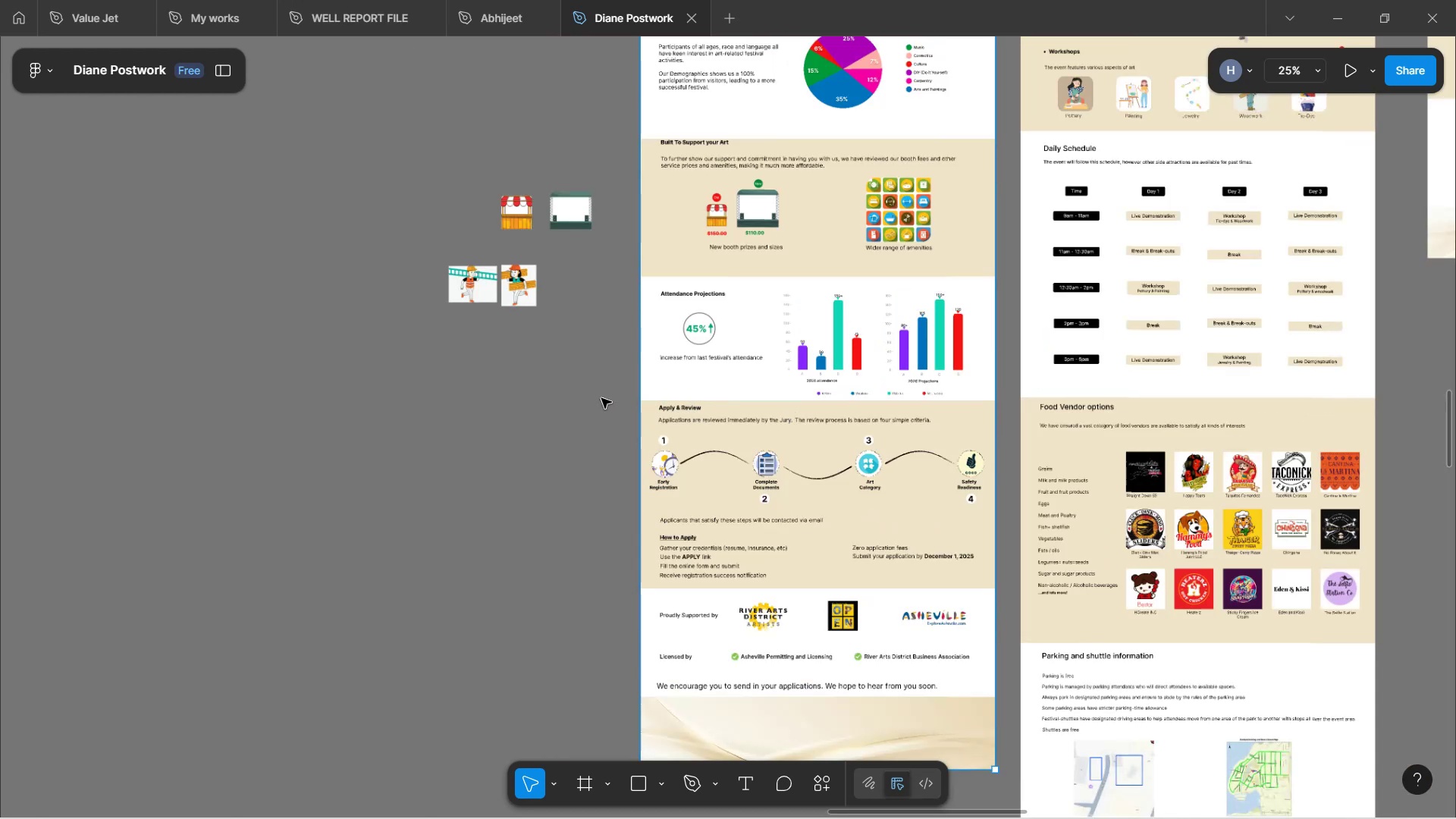 
left_click([600, 399])
 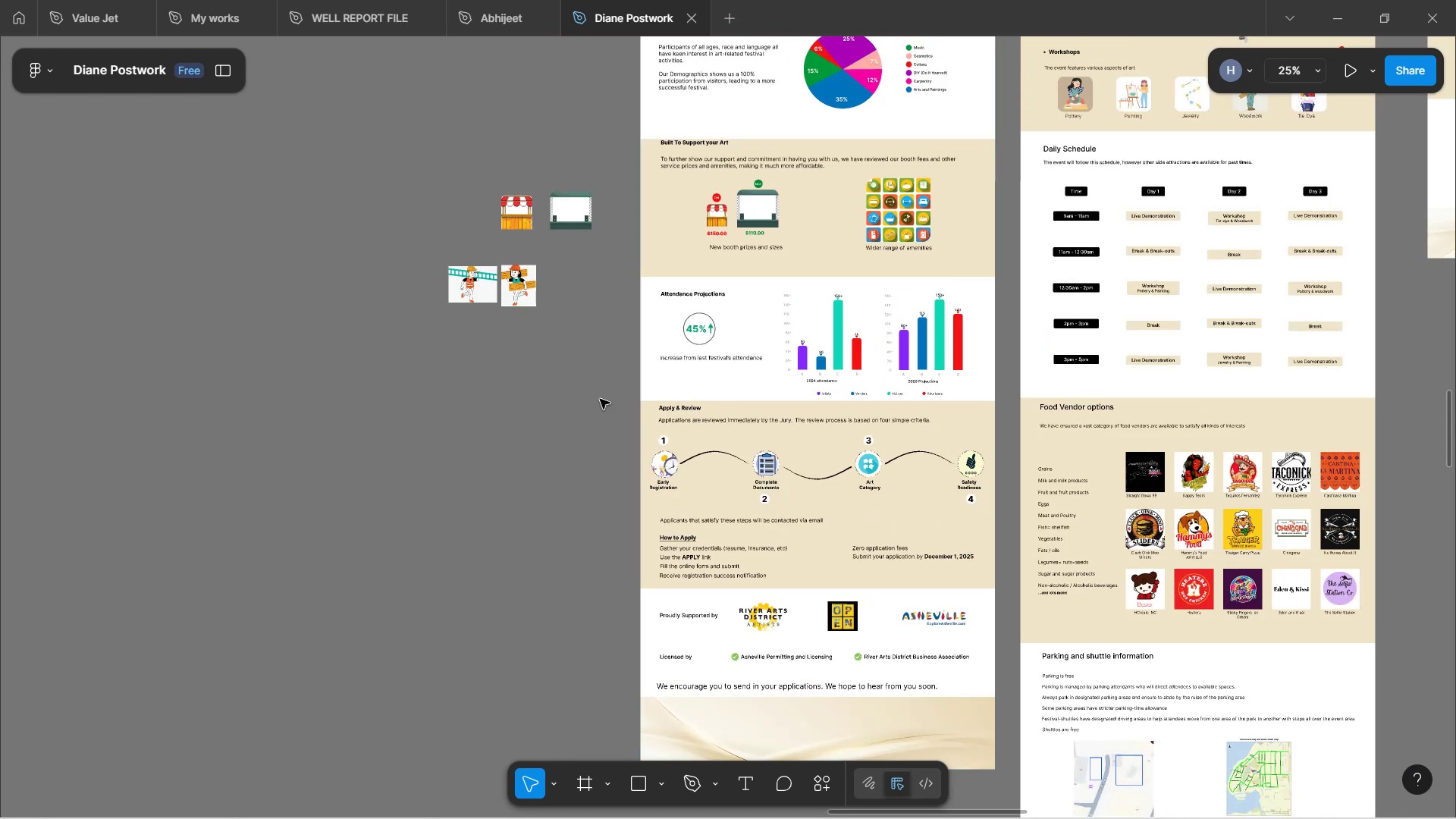 
scroll: coordinate [564, 367], scroll_direction: up, amount: 21.0
 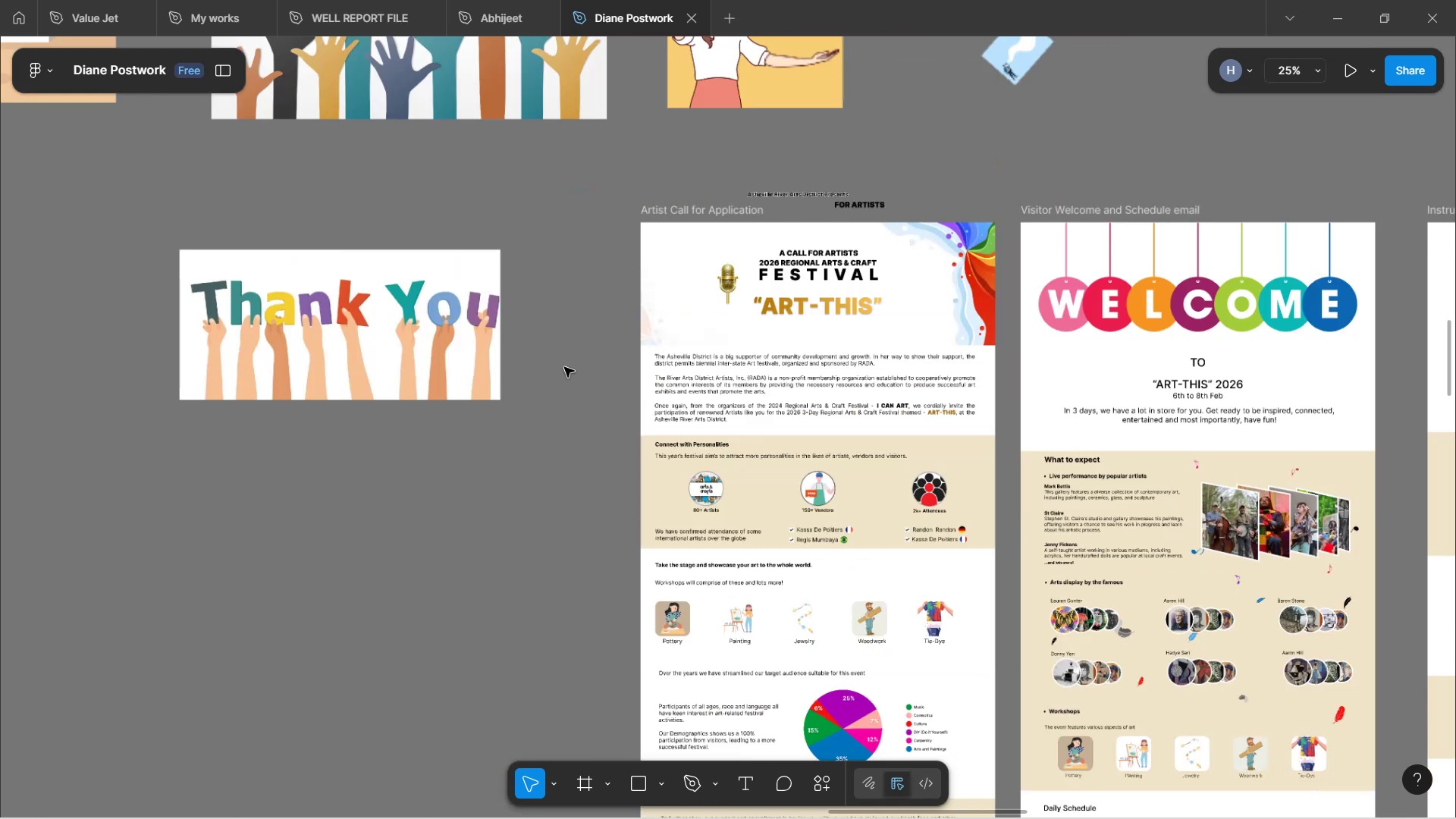 
hold_key(key=ControlLeft, duration=1.35)
scroll: coordinate [560, 331], scroll_direction: up, amount: 5.0
 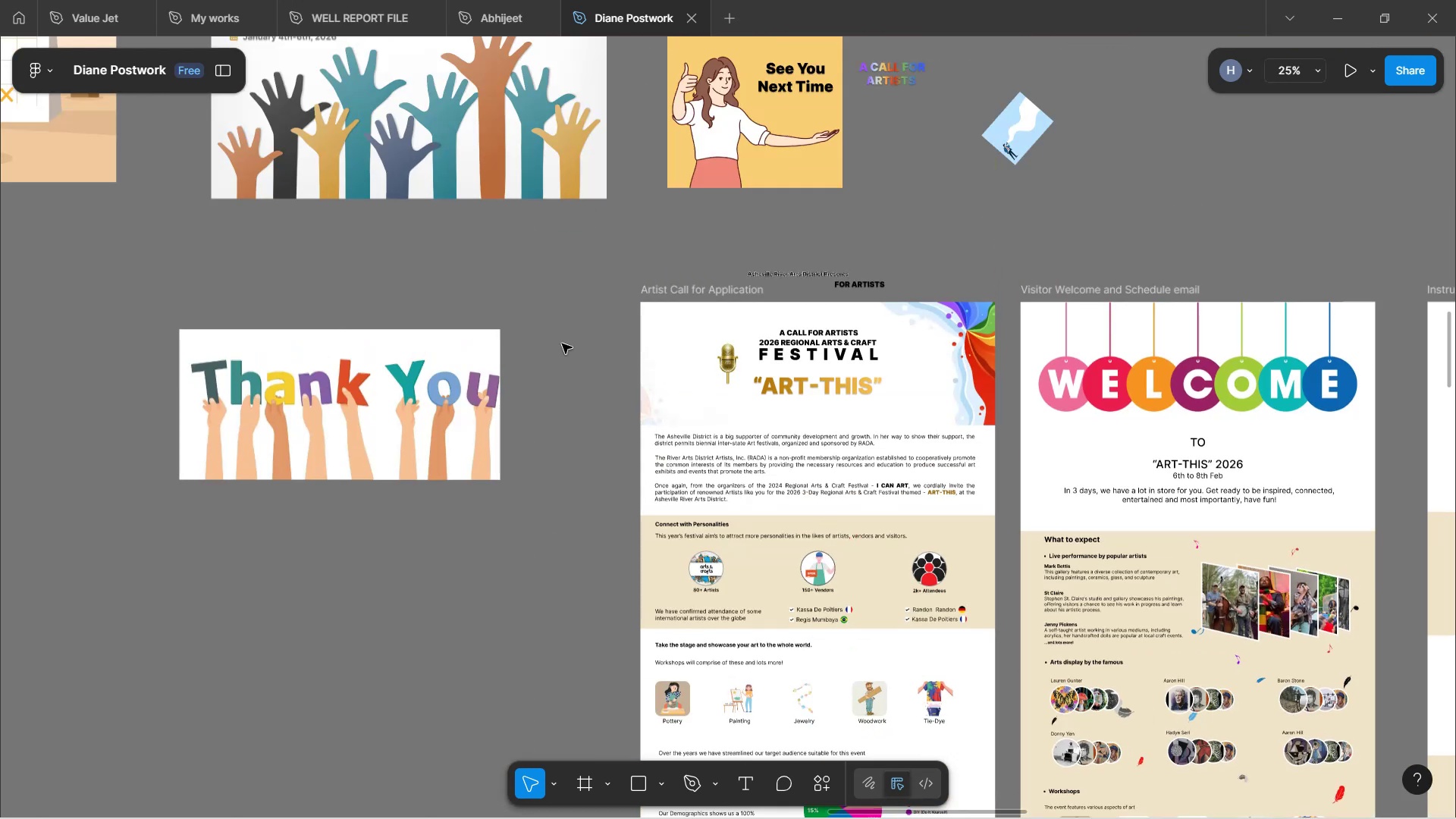 
hold_key(key=ControlLeft, duration=1.6)
scroll: coordinate [557, 328], scroll_direction: down, amount: 7.0
 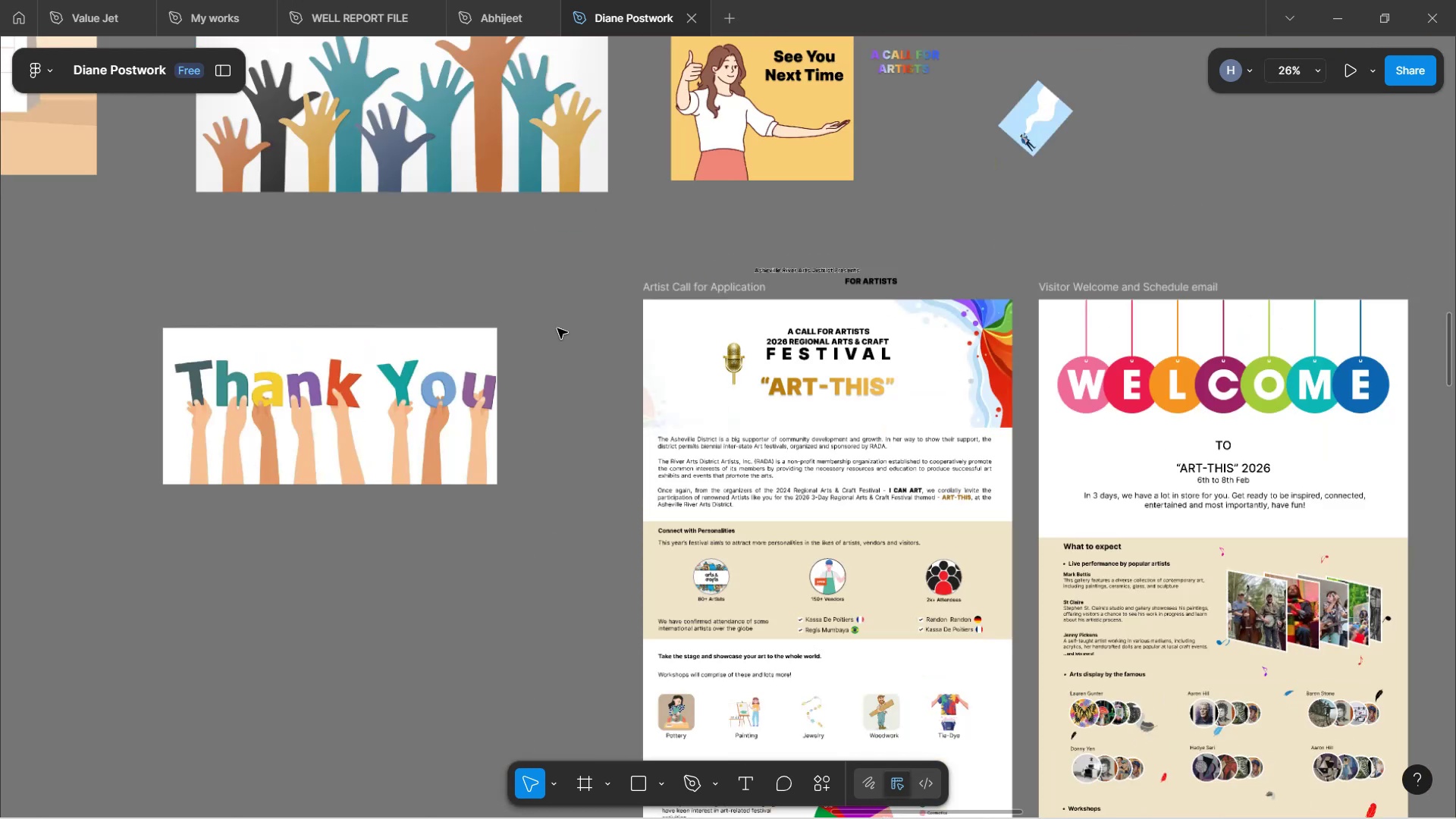 
scroll: coordinate [435, 141], scroll_direction: up, amount: 5.0
 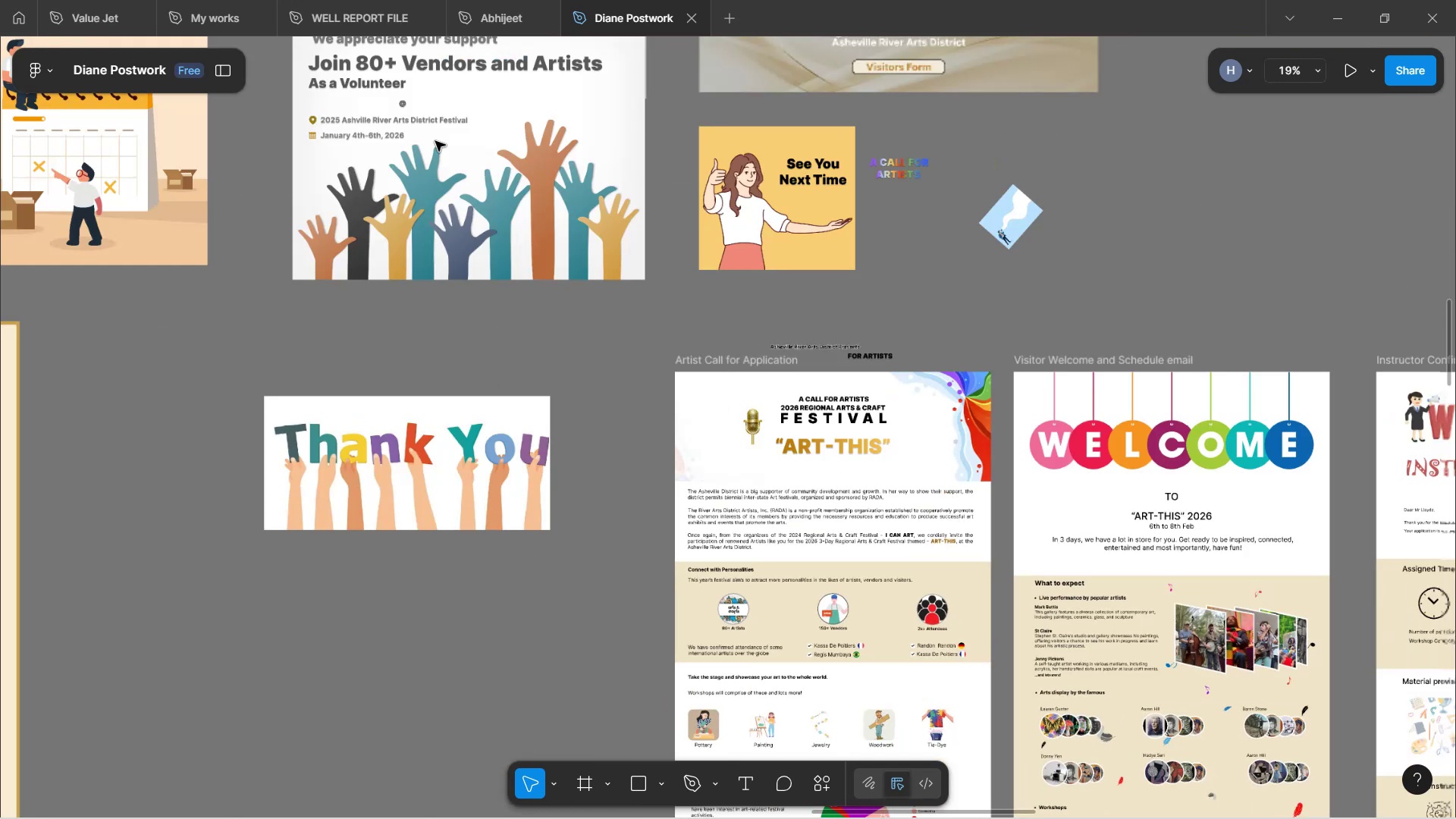 
hold_key(key=ControlLeft, duration=0.92)
scroll: coordinate [503, 210], scroll_direction: down, amount: 7.0
 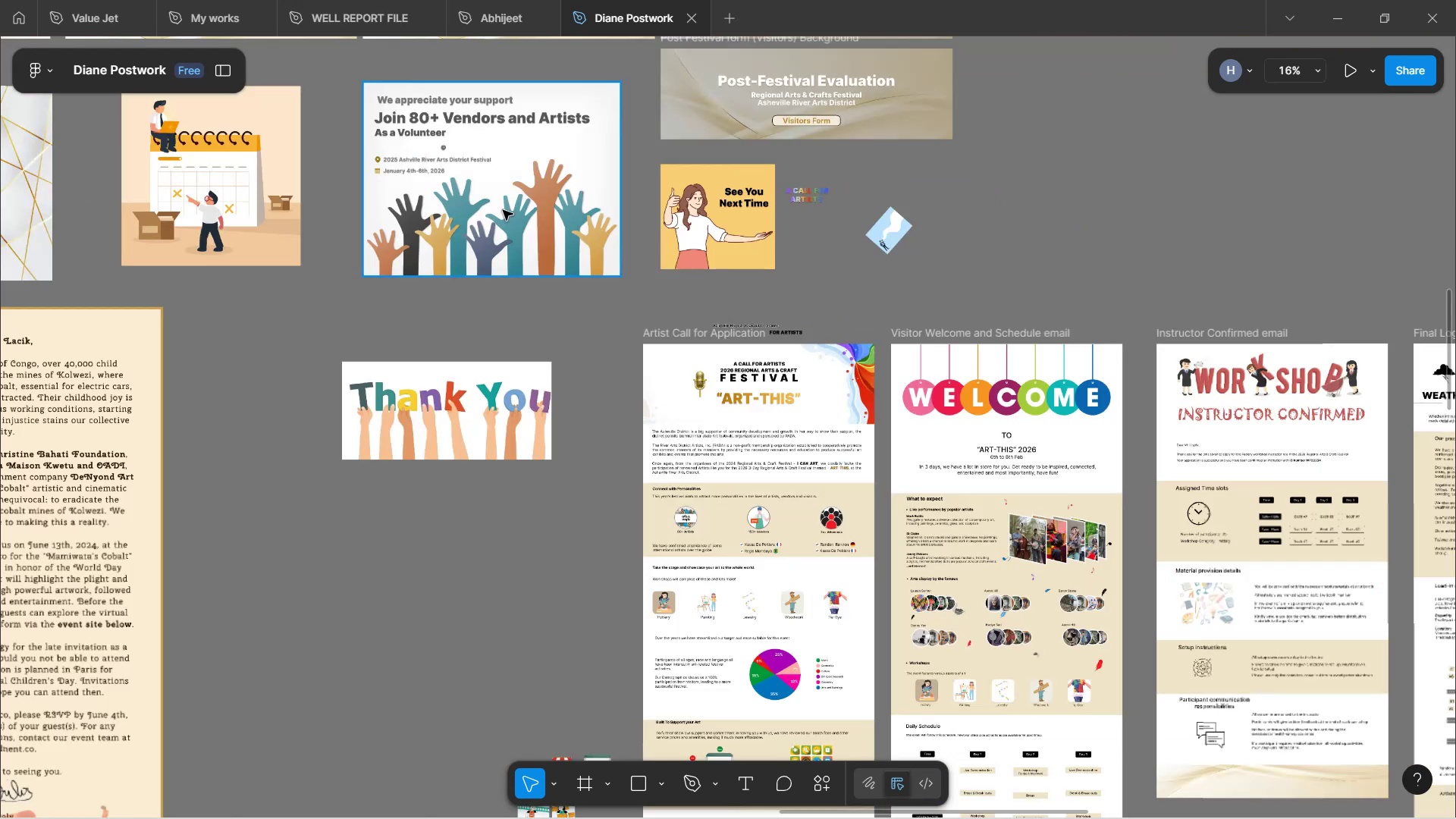 
left_click([867, 162])
 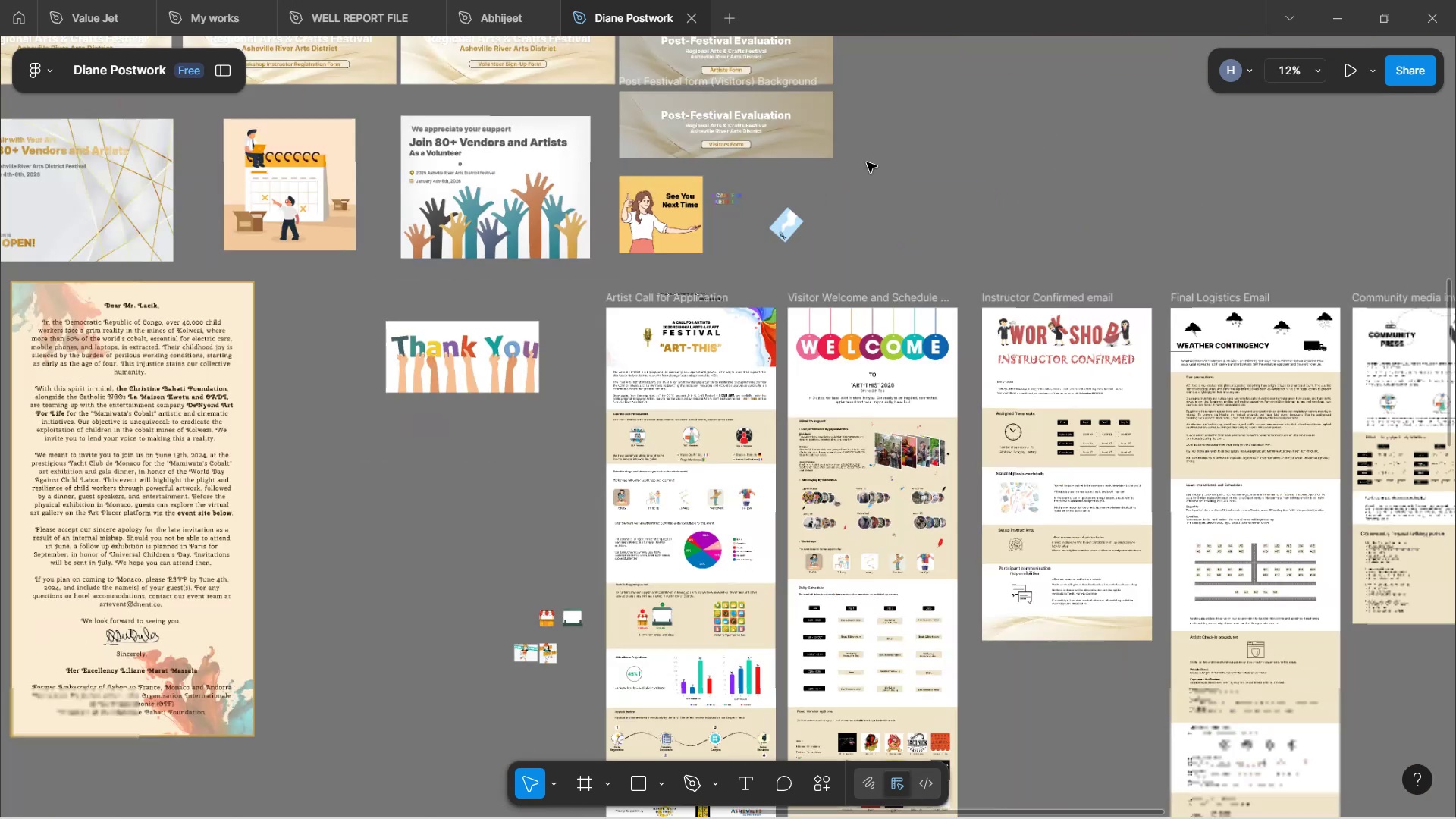 
scroll: coordinate [650, 318], scroll_direction: up, amount: 9.0
 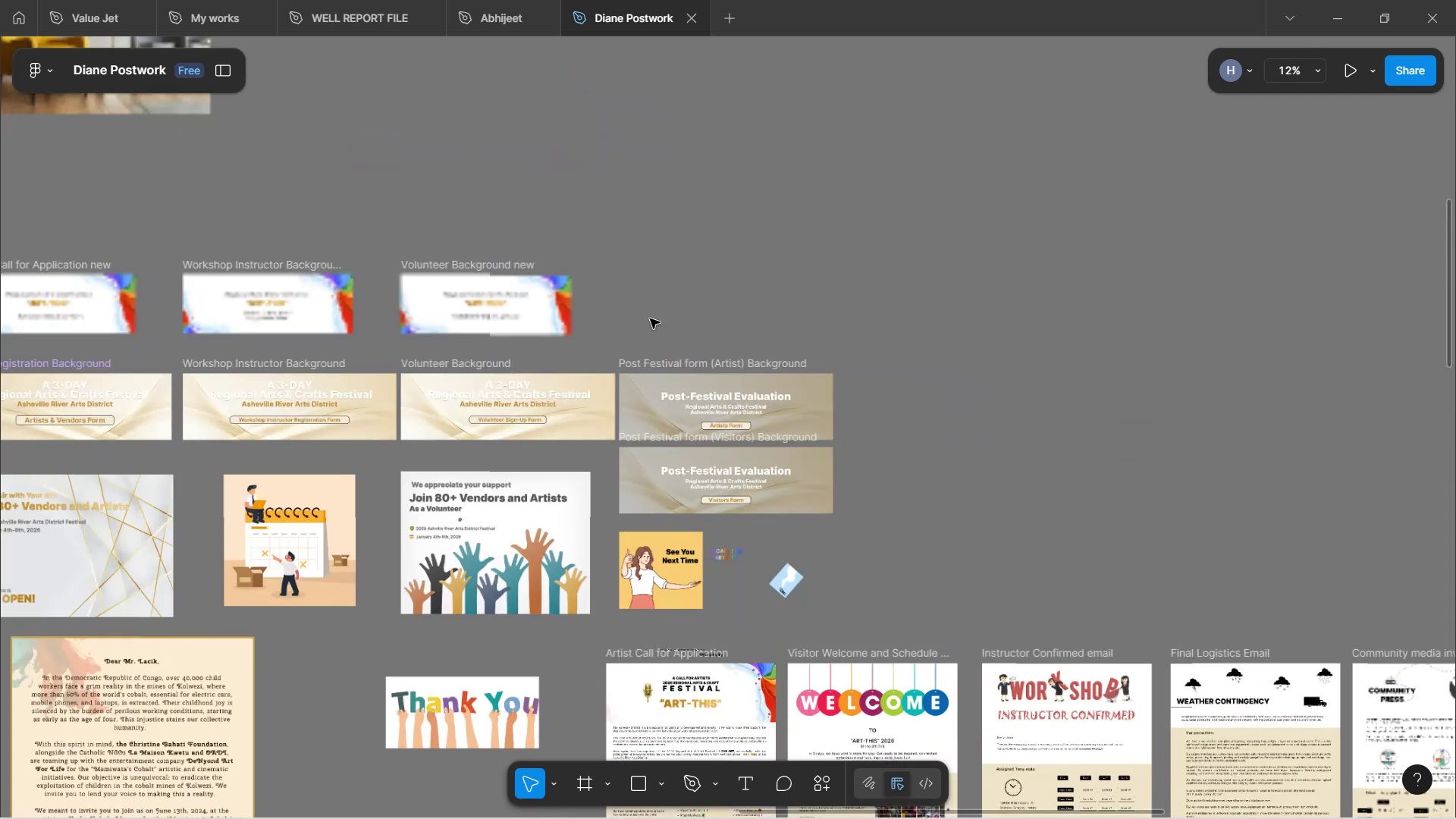 
hold_key(key=ControlLeft, duration=1.54)
scroll: coordinate [670, 343], scroll_direction: up, amount: 4.0
 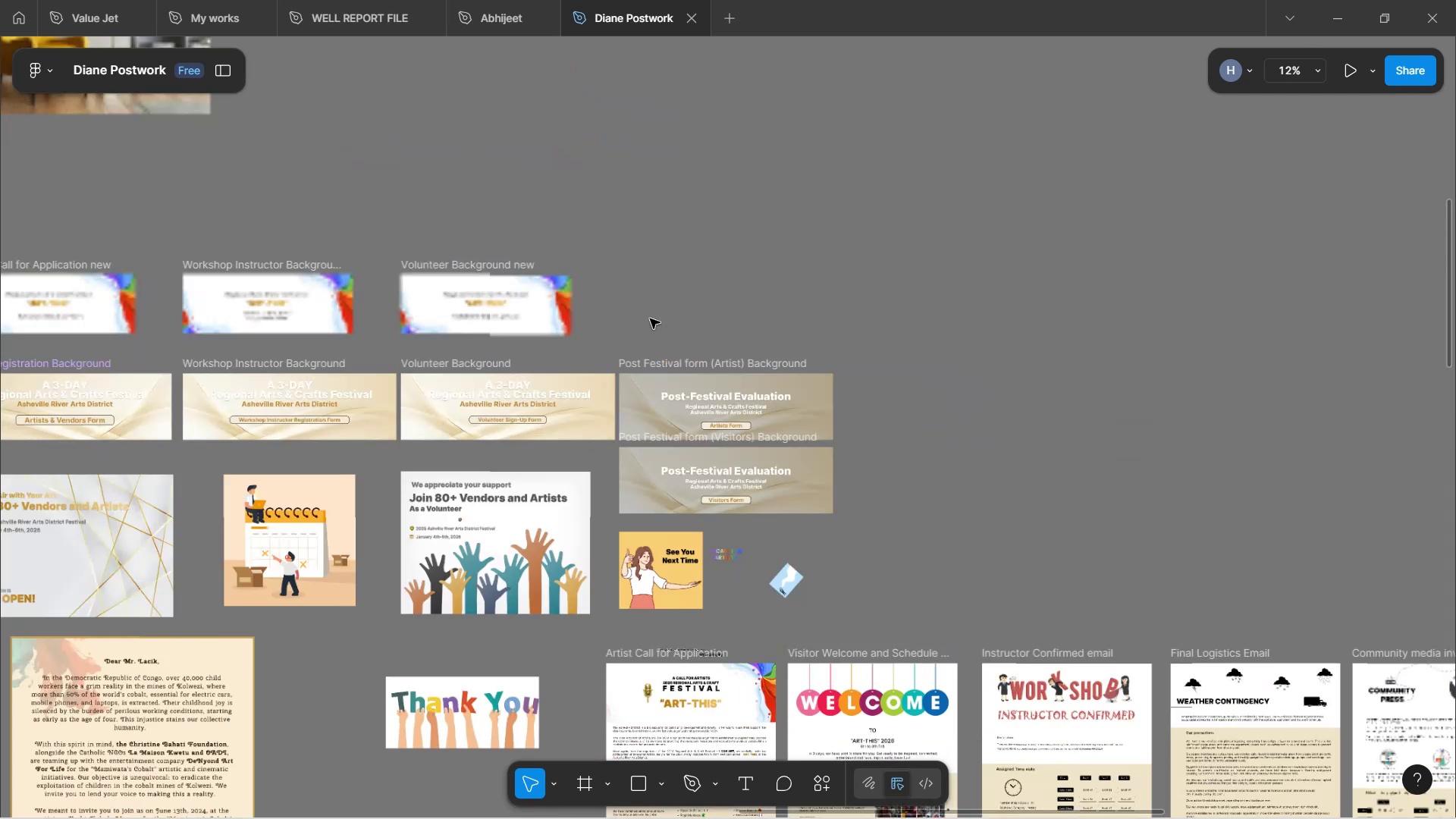 
hold_key(key=ControlLeft, duration=1.54)
 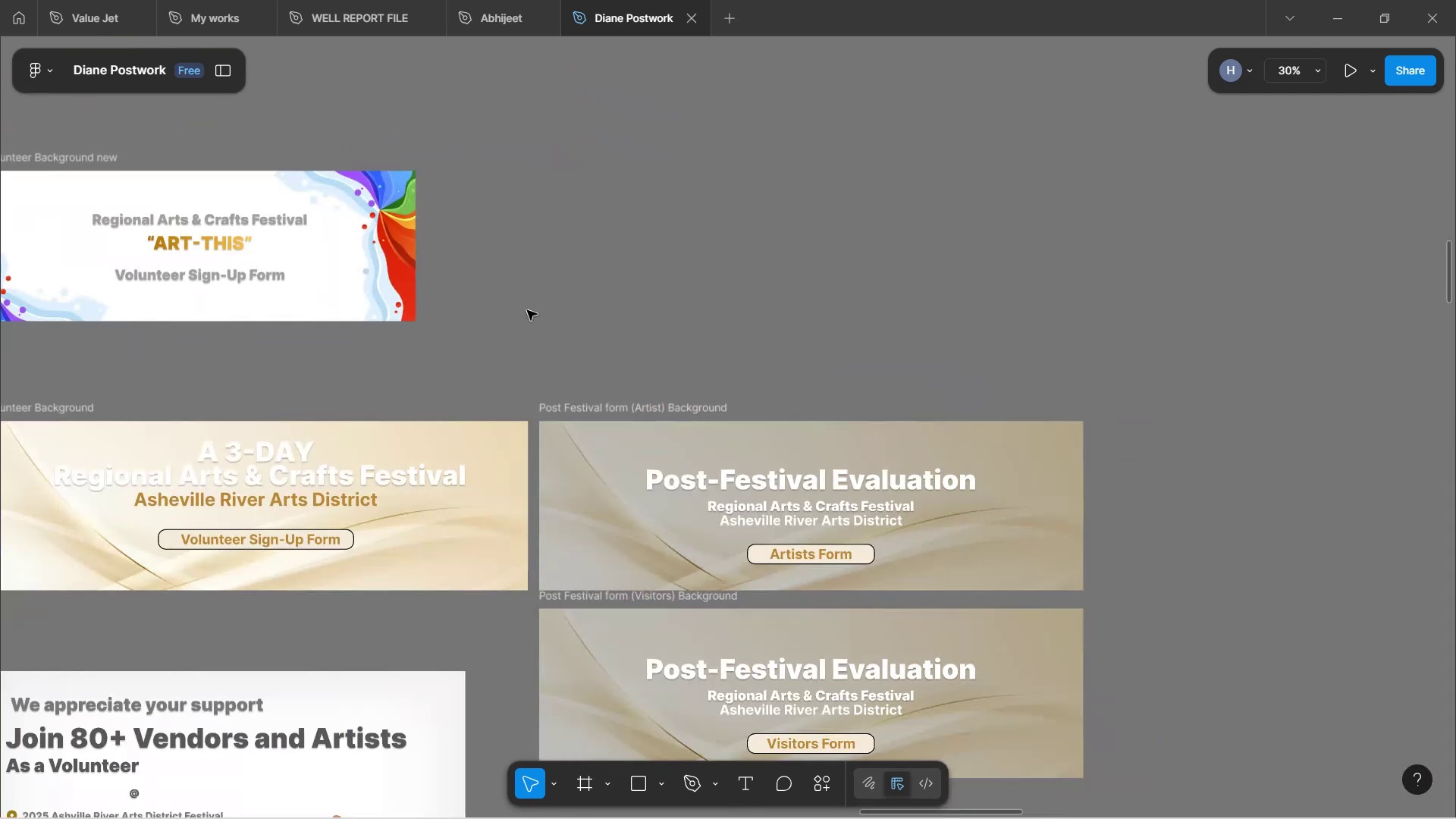 
hold_key(key=ControlLeft, duration=1.51)
scroll: coordinate [399, 274], scroll_direction: up, amount: 1.0
 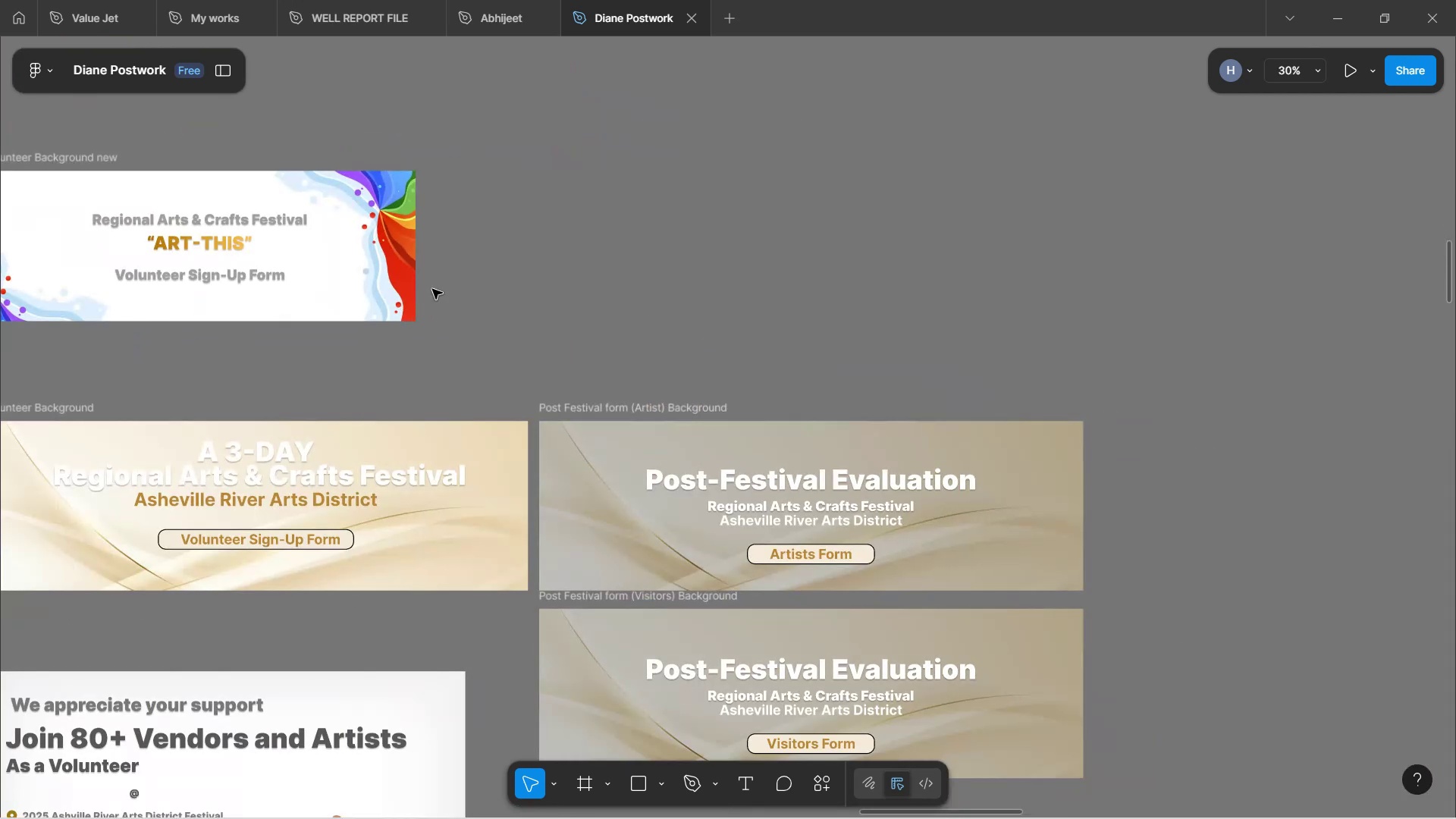 
key(Control+ControlLeft)
 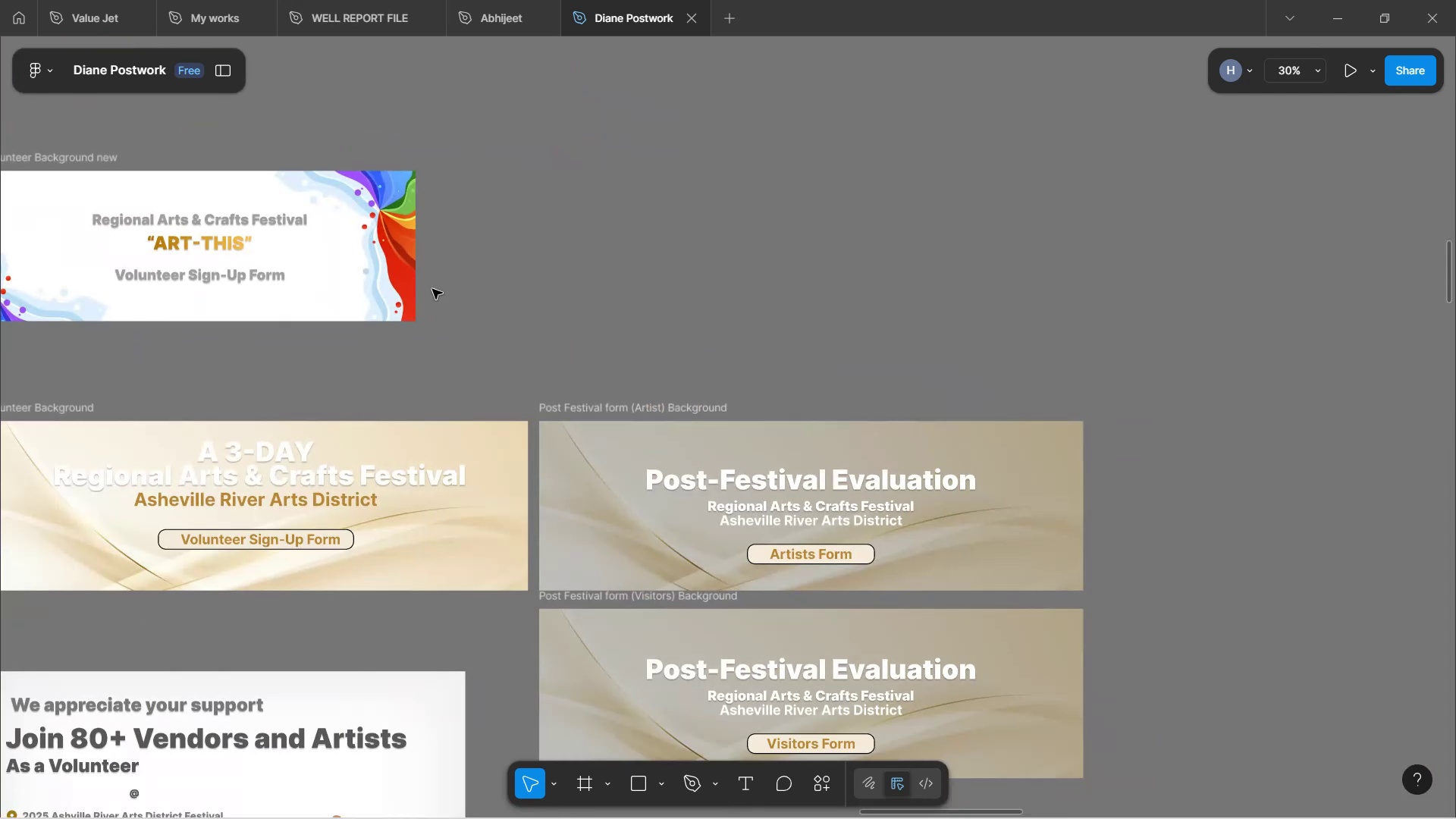 
key(Control+ControlLeft)
 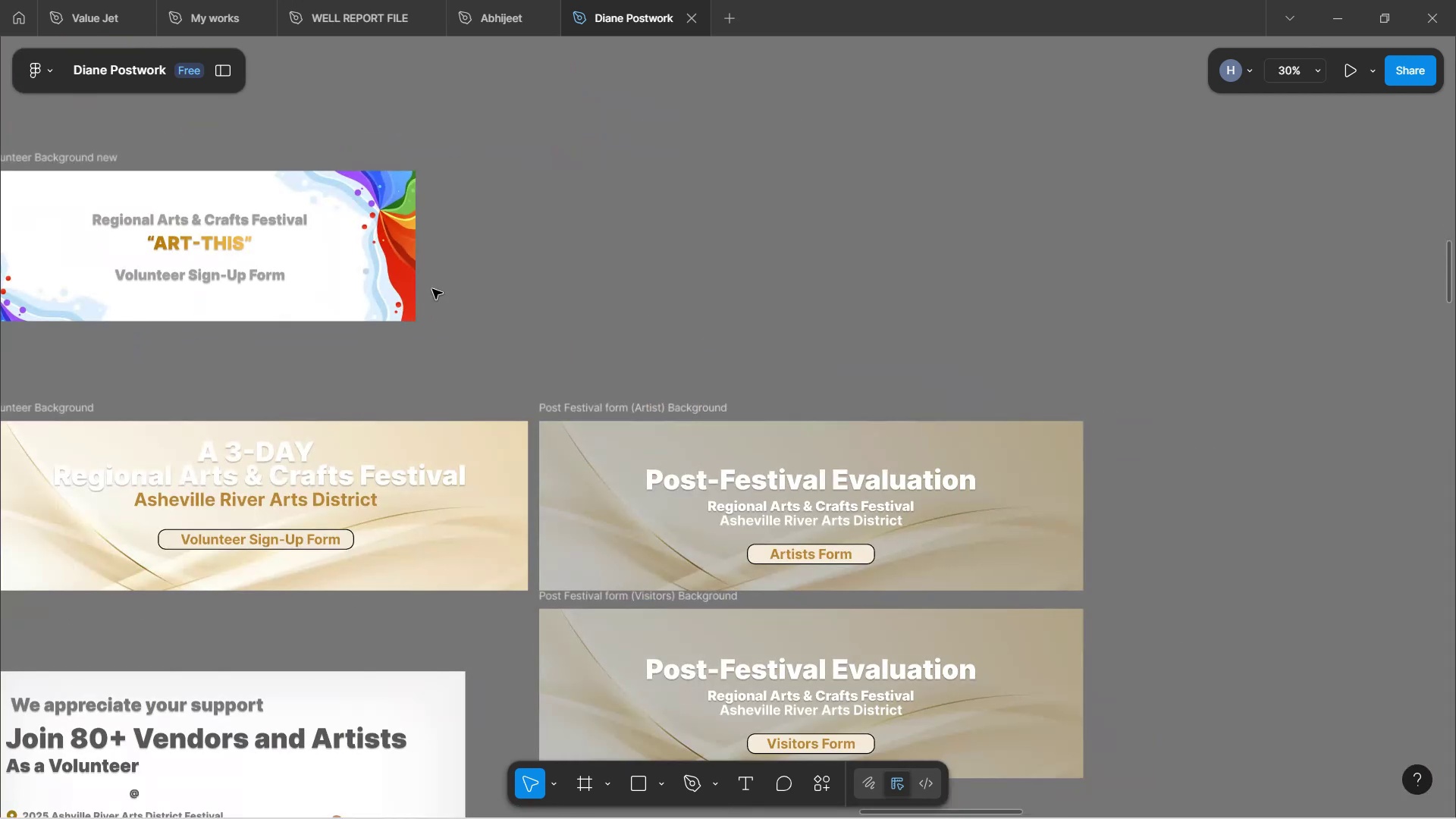 
key(Control+ControlLeft)
 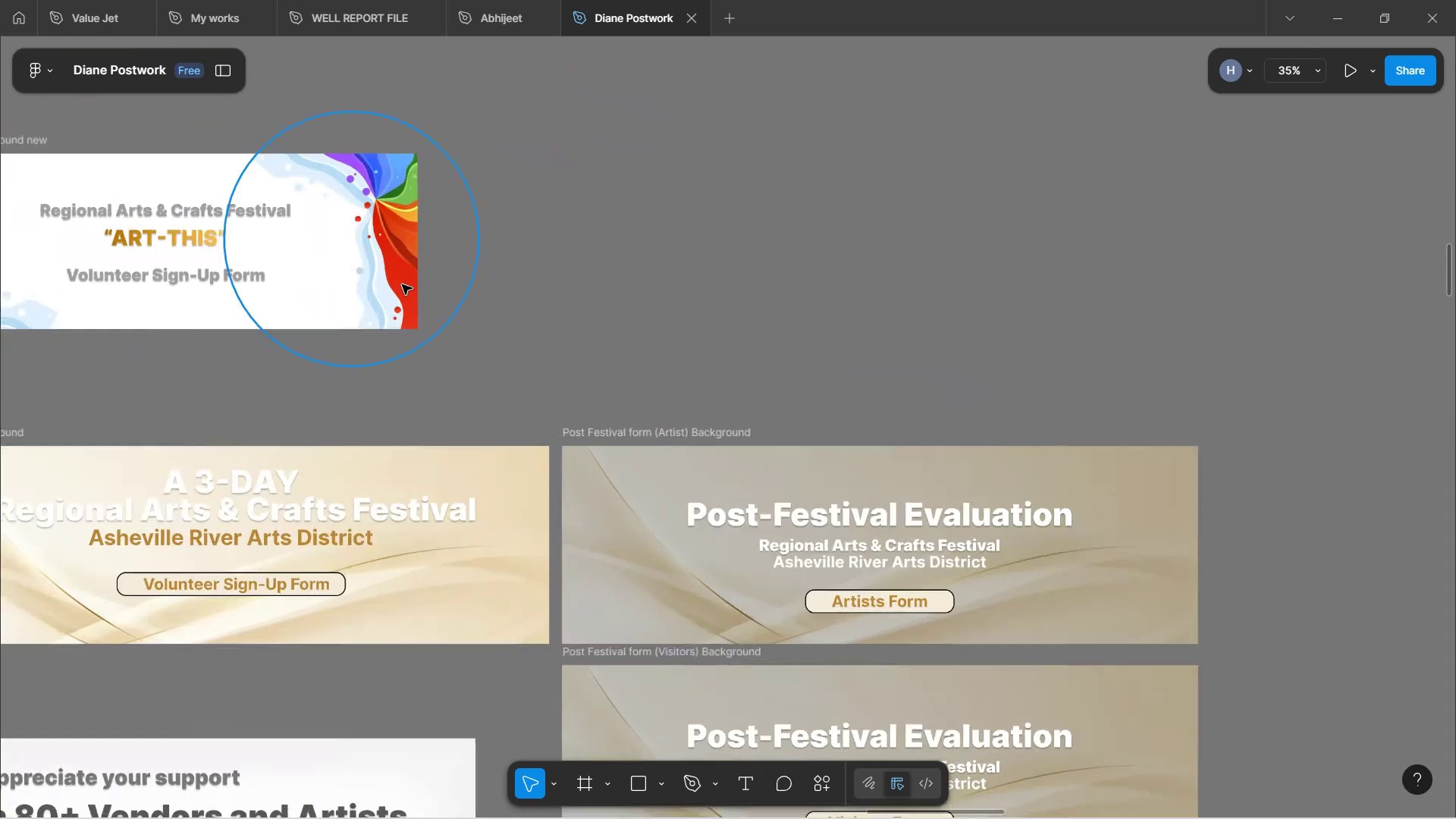 
key(Control+ControlLeft)
 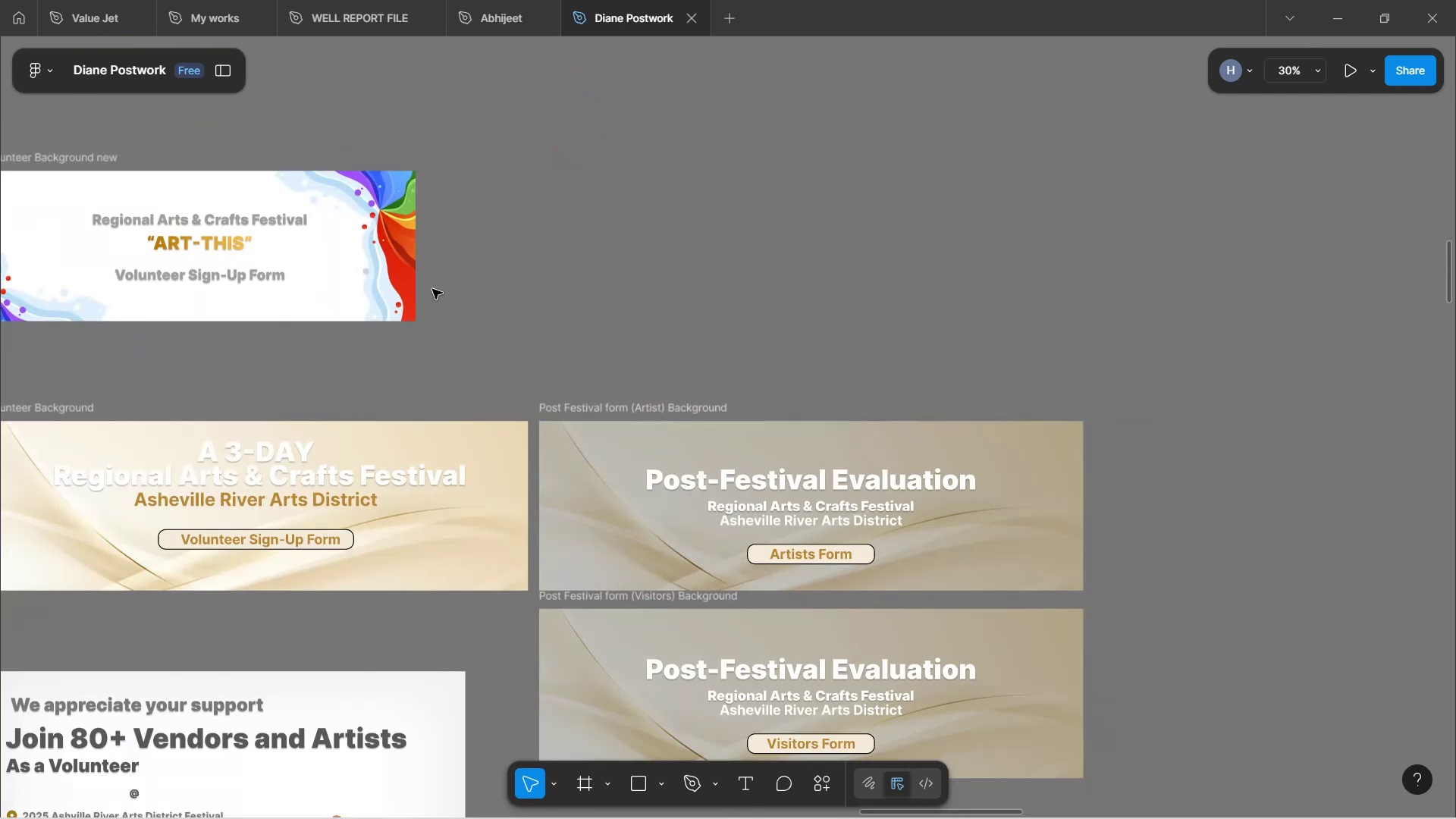 
key(Control+ControlLeft)
 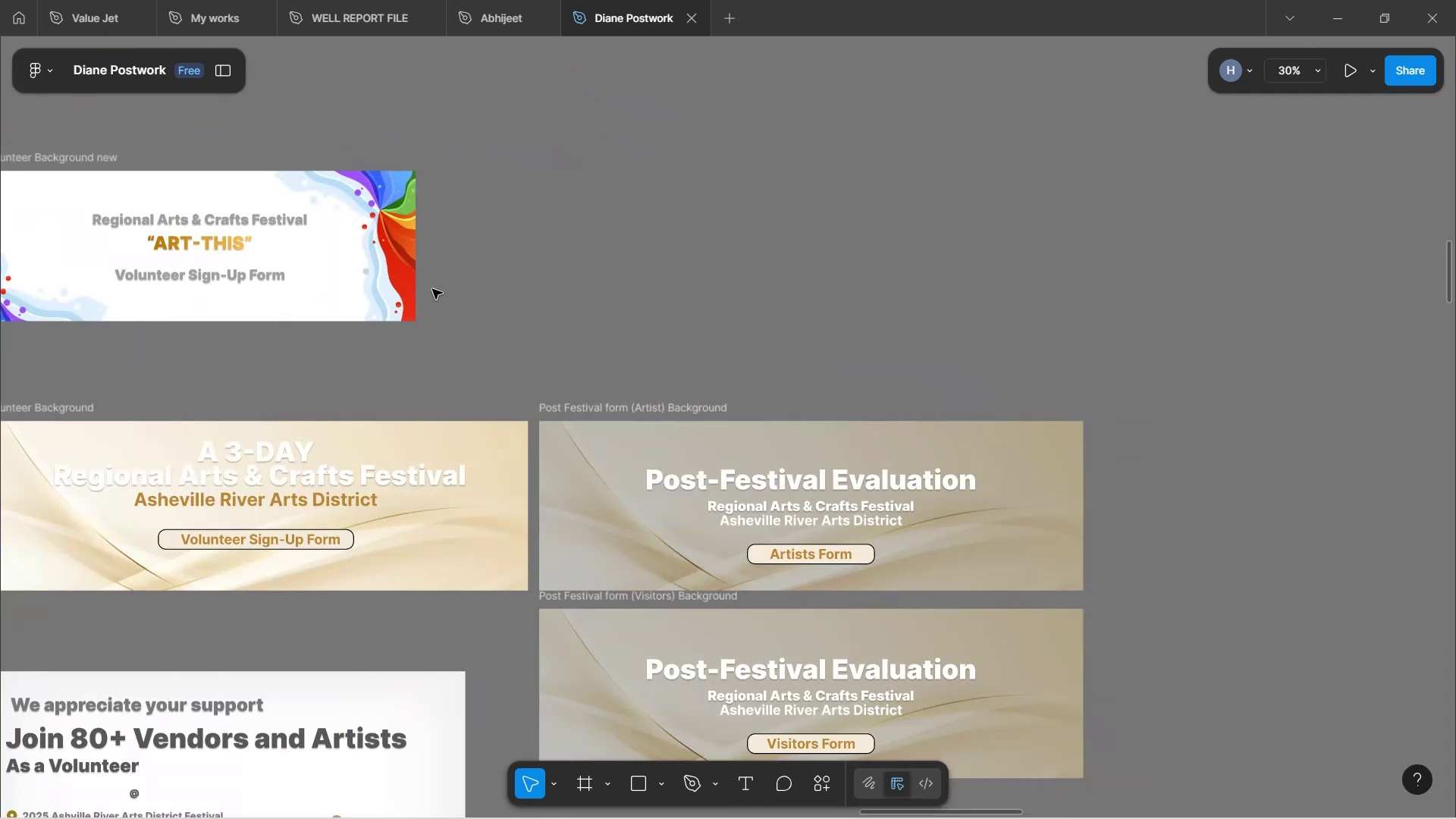 
key(Control+ControlLeft)
 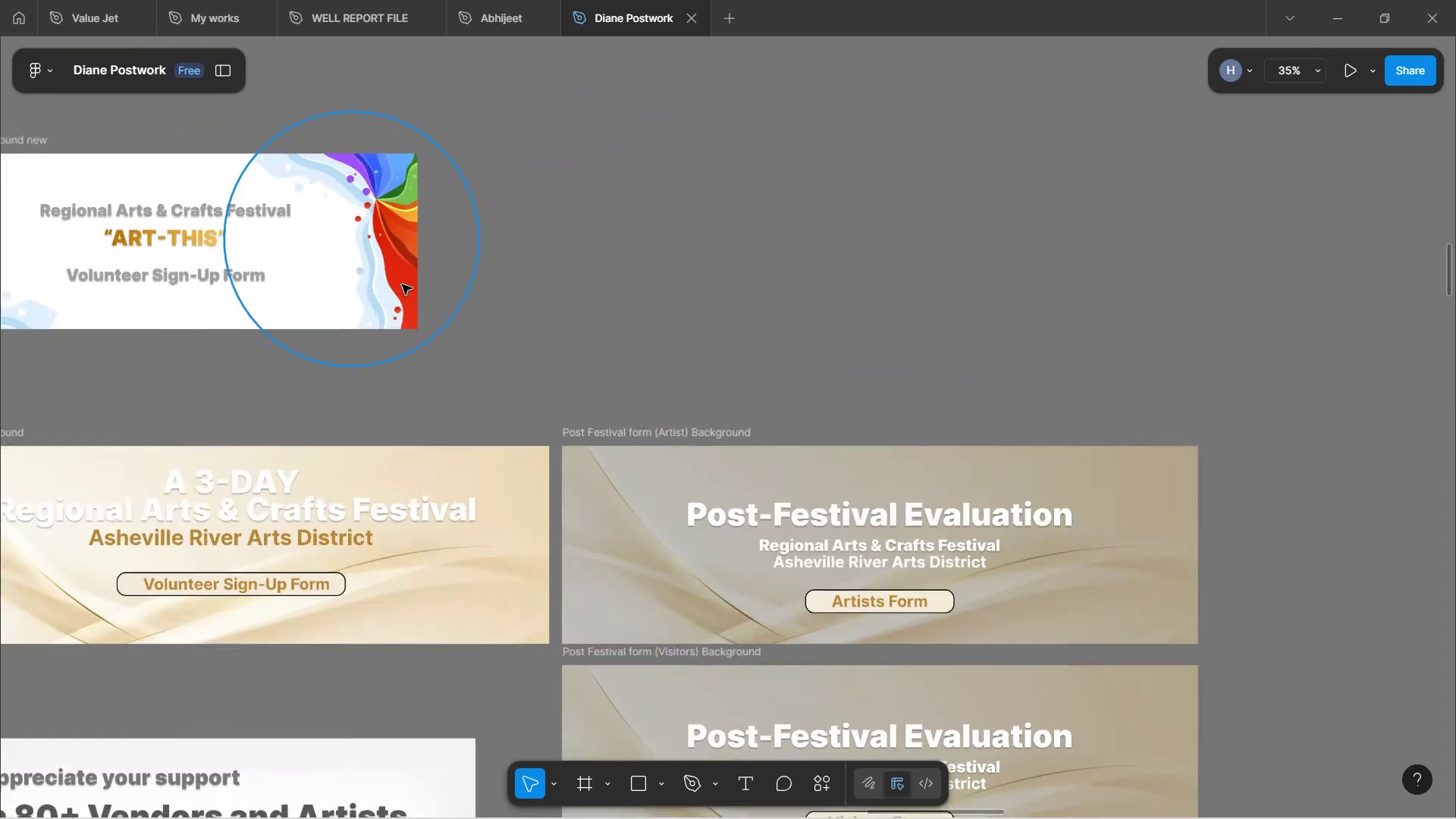 
key(Control+ControlLeft)
 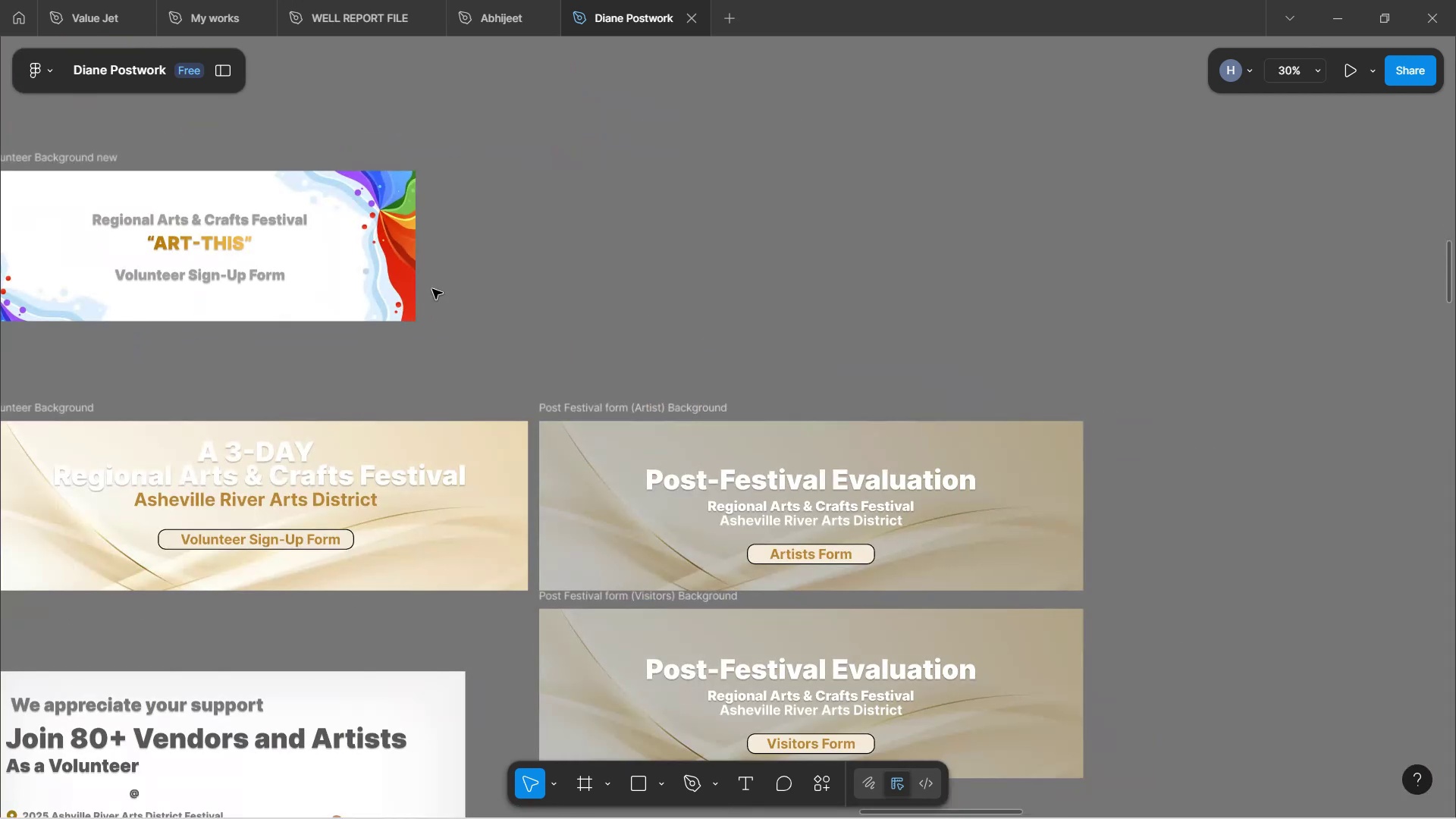 
key(Control+ControlLeft)
 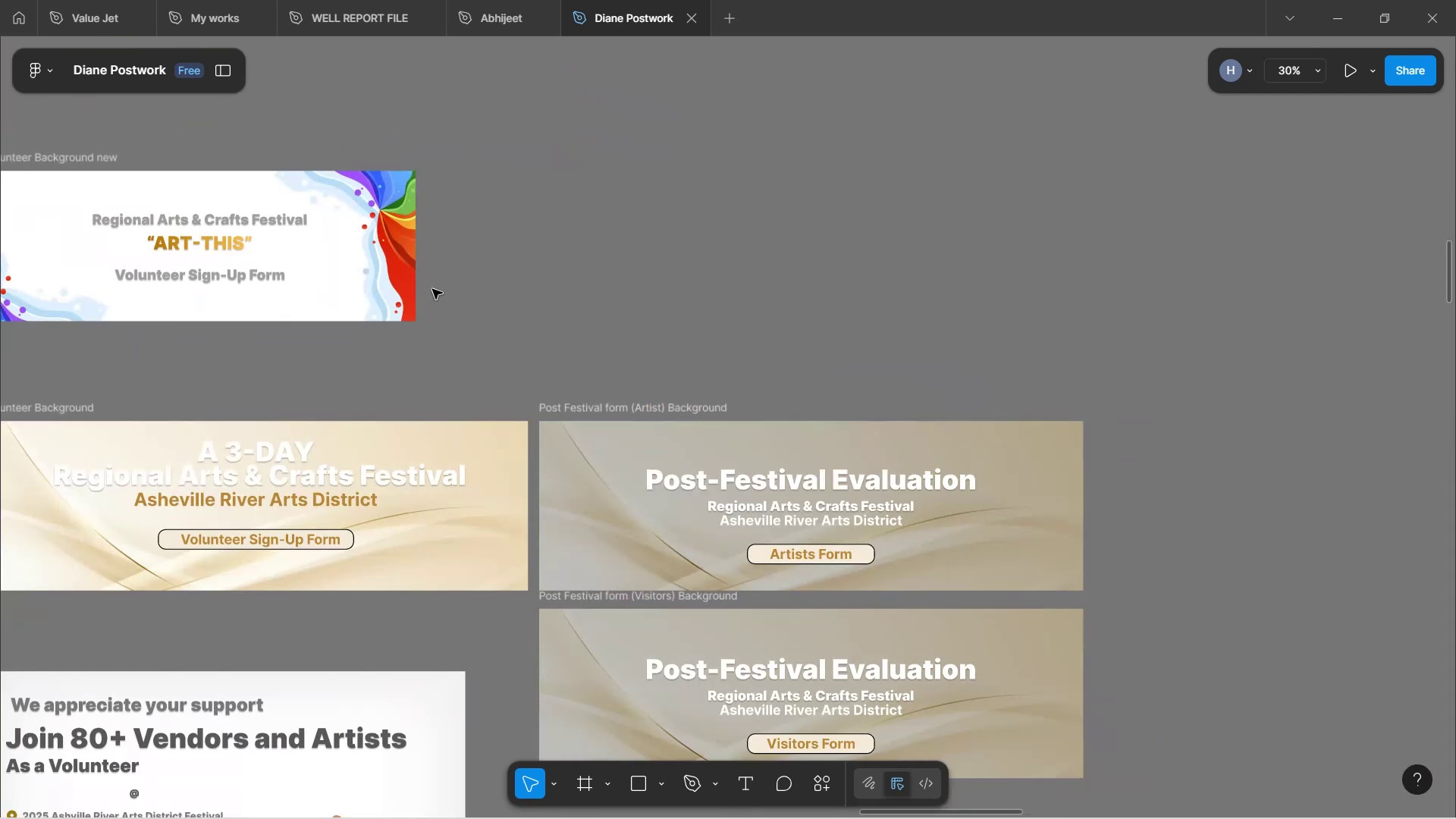 
key(Control+ControlLeft)
 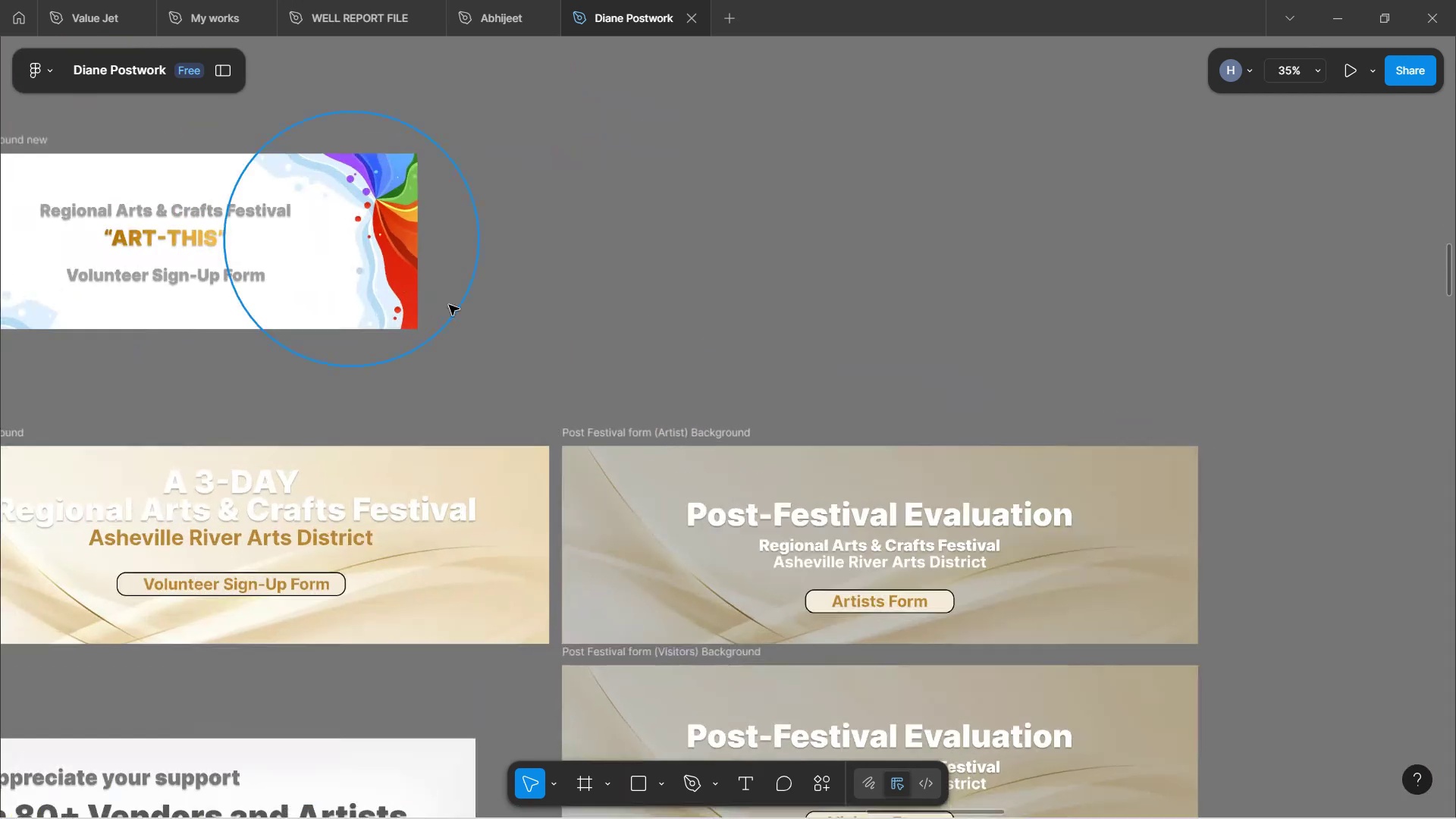 
key(Control+ControlLeft)
 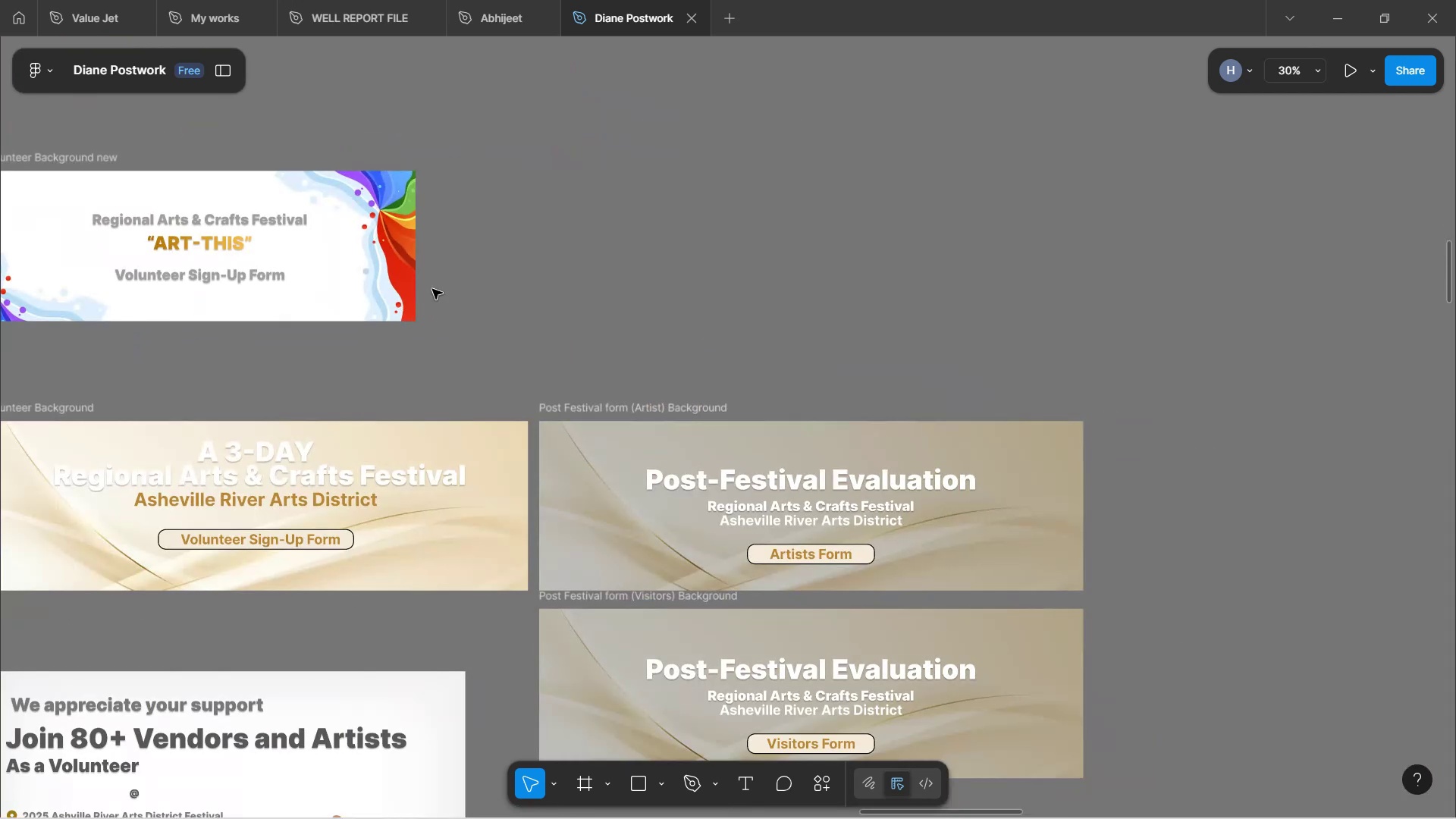 
hold_key(key=ShiftLeft, duration=0.36)
 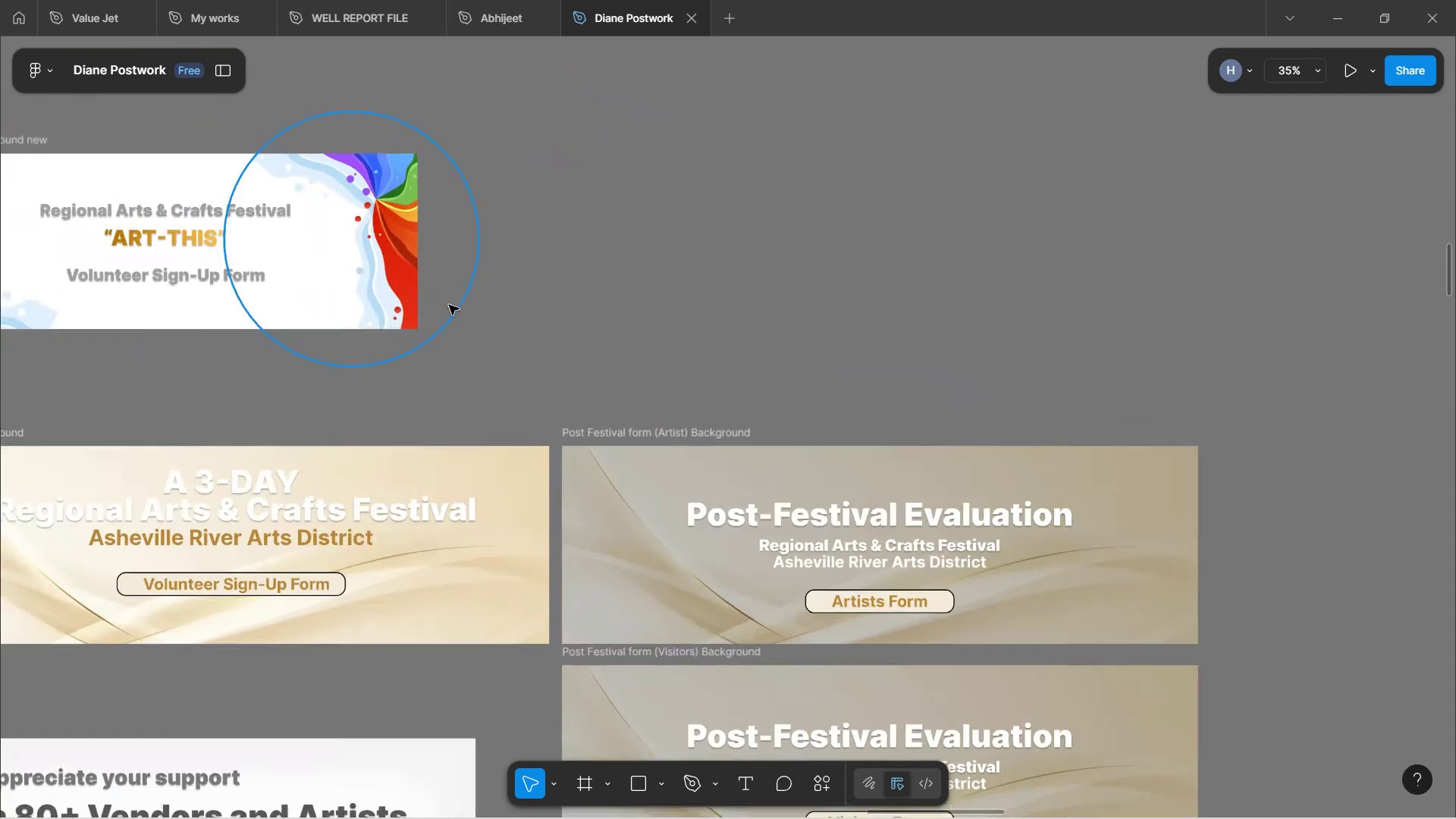 
hold_key(key=ControlLeft, duration=0.72)
scroll: coordinate [572, 314], scroll_direction: down, amount: 2.0
 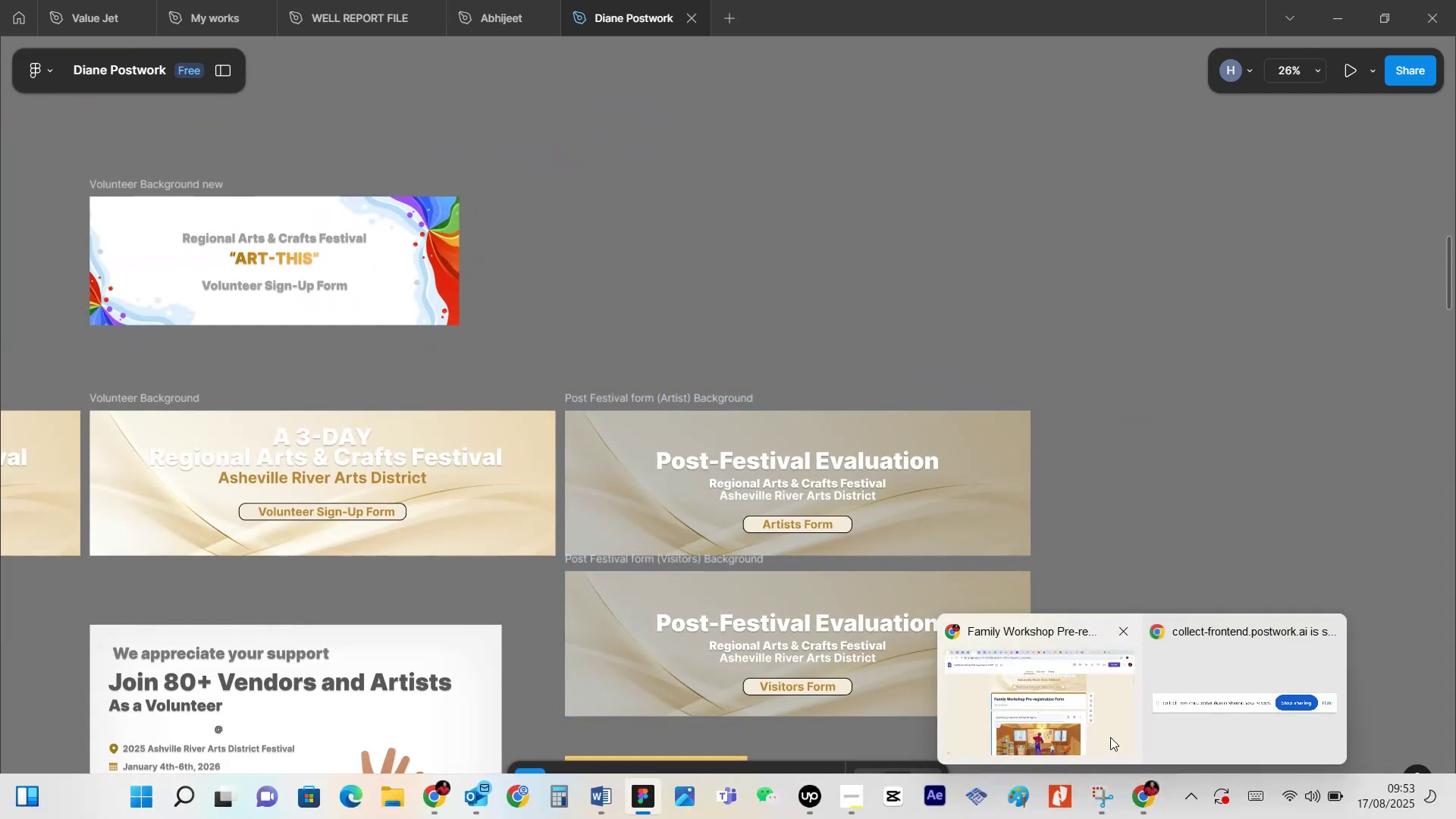 
left_click([1109, 737])
 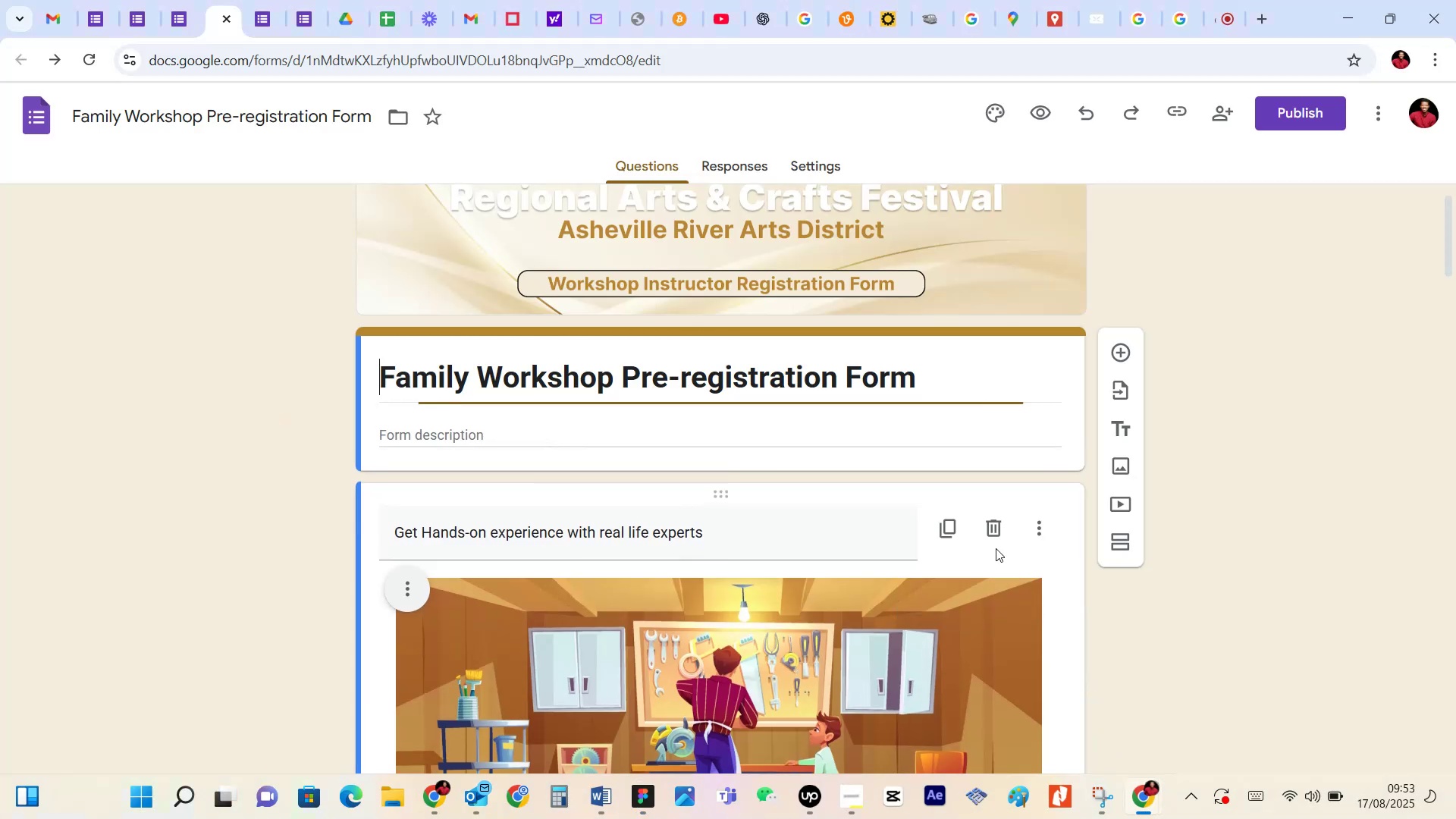 
scroll: coordinate [996, 548], scroll_direction: up, amount: 9.0
 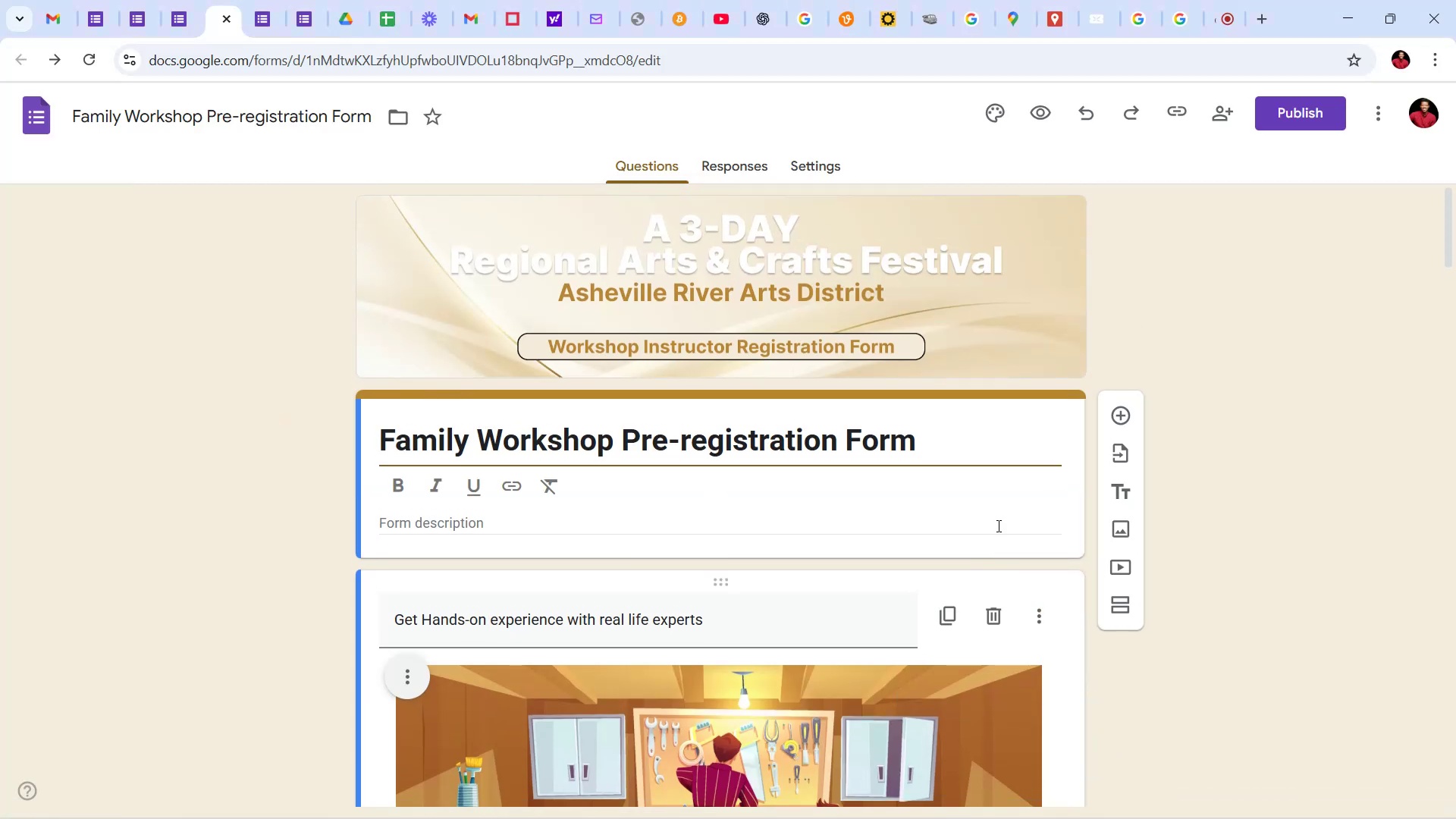 
scroll: coordinate [997, 526], scroll_direction: down, amount: 3.0
 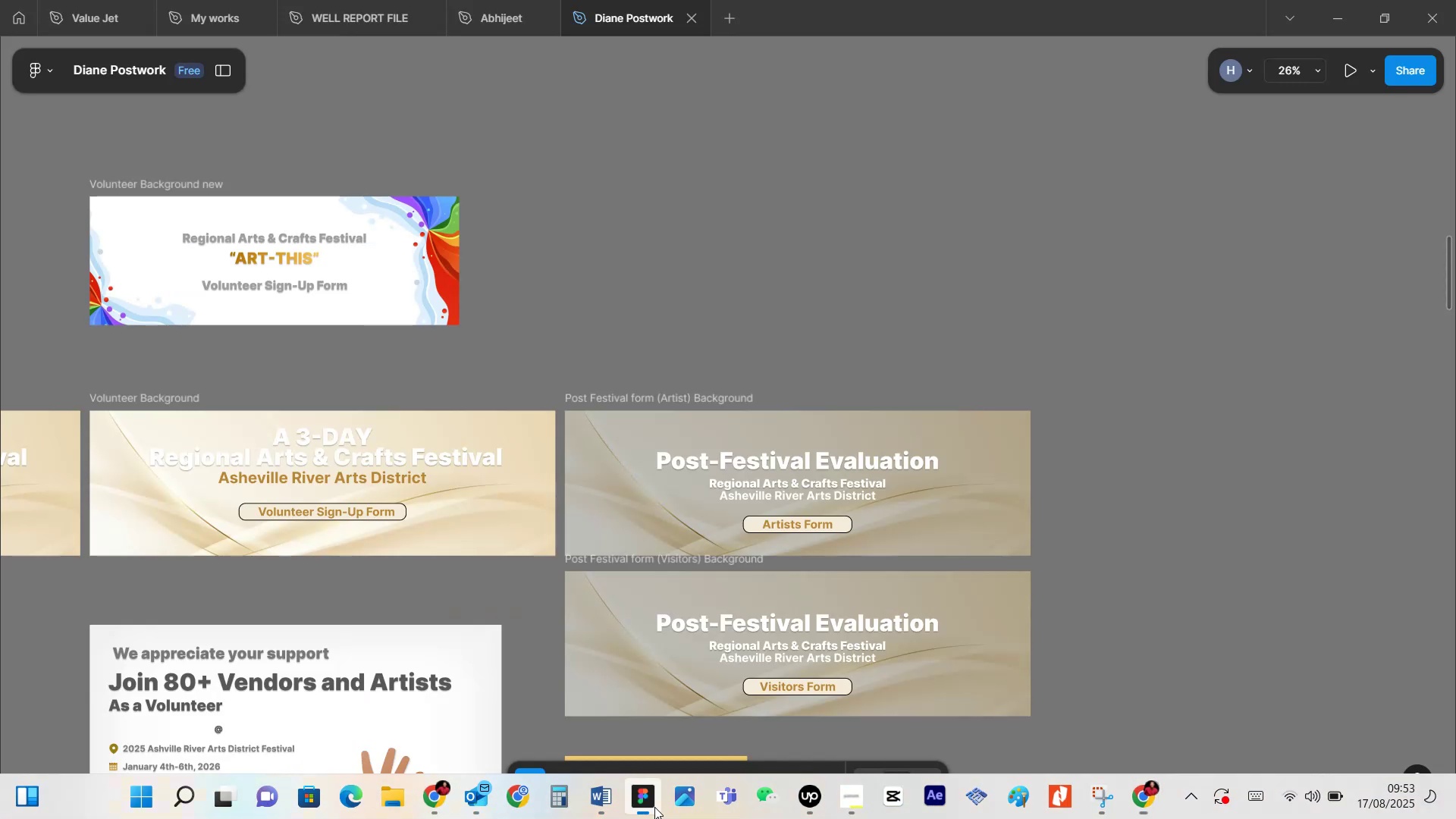 
hold_key(key=ShiftLeft, duration=1.52)
scroll: coordinate [428, 476], scroll_direction: up, amount: 9.0
 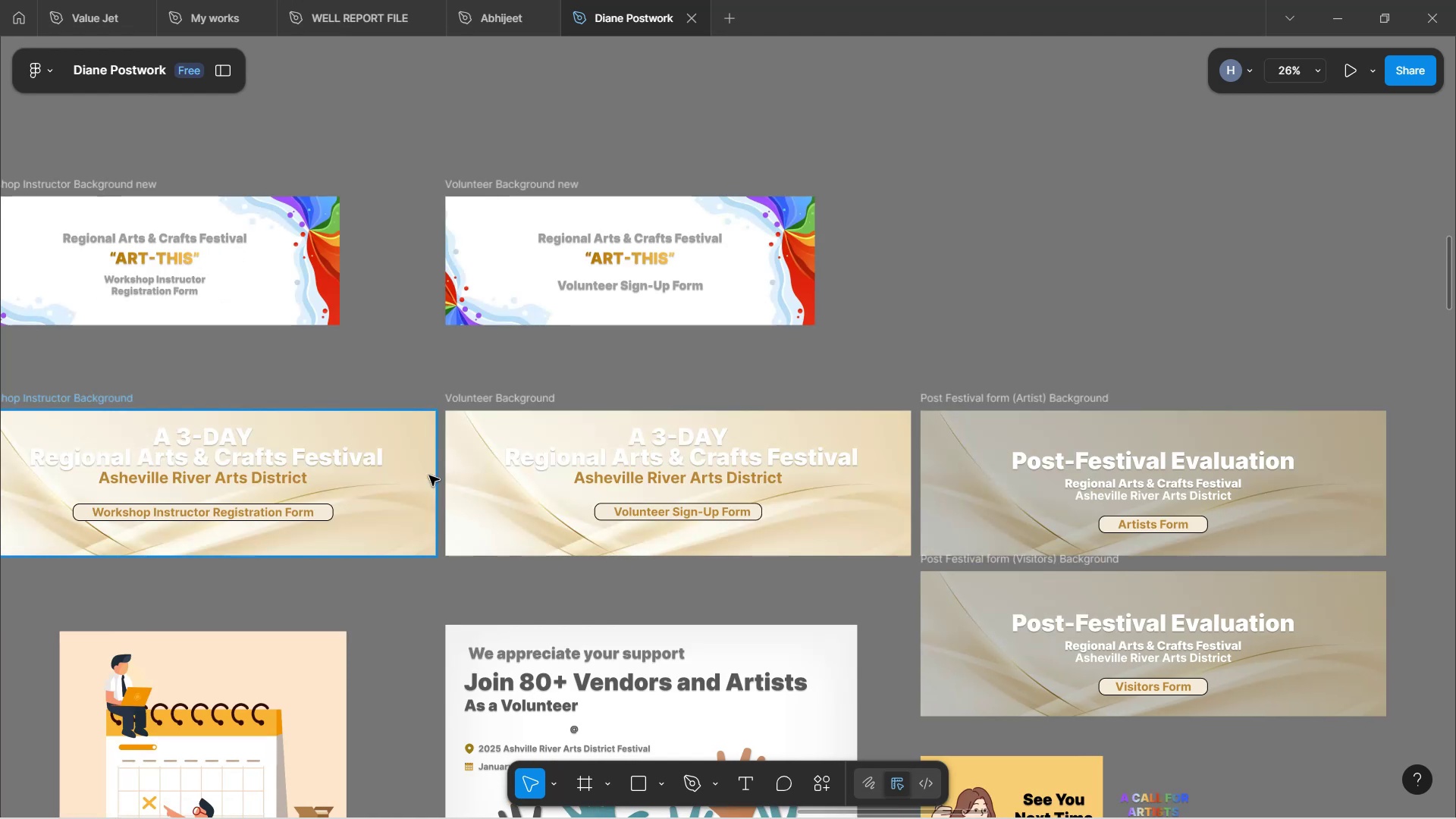 
hold_key(key=ShiftLeft, duration=1.5)
scroll: coordinate [429, 475], scroll_direction: up, amount: 5.0
 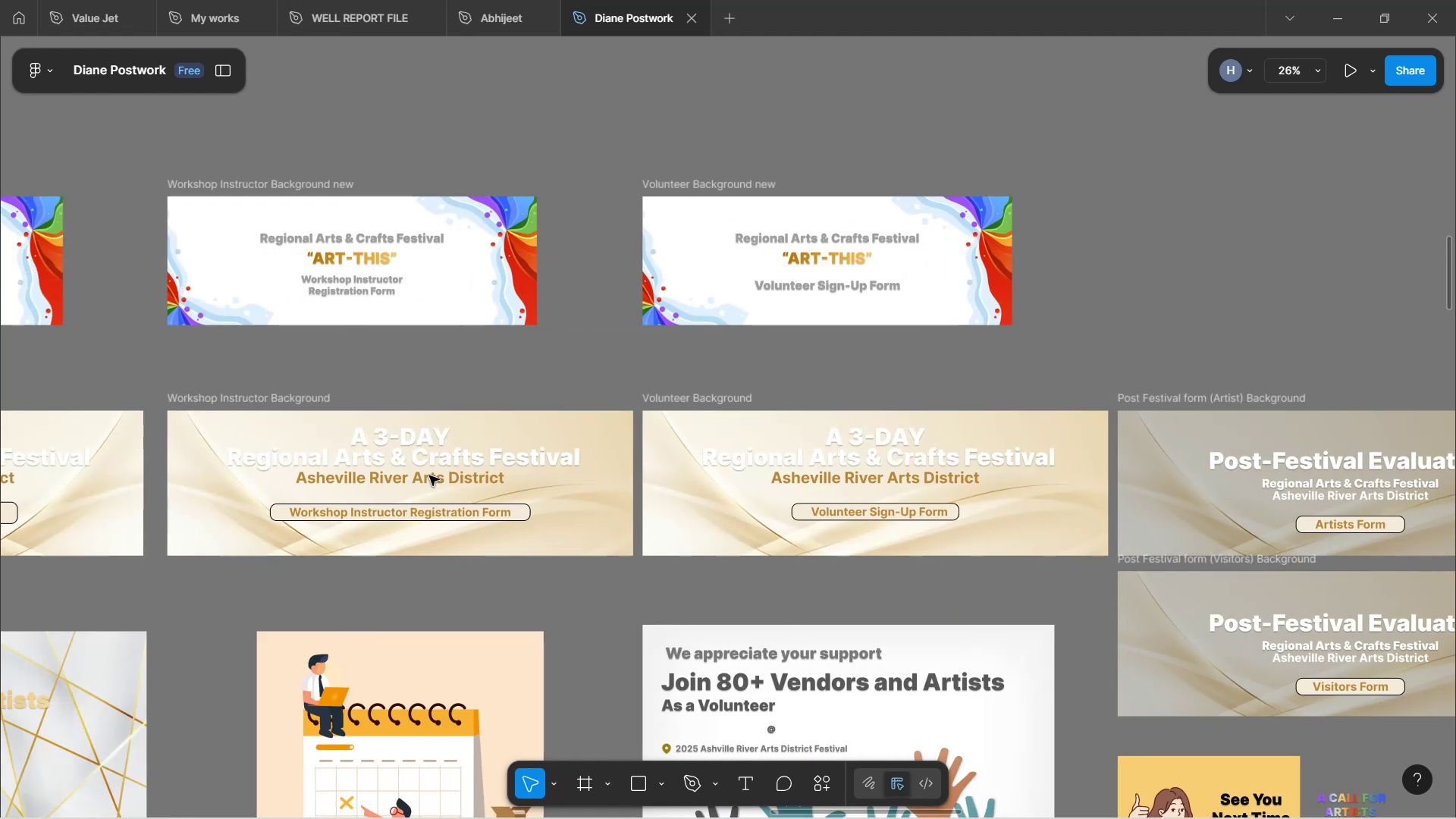 
hold_key(key=ShiftLeft, duration=0.42)
 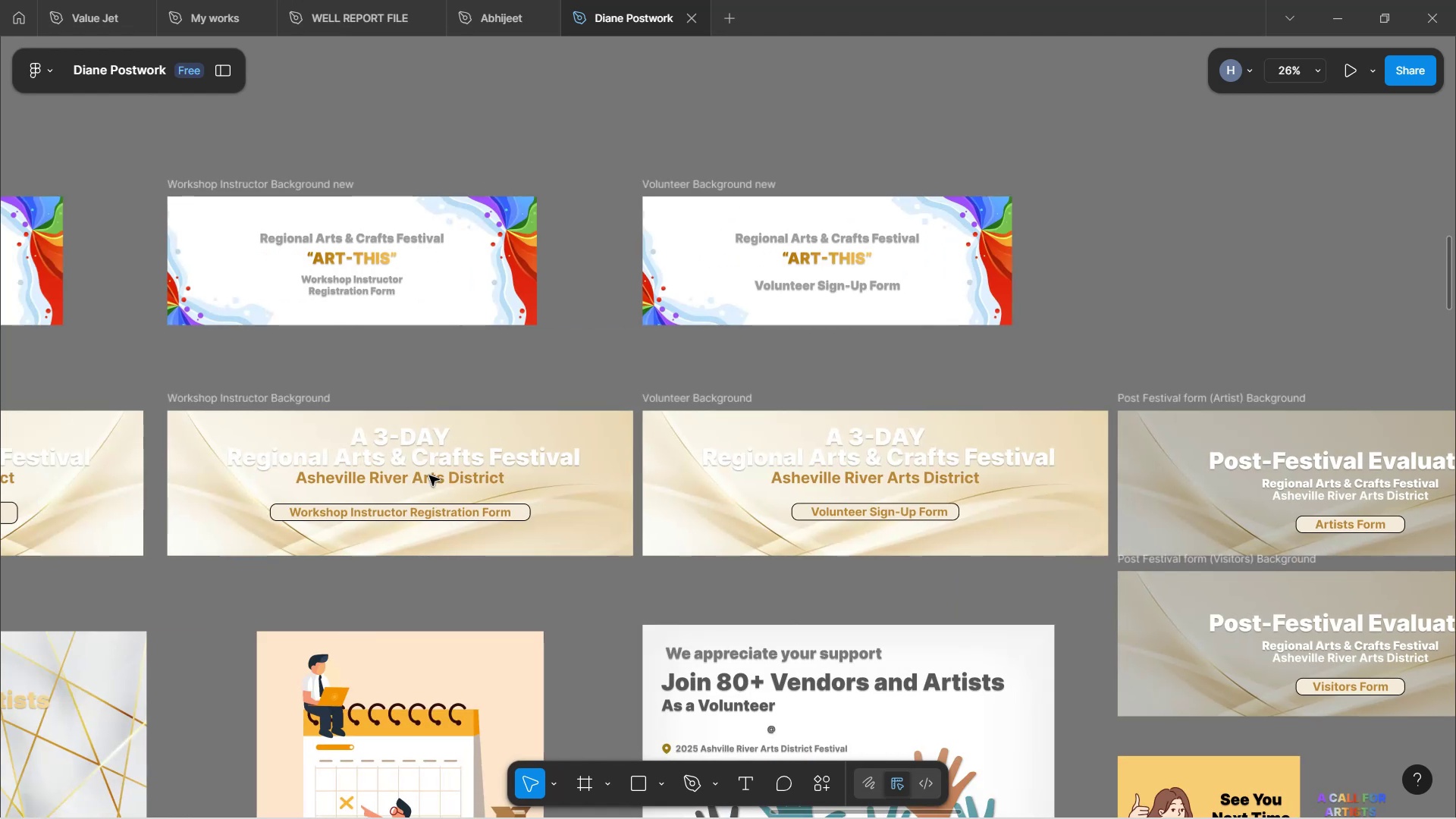 
hold_key(key=ShiftLeft, duration=1.54)
scroll: coordinate [429, 475], scroll_direction: up, amount: 10.0
 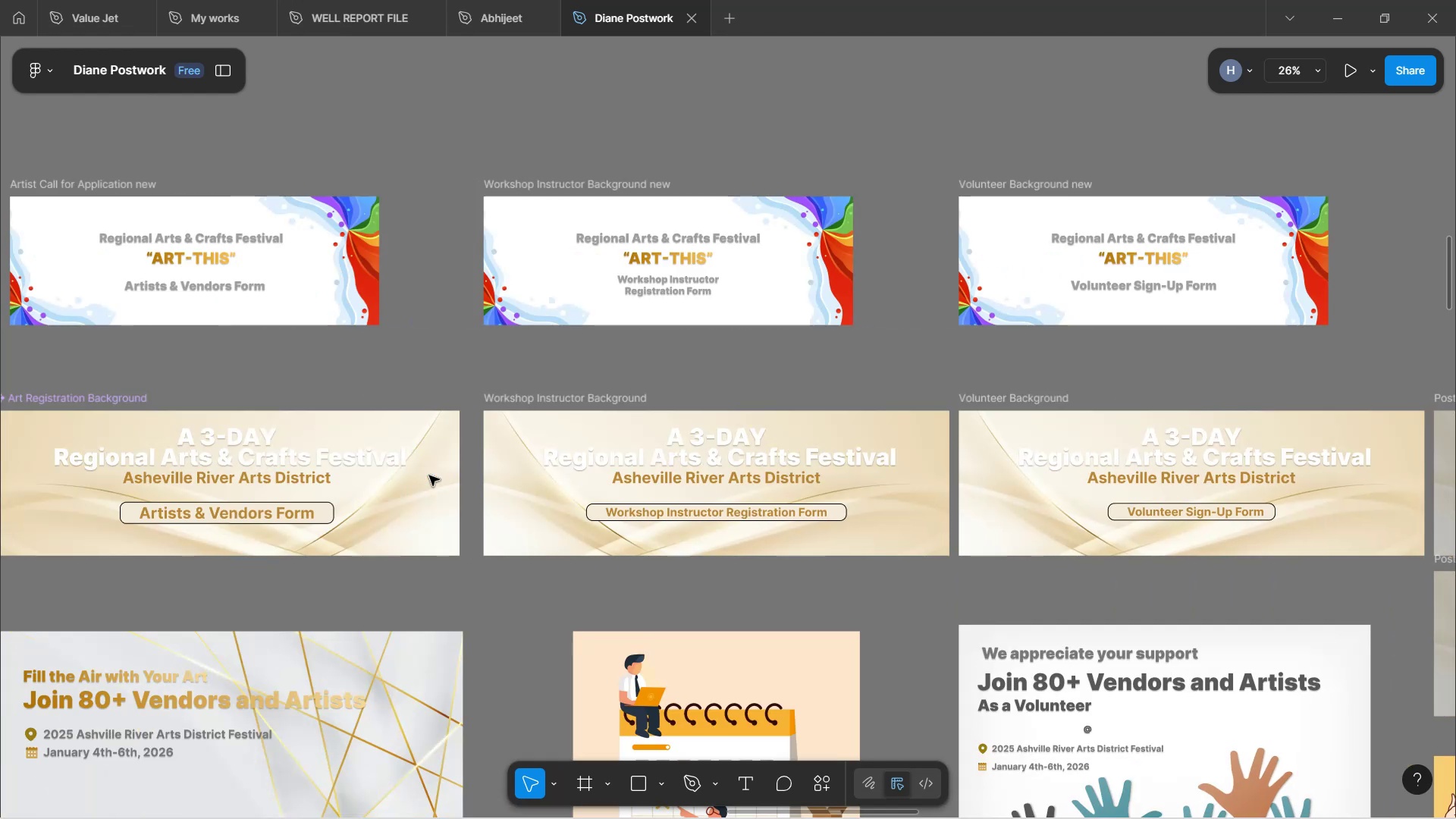 
hold_key(key=ShiftLeft, duration=1.52)
 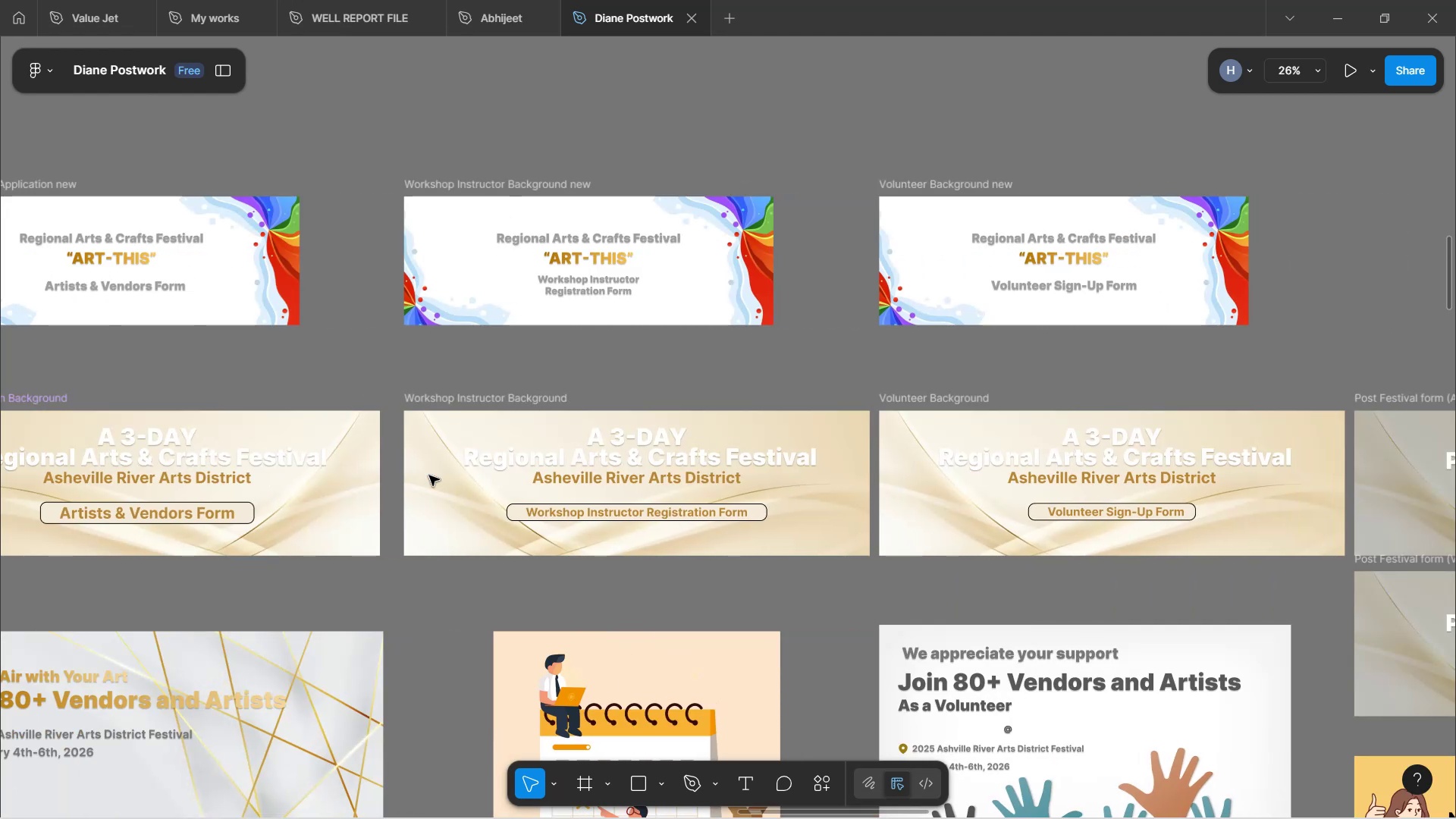 
hold_key(key=ShiftLeft, duration=0.89)
scroll: coordinate [429, 475], scroll_direction: down, amount: 7.0
 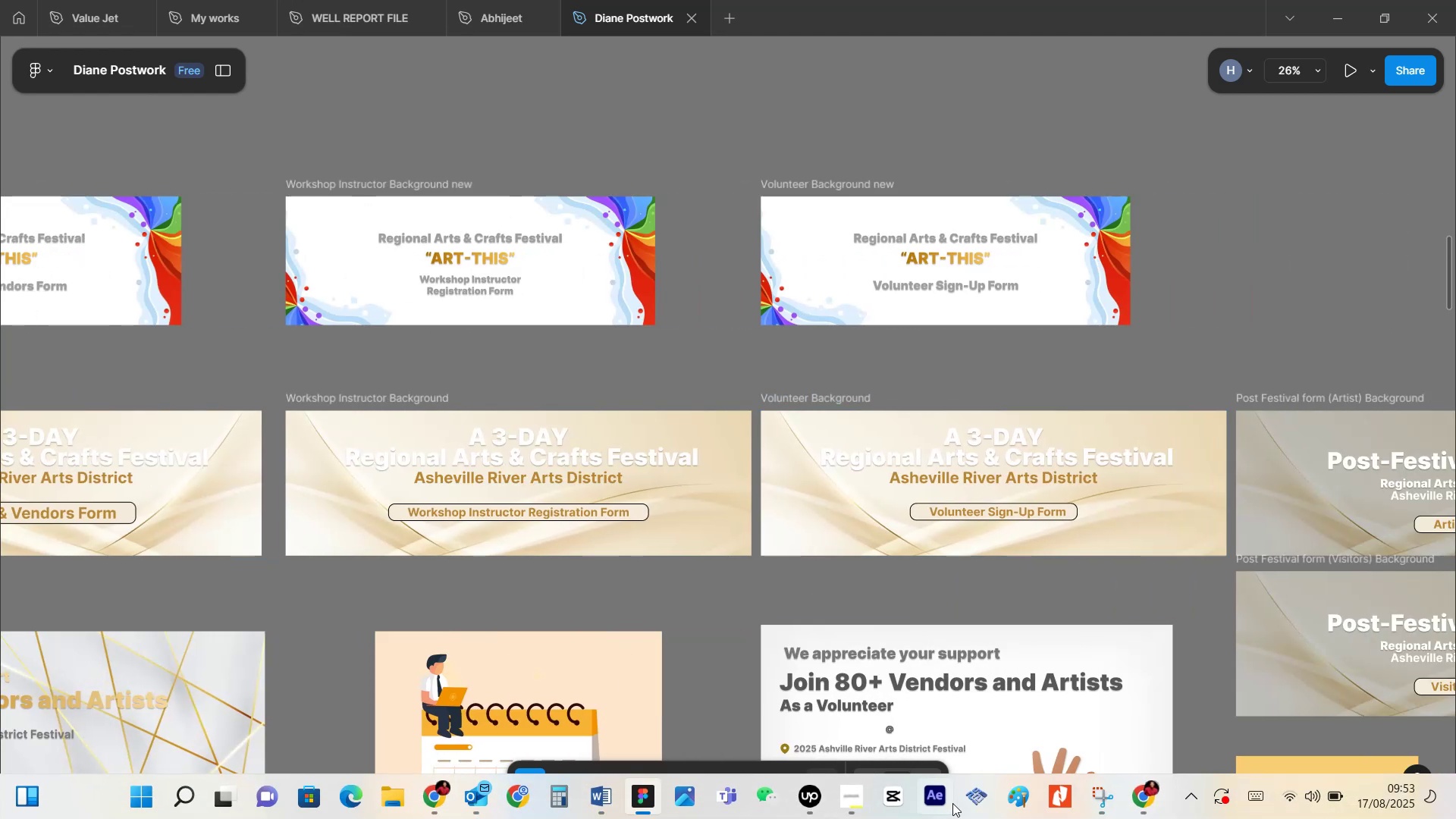 
mouse_move([1137, 770])
 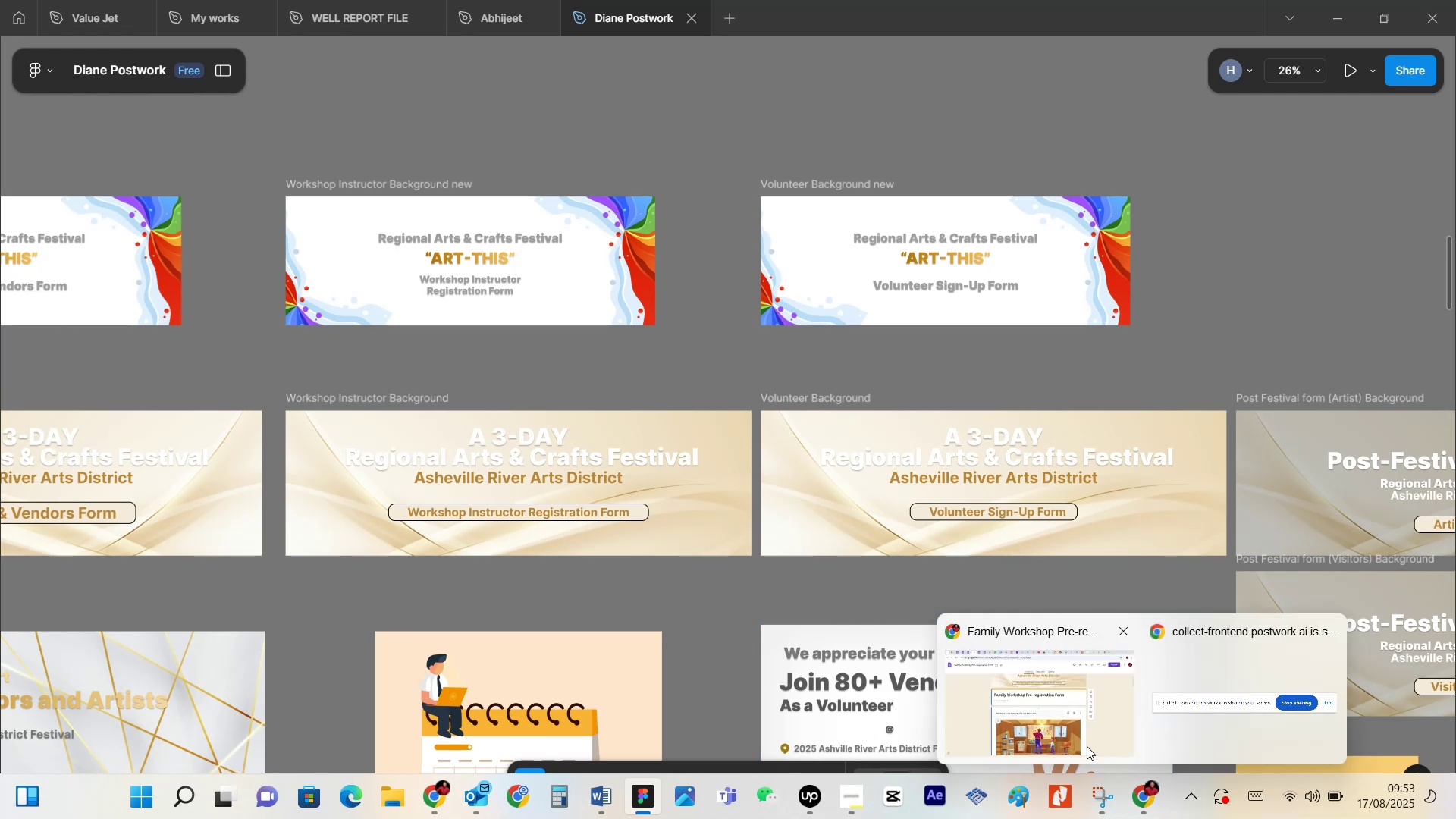 
left_click([1087, 744])
 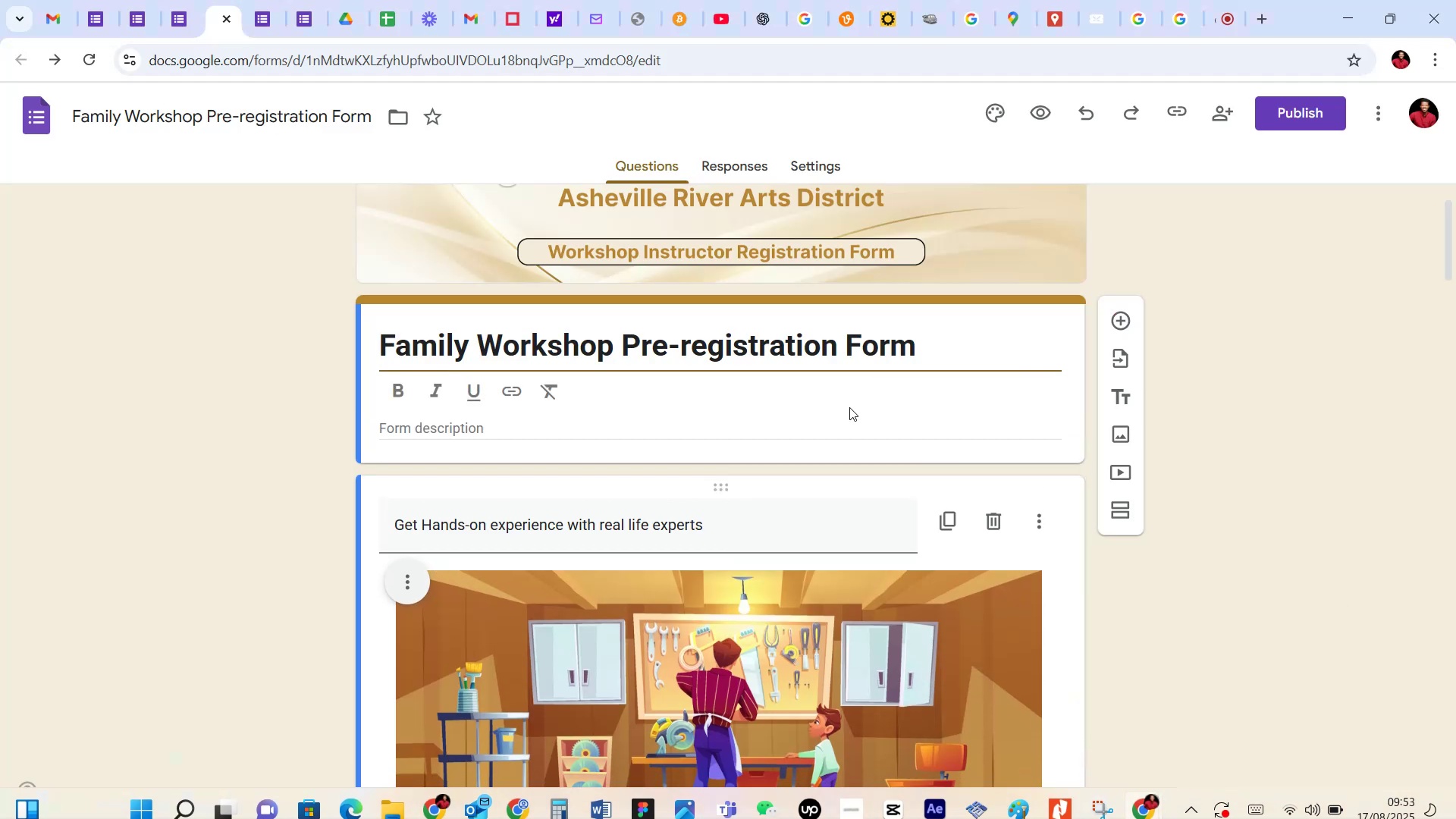 
scroll: coordinate [849, 407], scroll_direction: up, amount: 4.0
 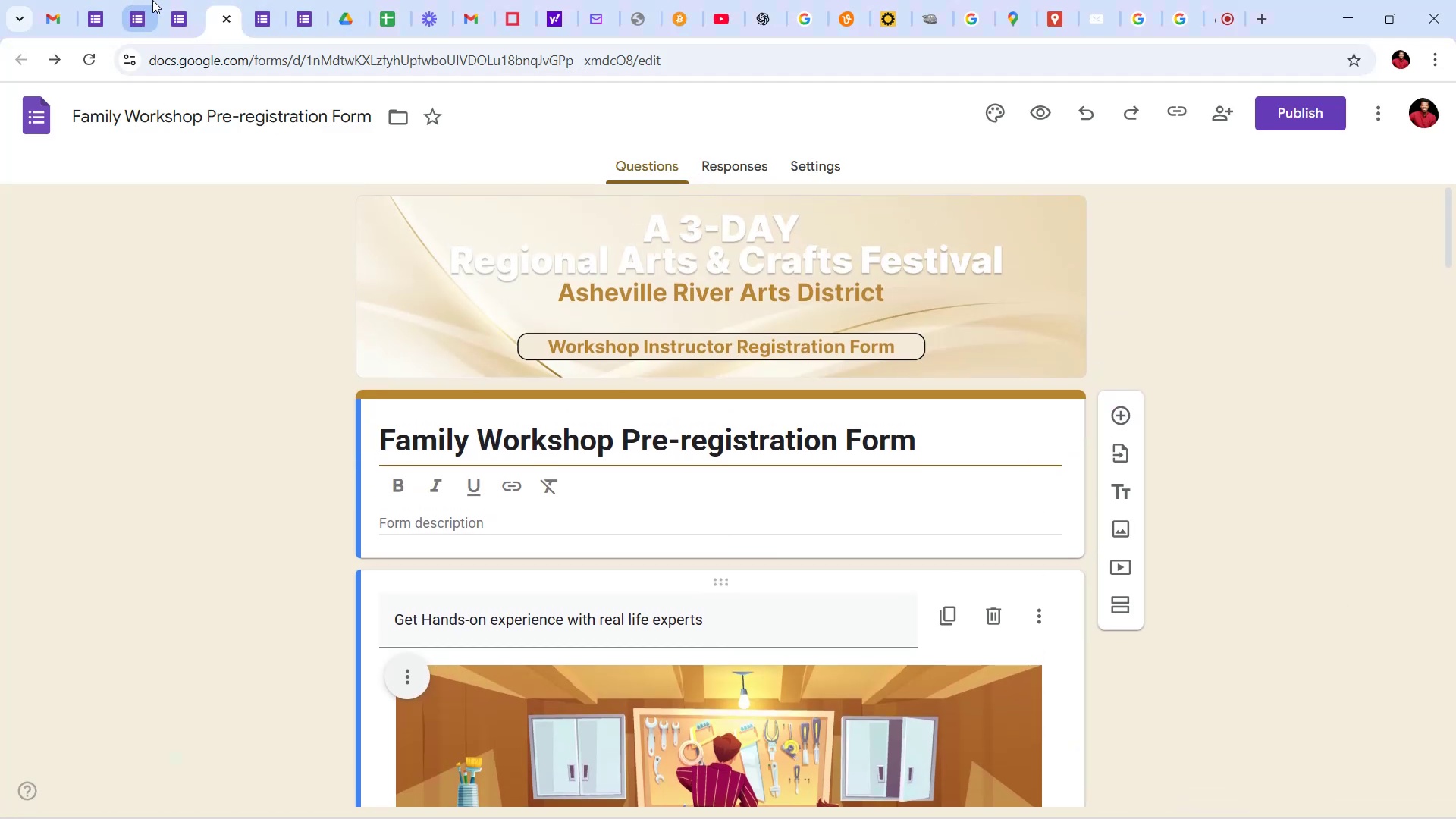 
left_click([183, 0])
 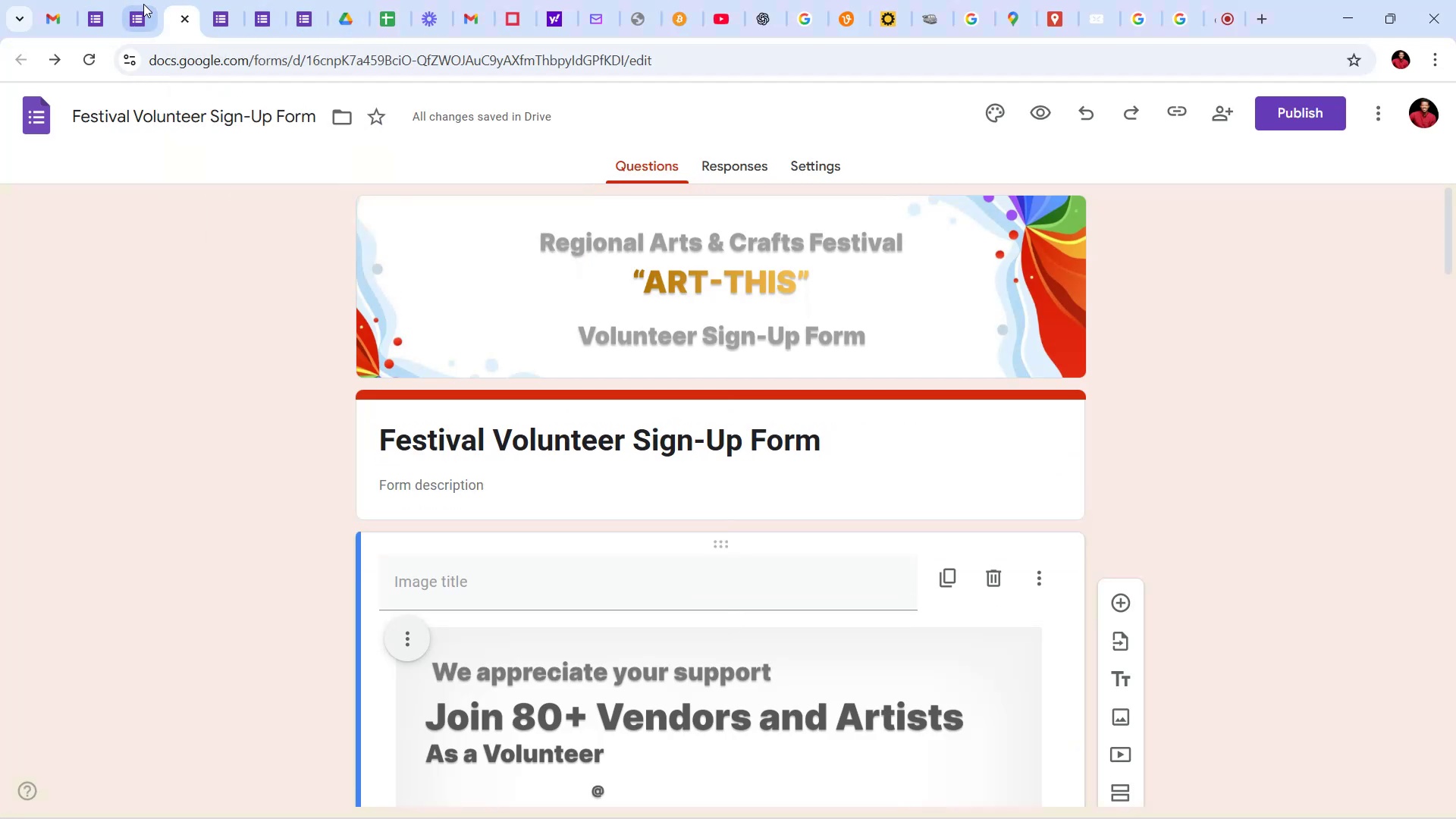 
left_click([140, 4])
 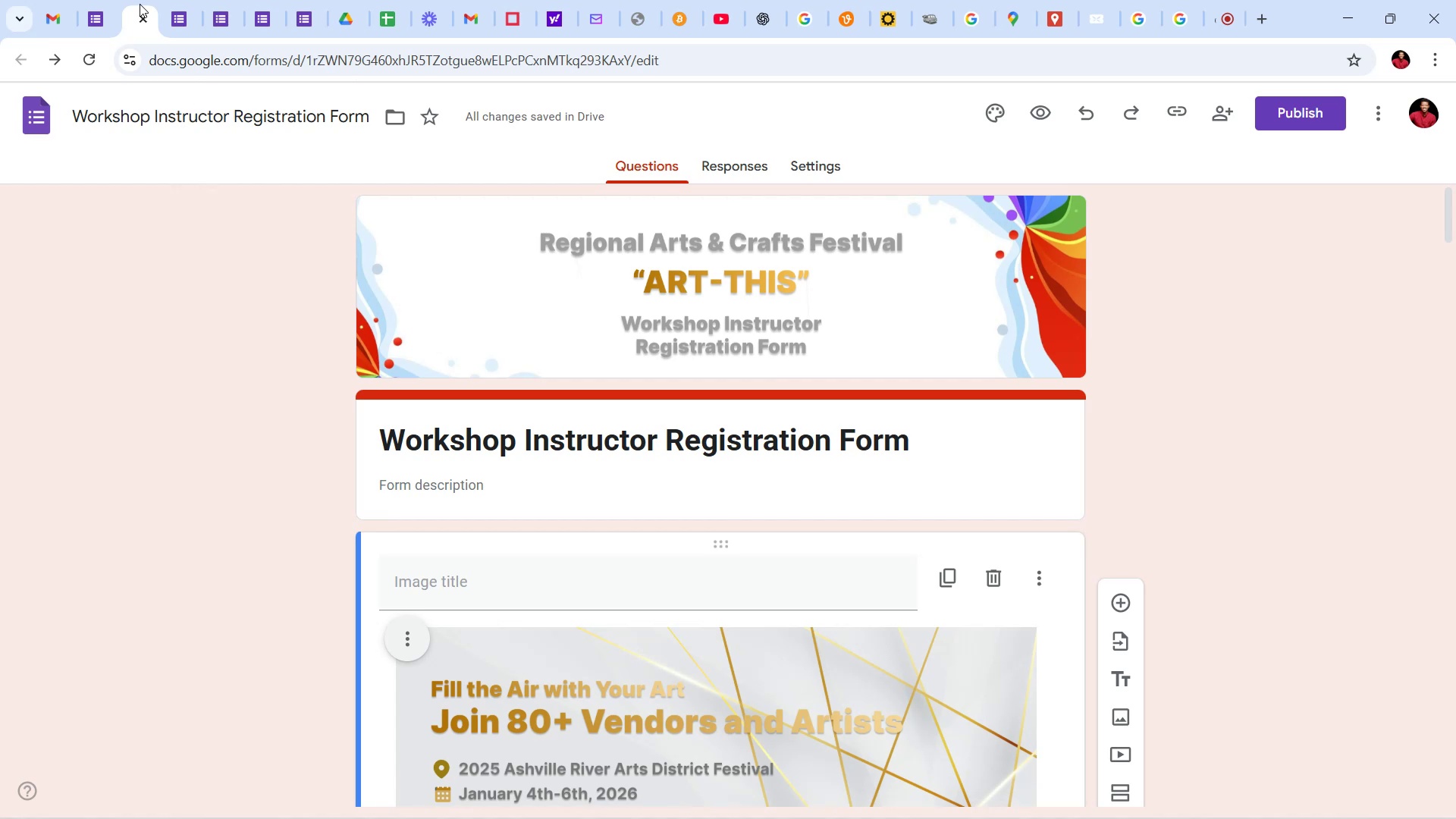 
scroll: coordinate [407, 292], scroll_direction: down, amount: 7.0
 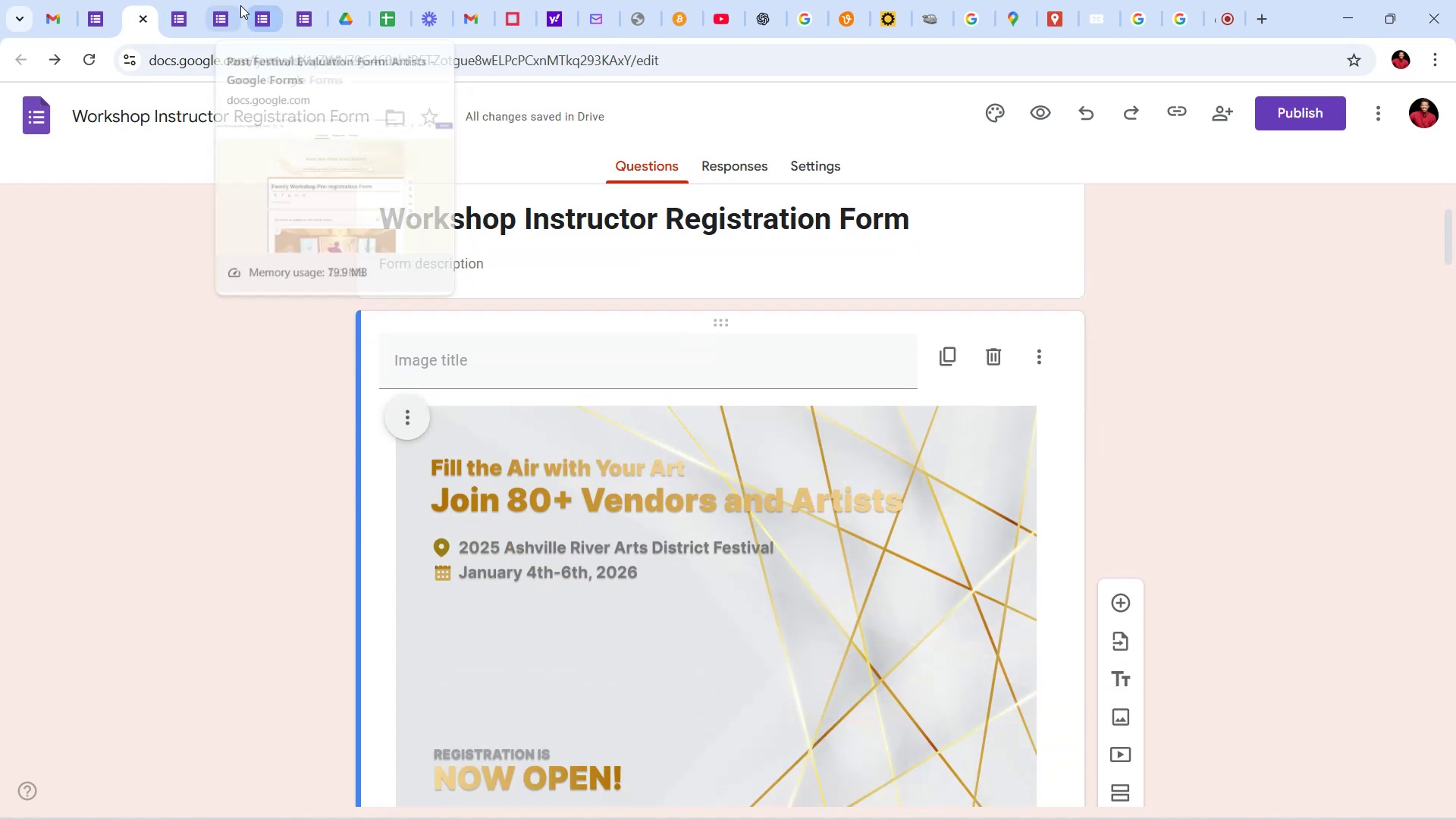 
left_click([223, 2])
 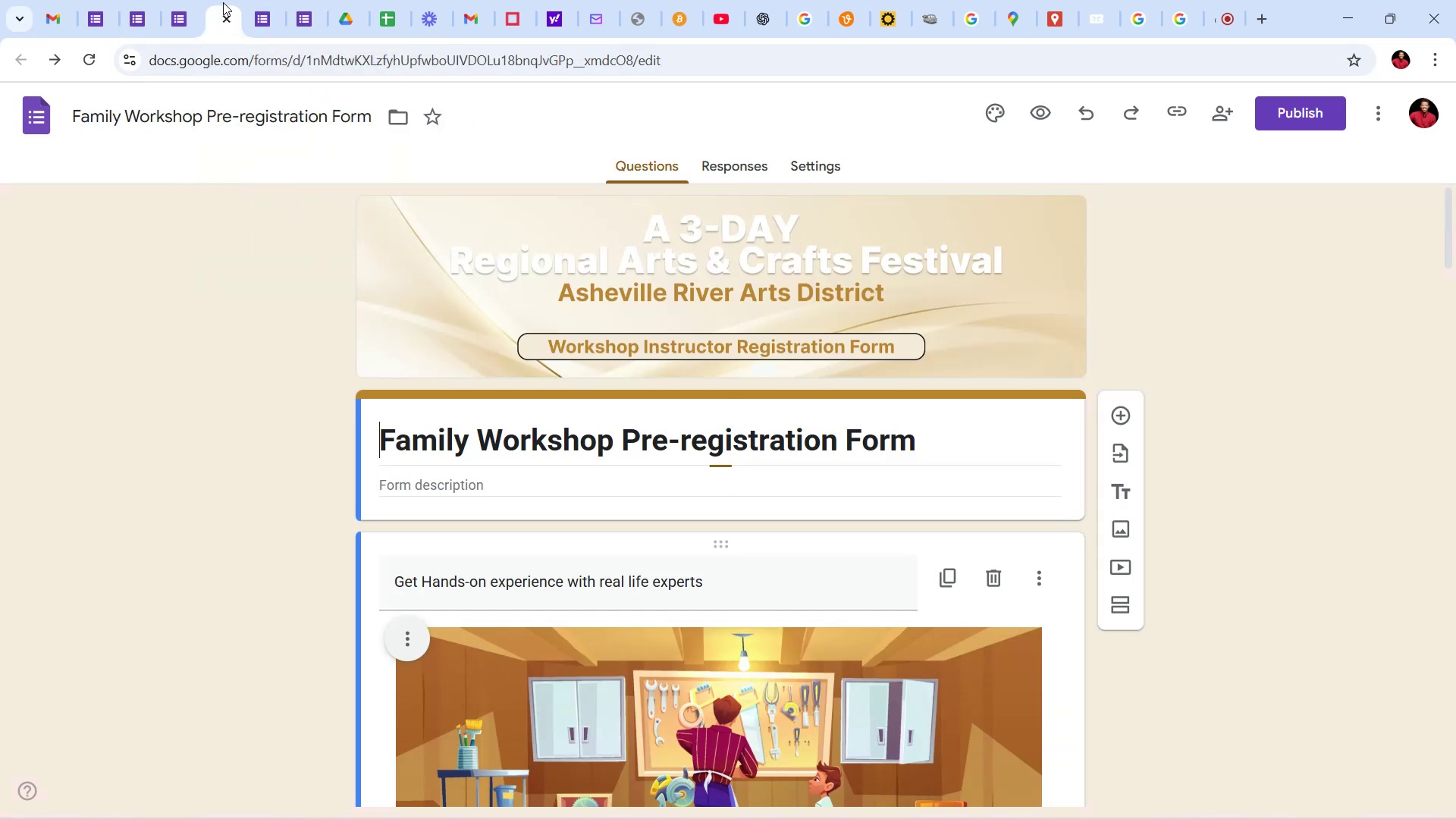 
scroll: coordinate [497, 614], scroll_direction: down, amount: 2.0
 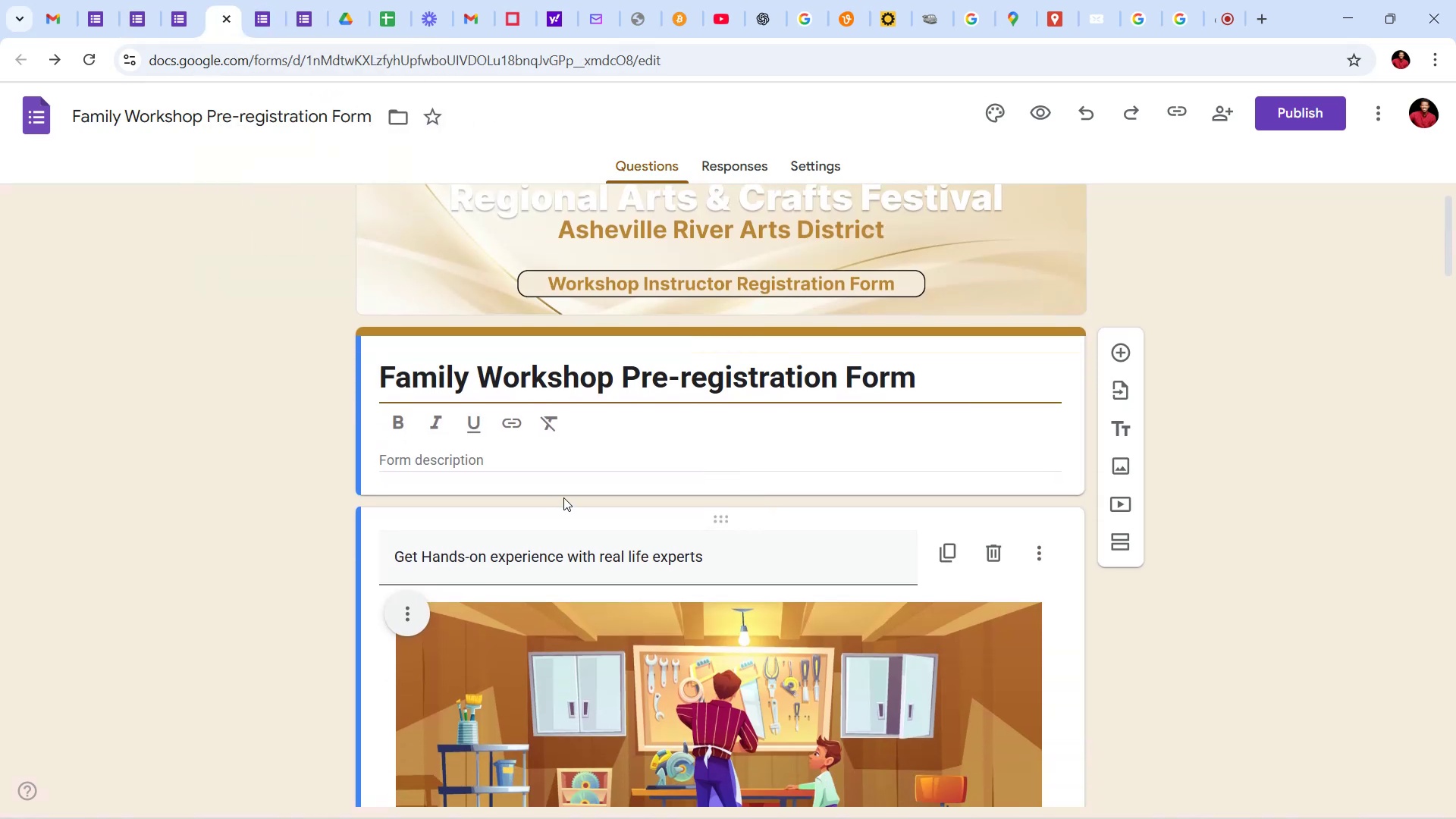 
scroll: coordinate [563, 497], scroll_direction: up, amount: 5.0
 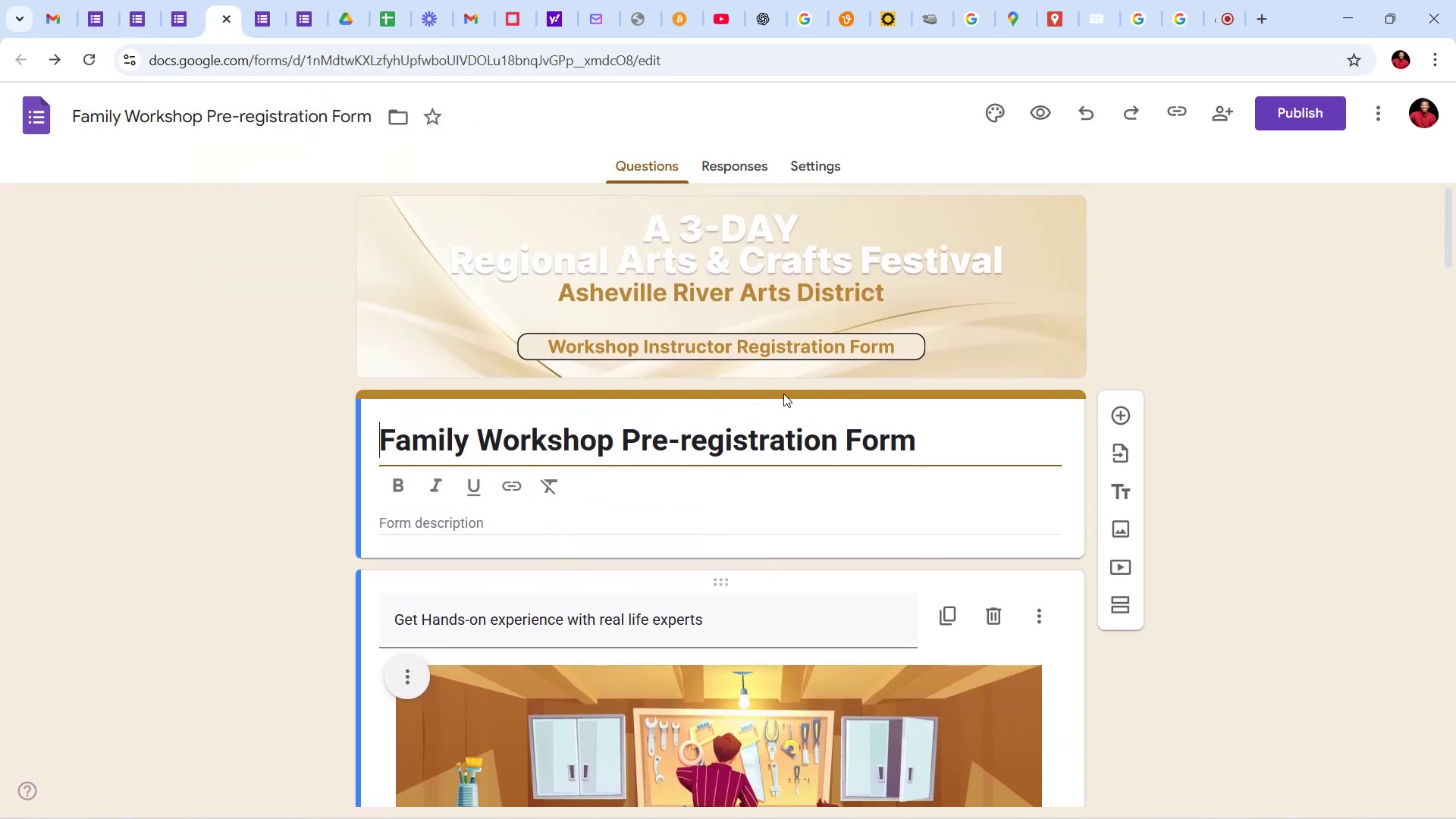 
wait(8.03)
 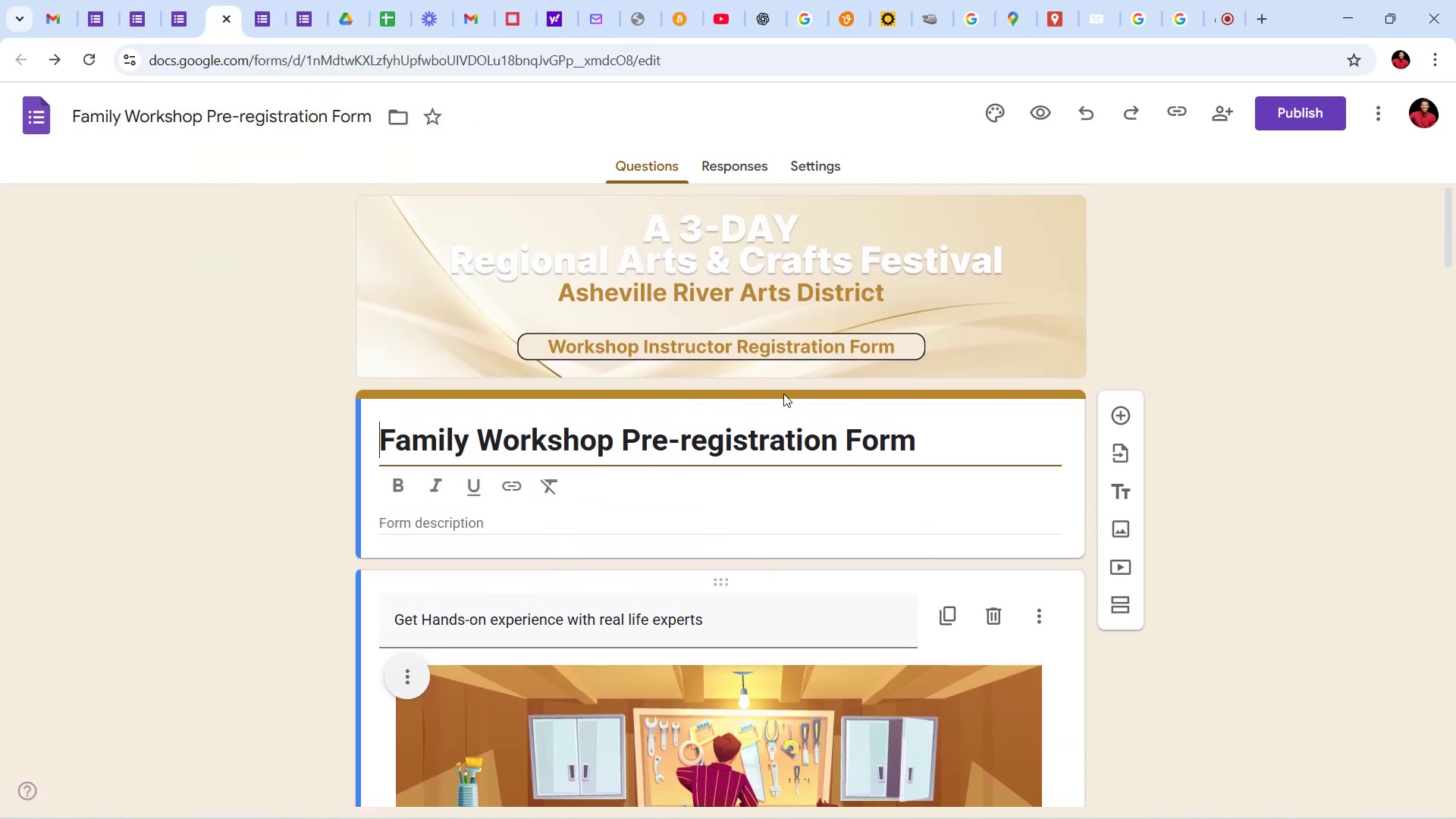 
scroll: coordinate [682, 500], scroll_direction: down, amount: 9.0
 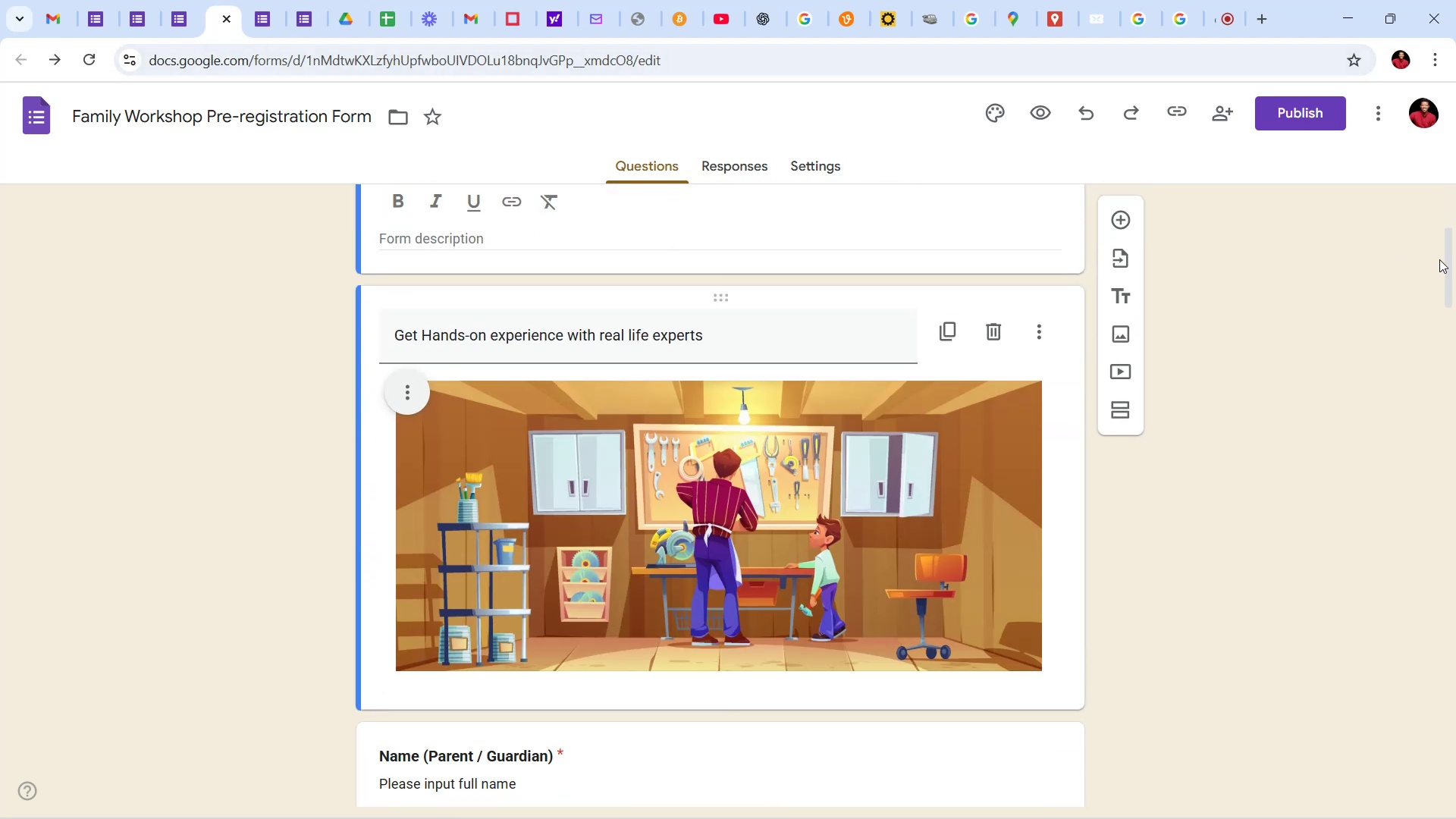 
left_click_drag(start_coordinate=[1443, 251], to_coordinate=[1441, 192])
 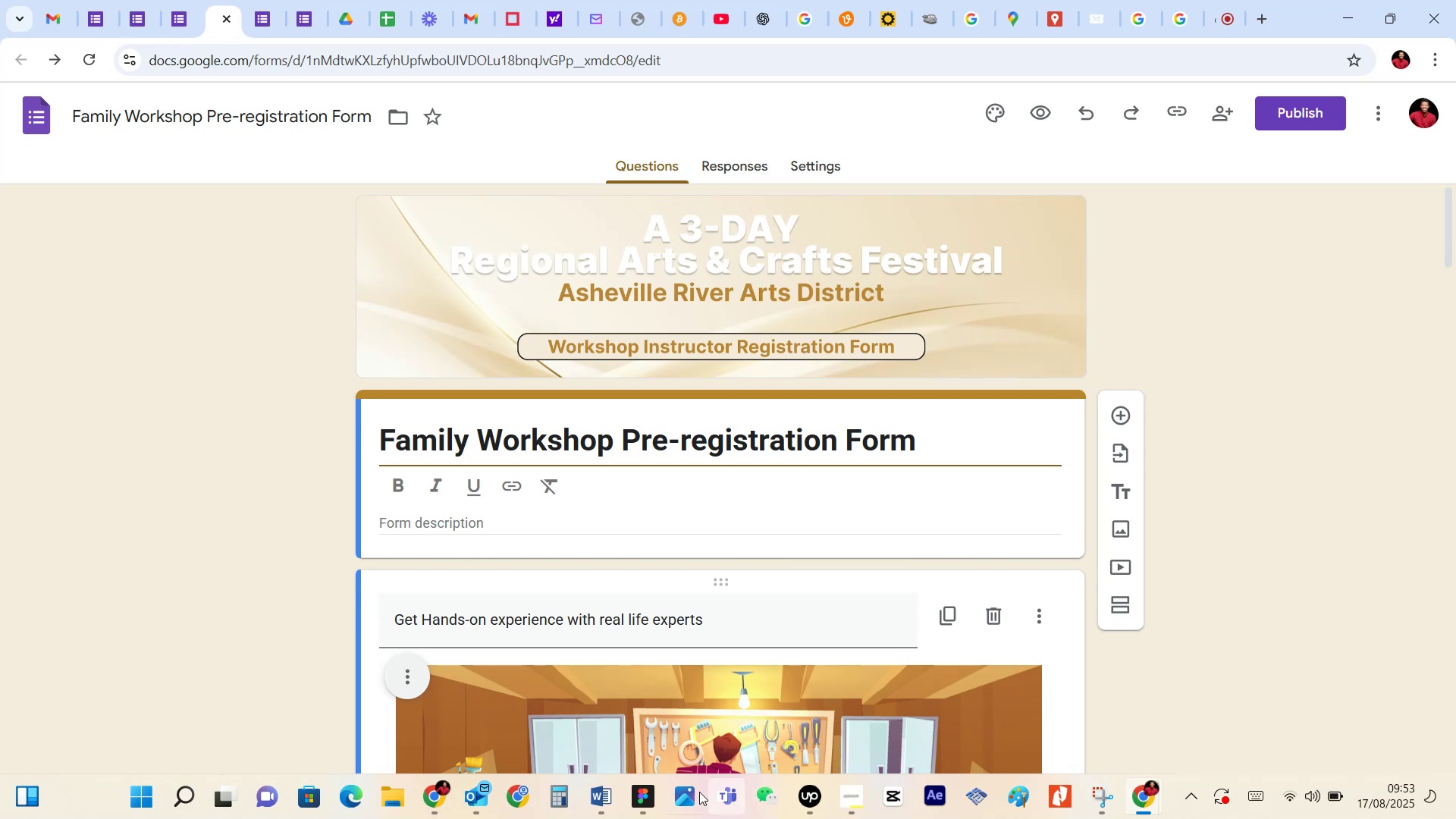 
left_click([648, 789])
 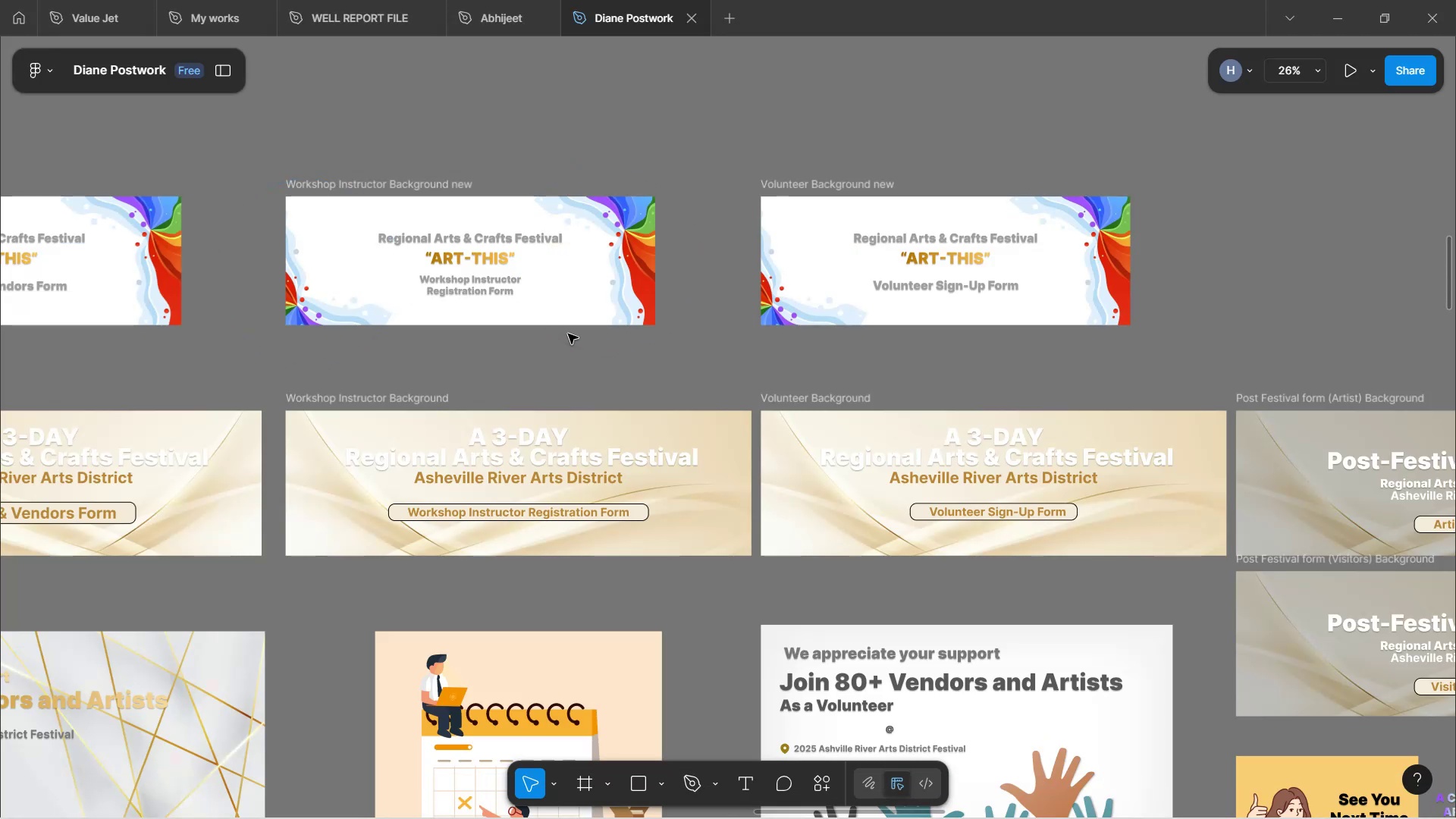 
left_click([568, 334])
 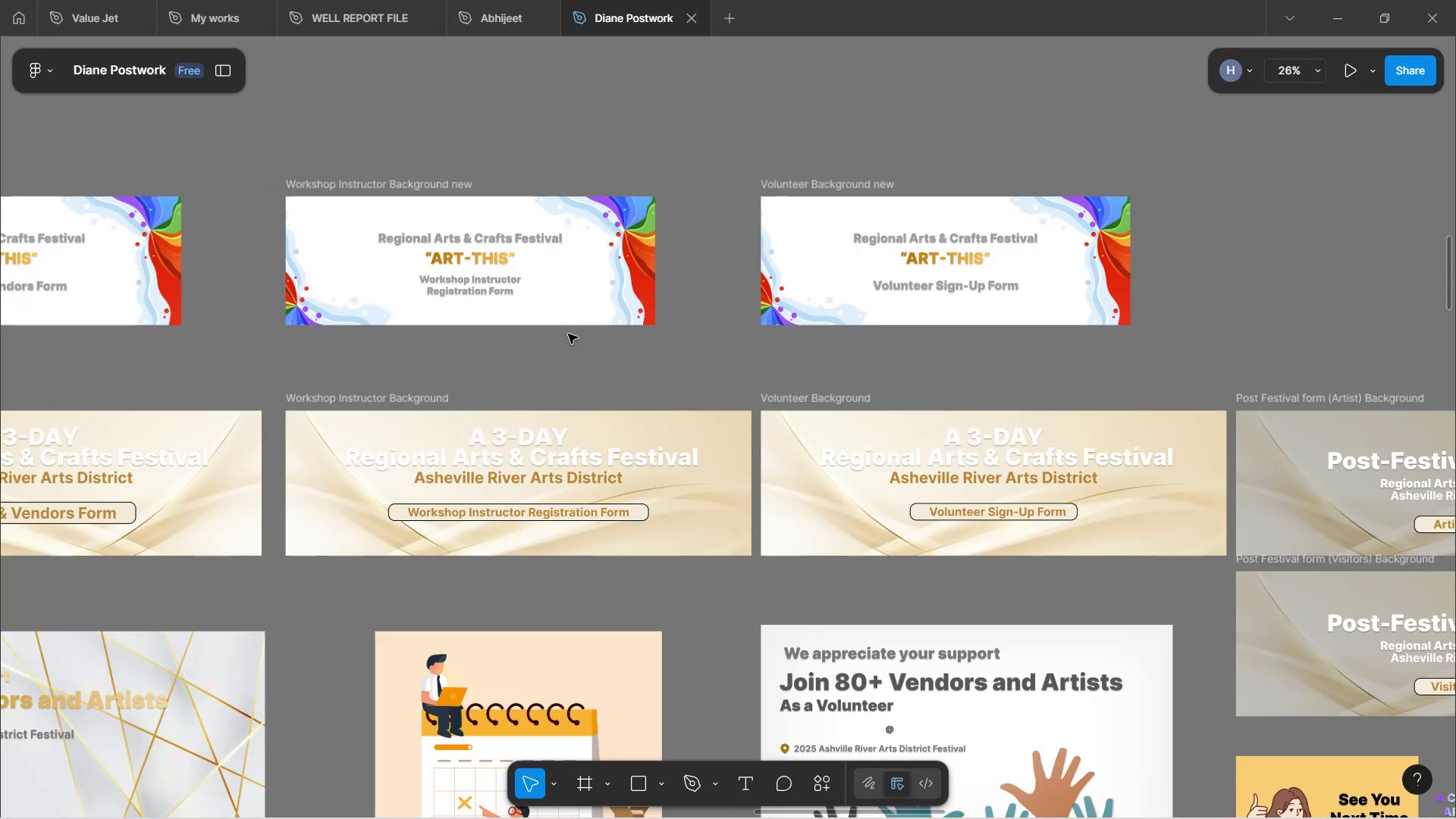 
hold_key(key=ControlLeft, duration=0.41)
scroll: coordinate [572, 370], scroll_direction: down, amount: 2.0
 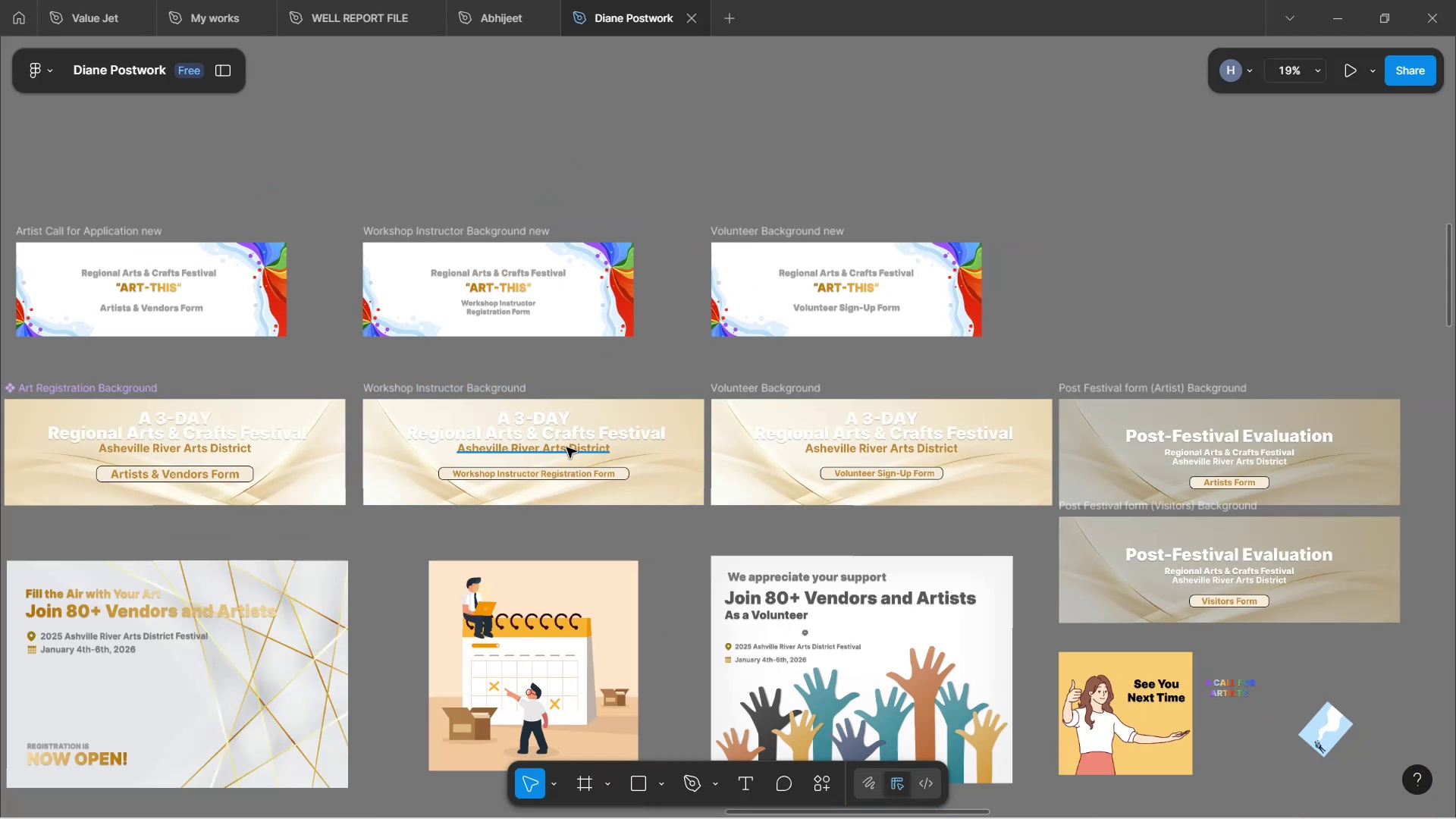 
hold_key(key=ControlLeft, duration=1.43)
scroll: coordinate [599, 401], scroll_direction: down, amount: 6.0
 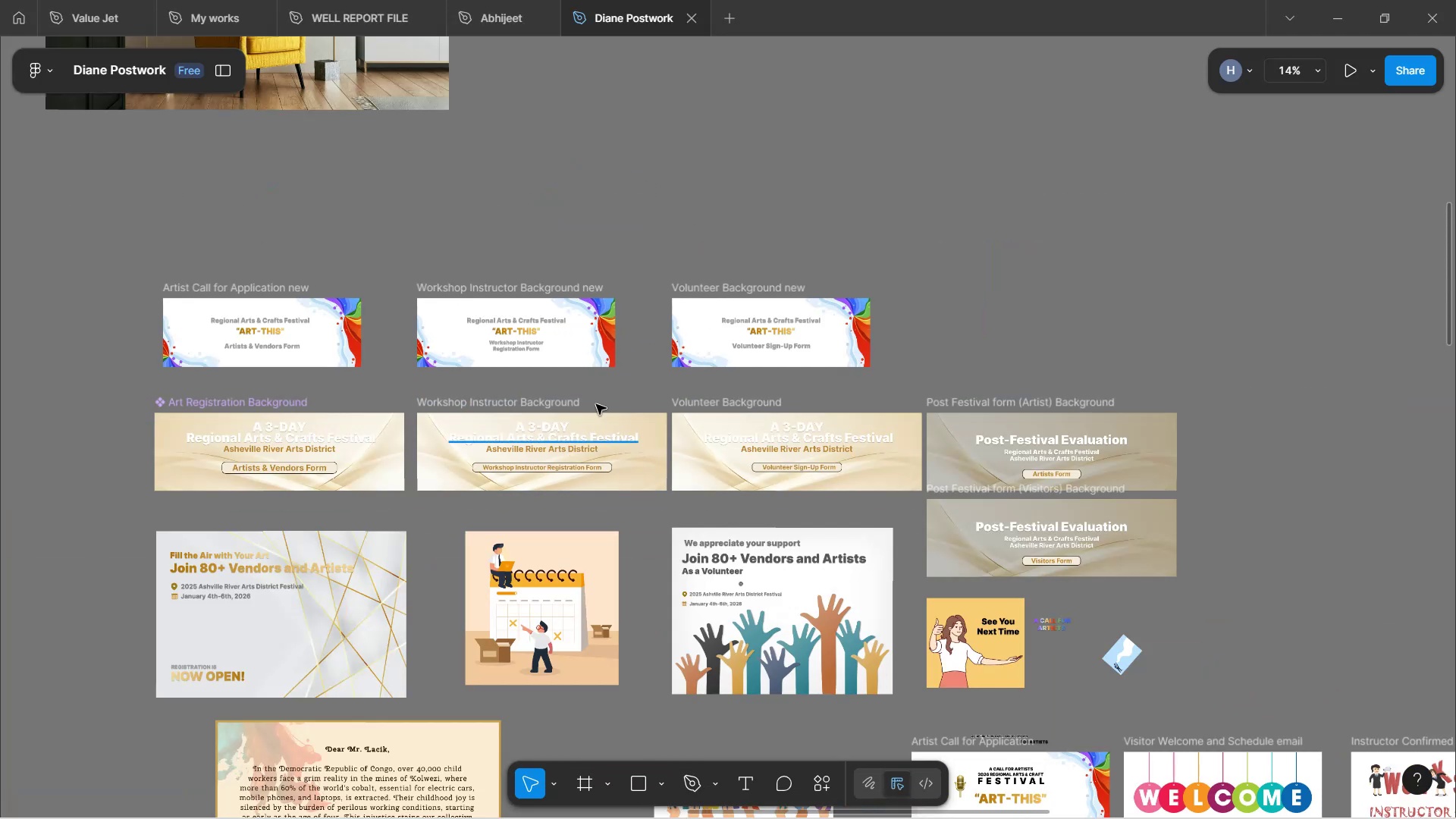 
hold_key(key=ControlLeft, duration=1.54)
scroll: coordinate [601, 397], scroll_direction: down, amount: 2.0
 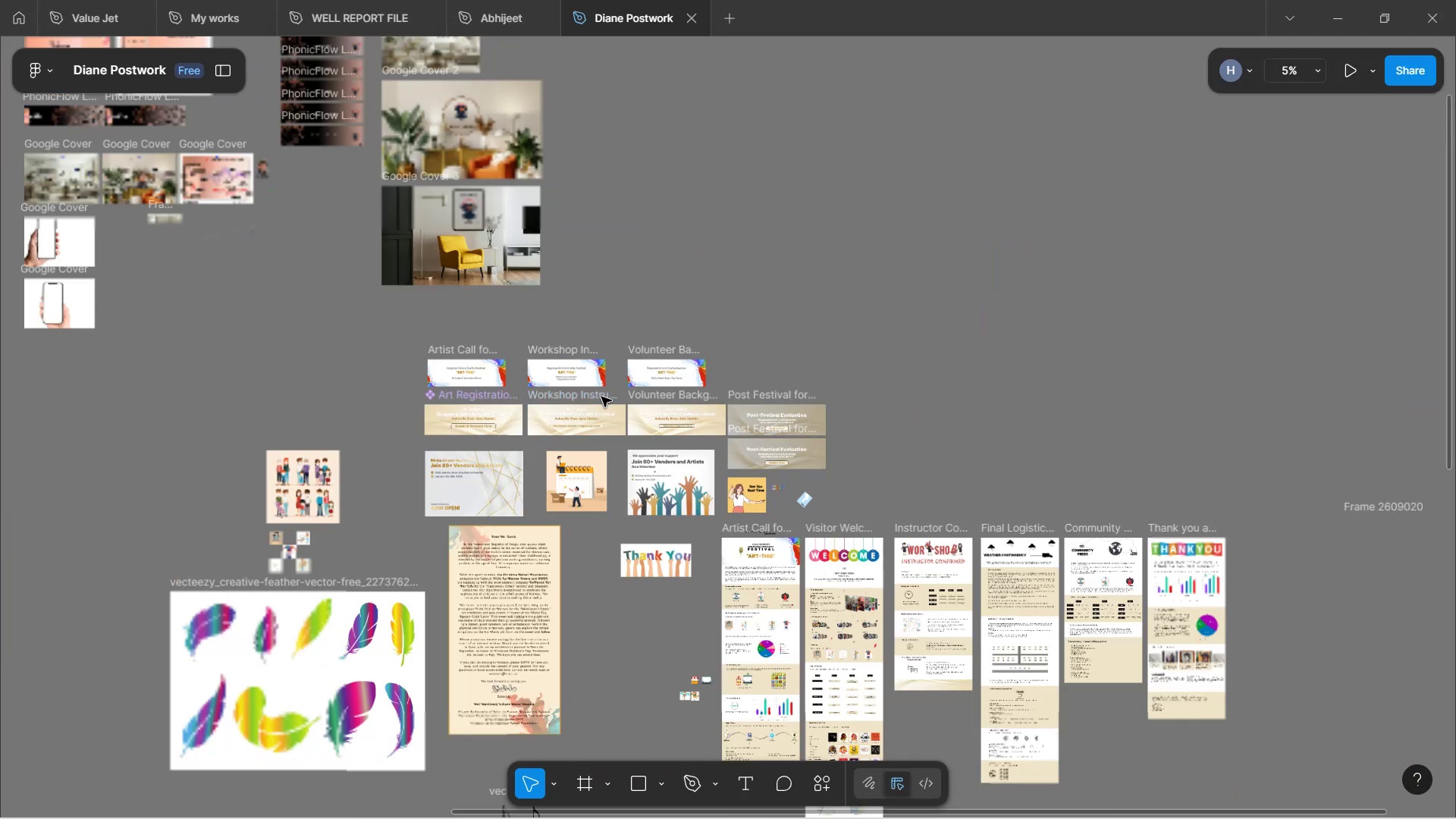 
hold_key(key=ControlLeft, duration=1.6)
scroll: coordinate [601, 397], scroll_direction: down, amount: 2.0
 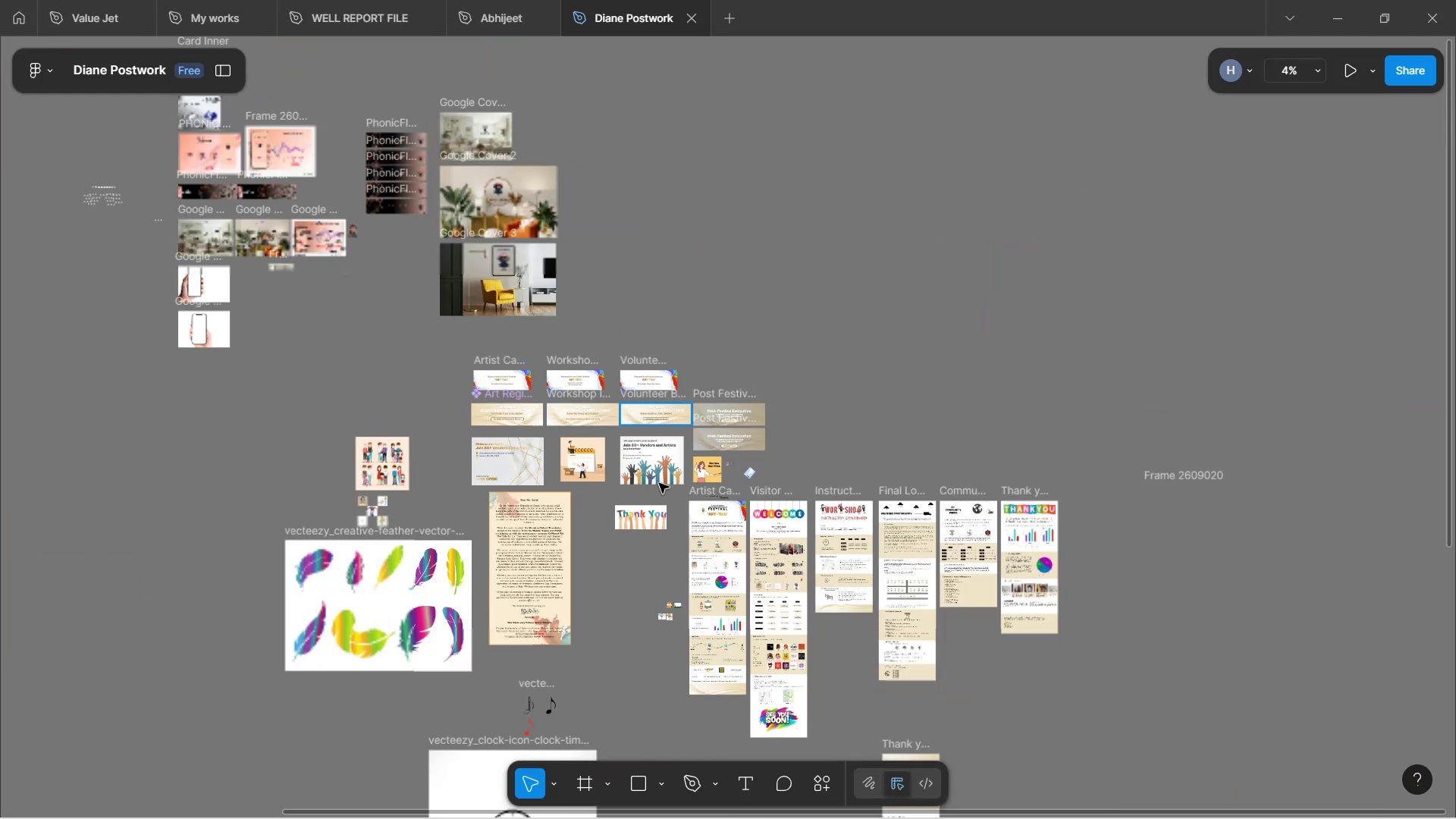 
scroll: coordinate [659, 484], scroll_direction: up, amount: 8.0
 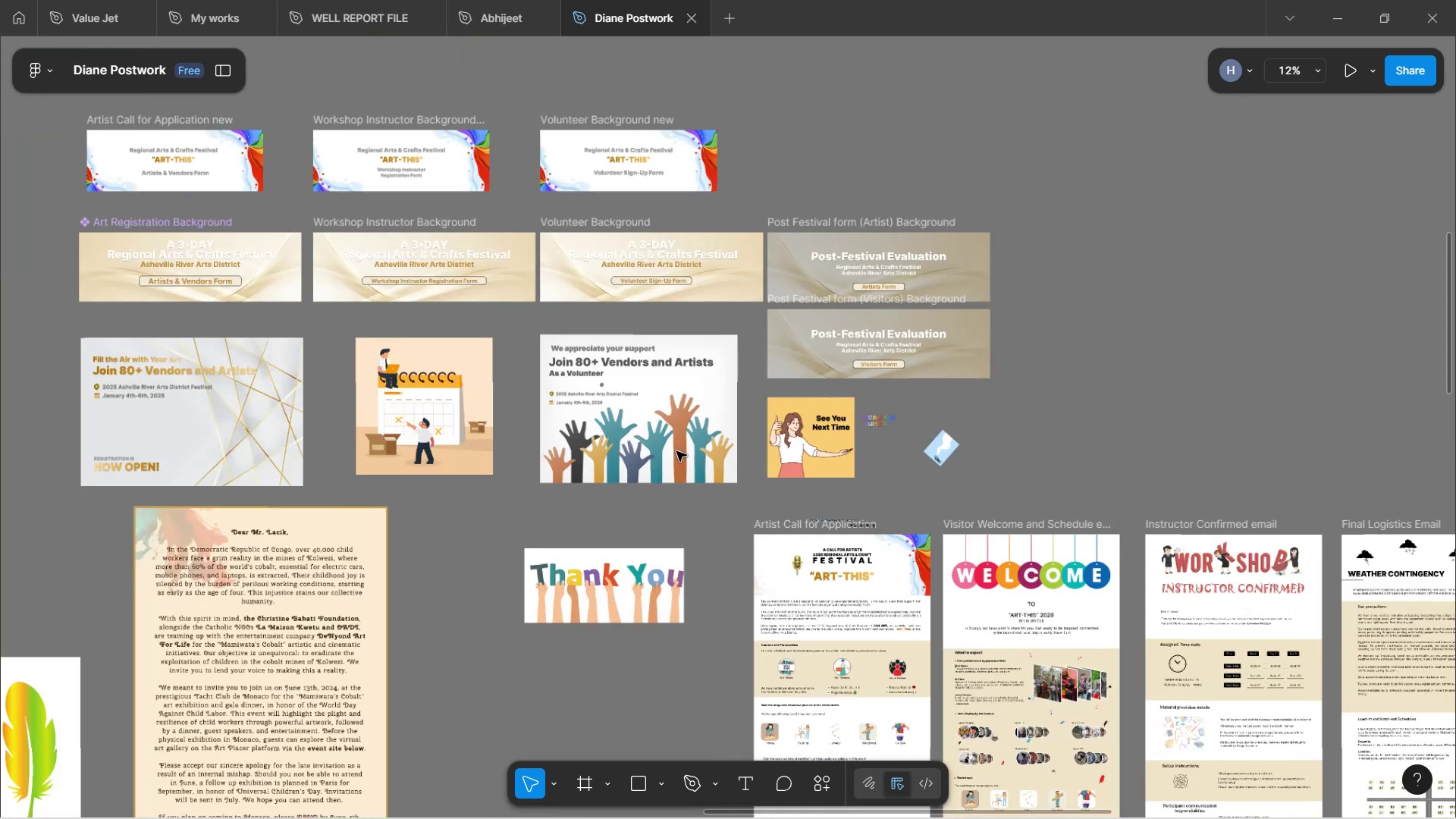 
hold_key(key=ControlLeft, duration=1.68)
scroll: coordinate [766, 353], scroll_direction: up, amount: 2.0
 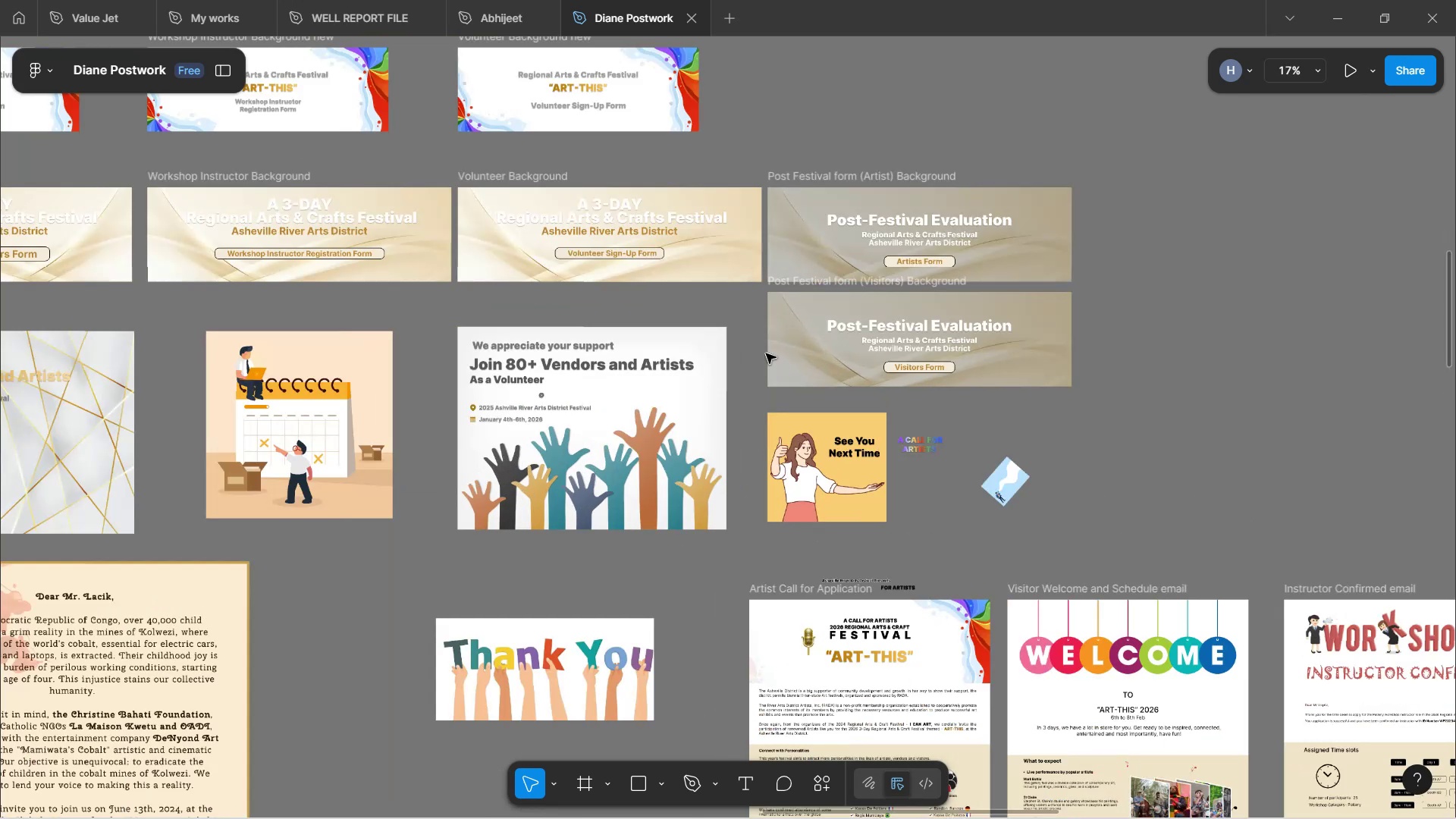 
hold_key(key=ControlLeft, duration=1.57)
 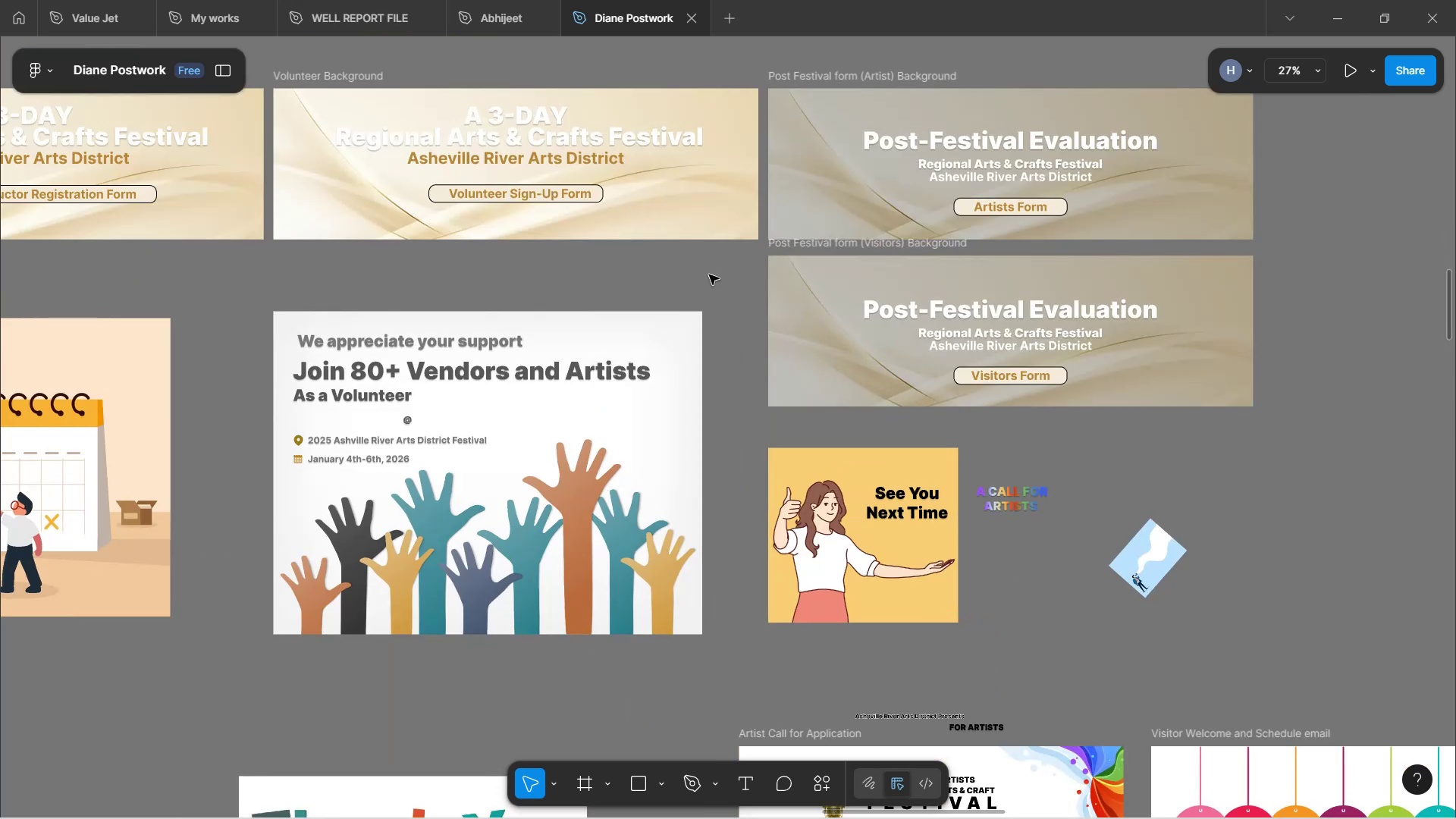 
hold_key(key=ControlLeft, duration=1.6)
scroll: coordinate [709, 275], scroll_direction: up, amount: 5.0
 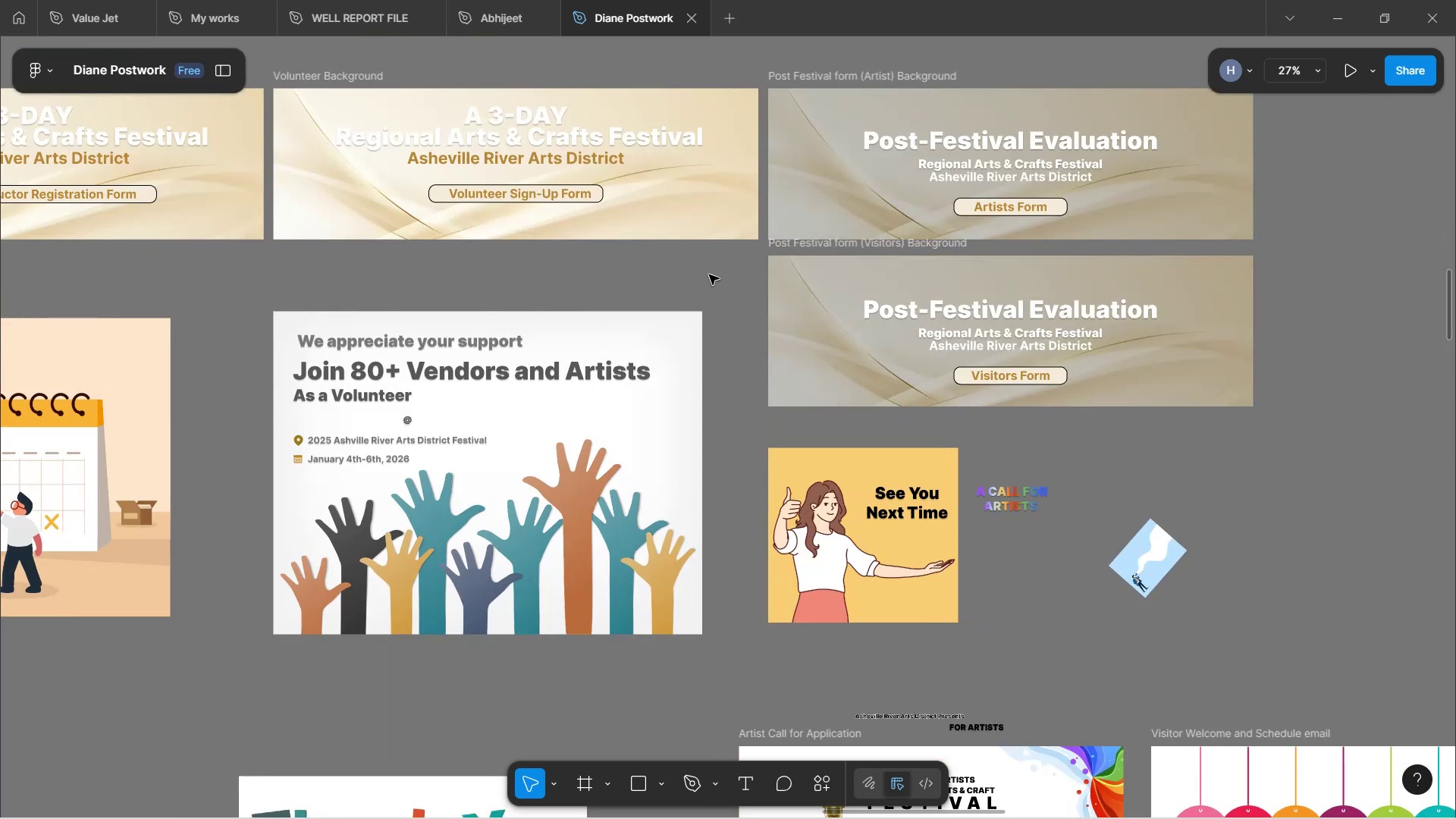 
hold_key(key=ControlLeft, duration=1.53)
left_click([720, 264])
 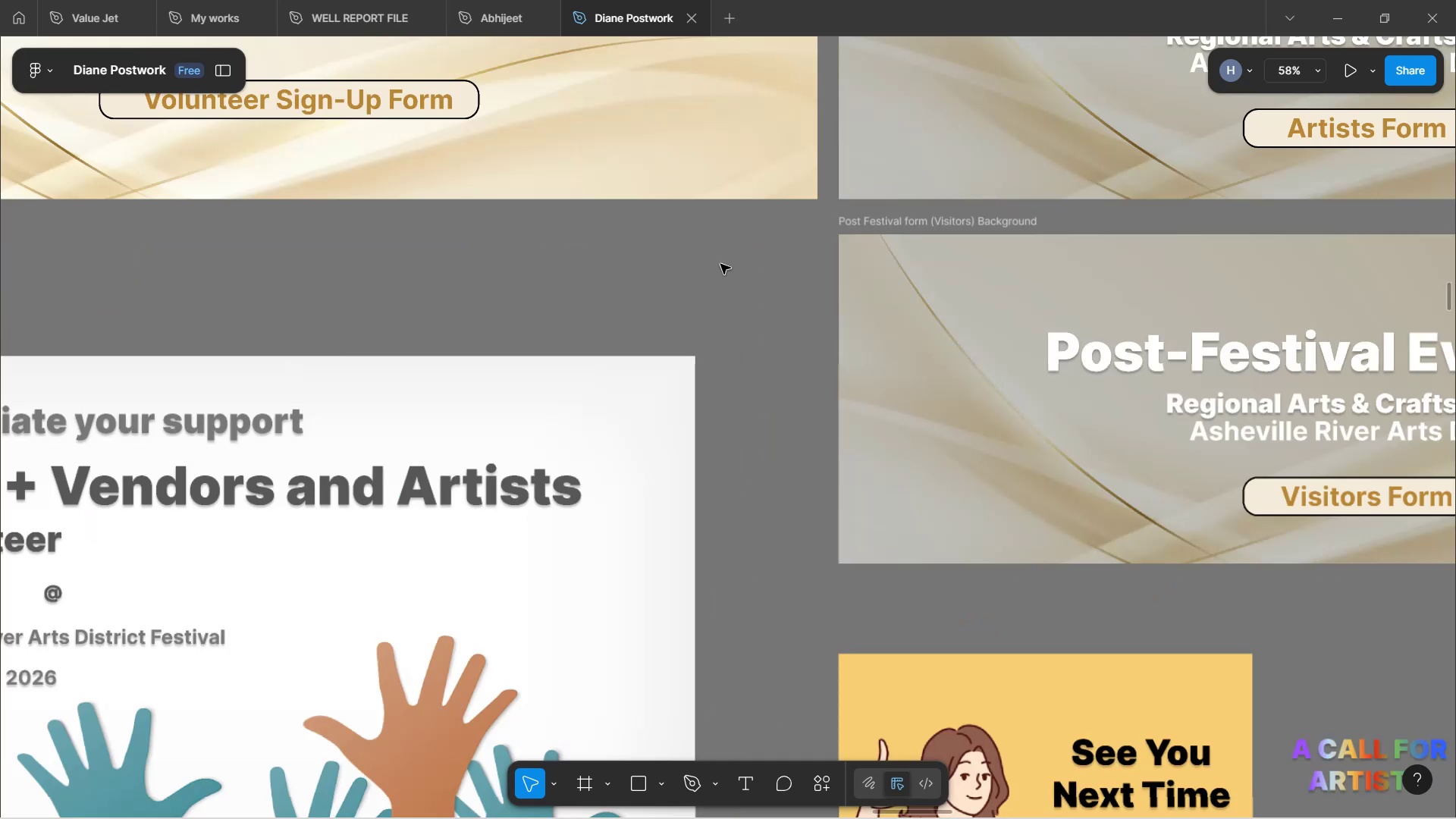 
scroll: coordinate [720, 261], scroll_direction: down, amount: 6.0
 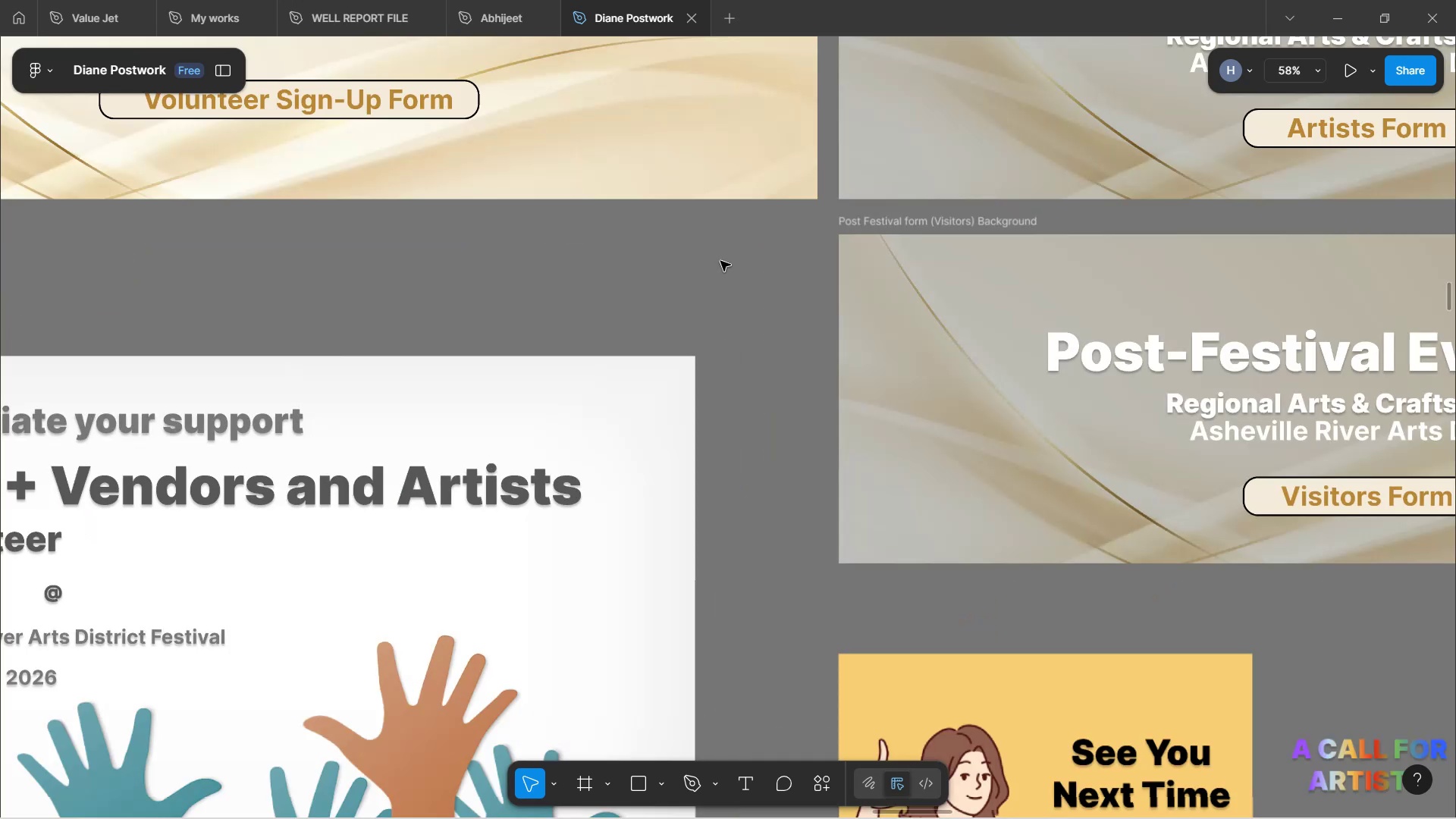 
key(Control+ControlLeft)
 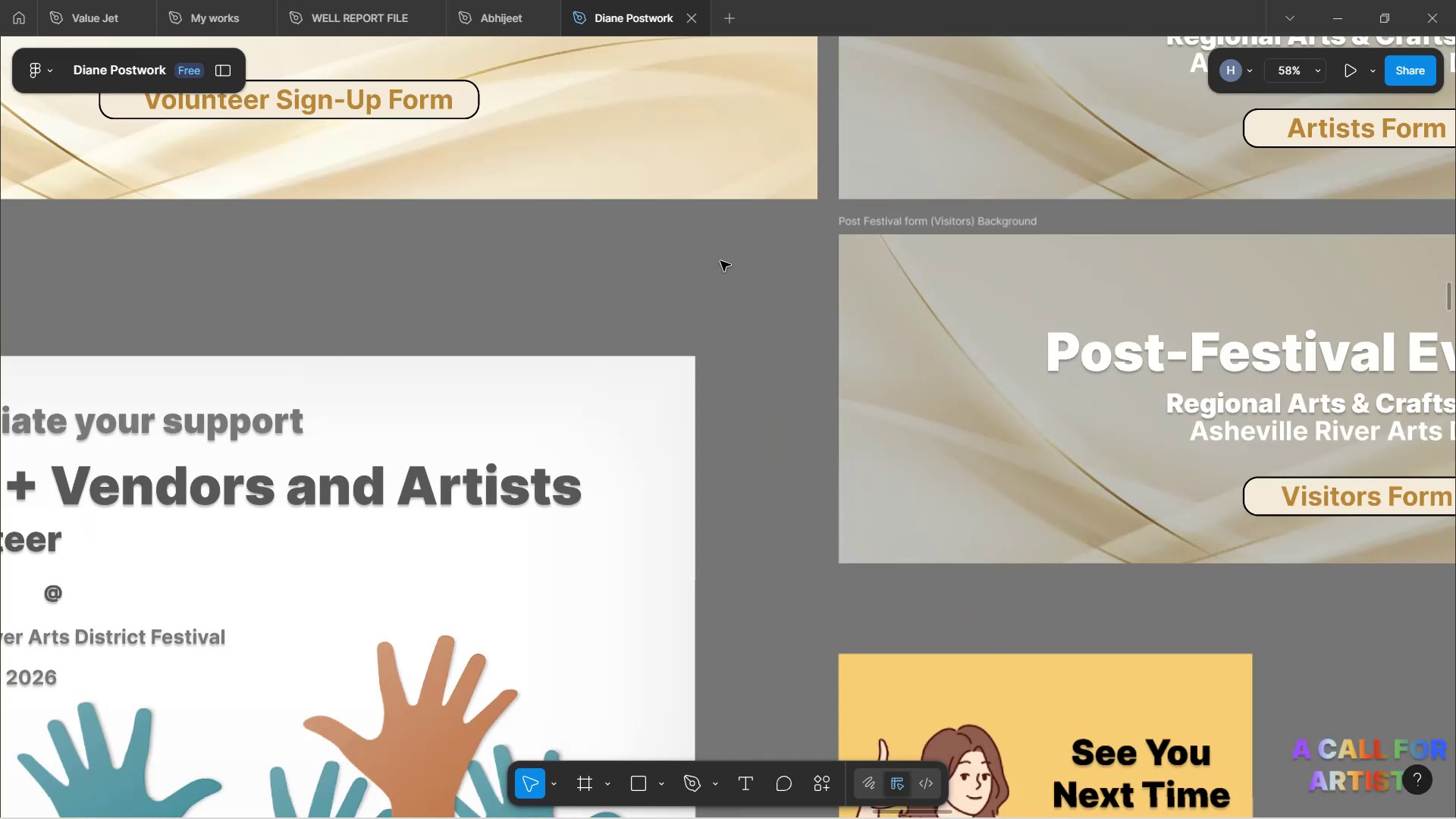 
hold_key(key=ShiftLeft, duration=0.34)
scroll: coordinate [723, 259], scroll_direction: up, amount: 7.0
 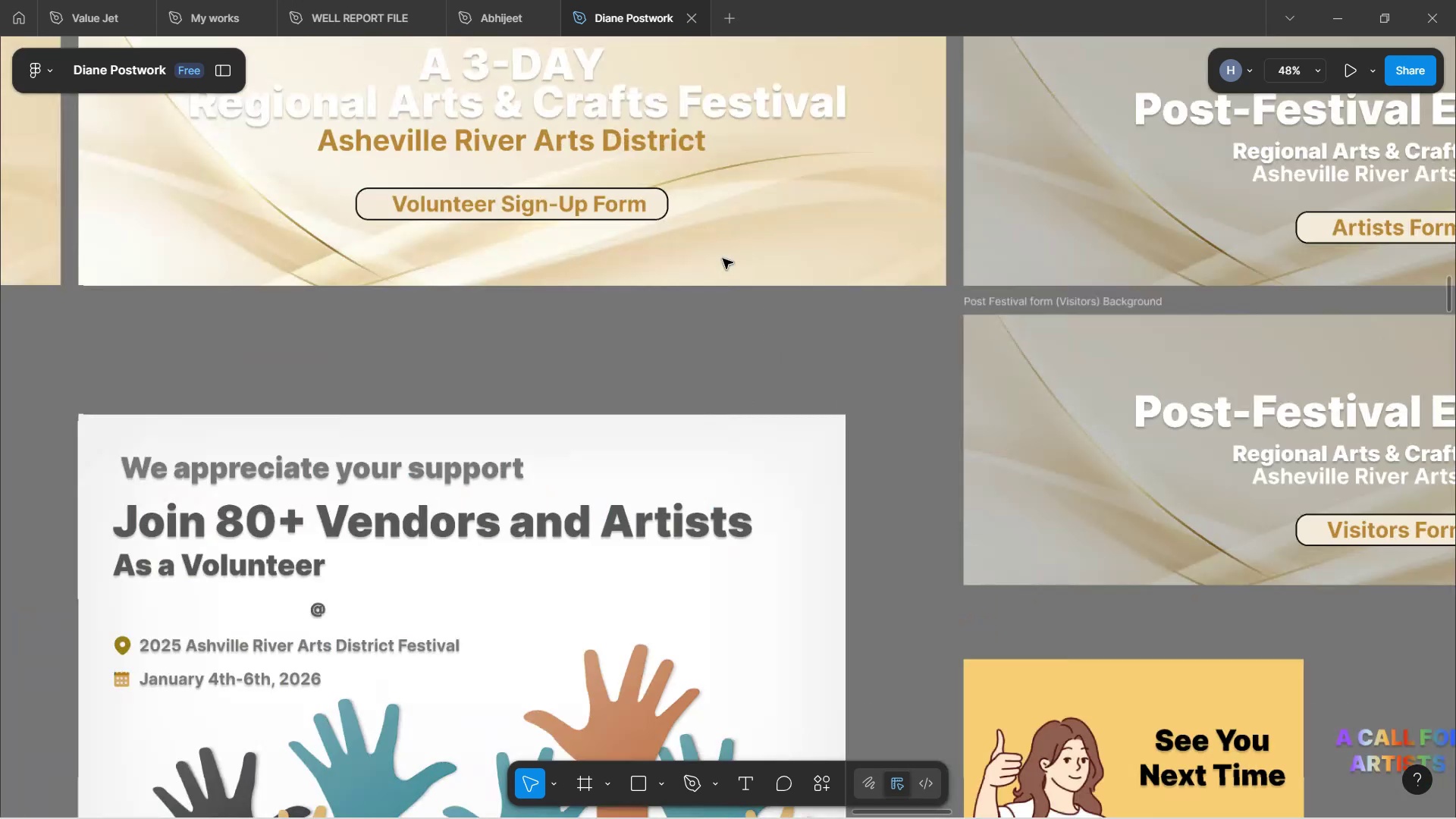 
hold_key(key=ControlLeft, duration=1.52)
scroll: coordinate [723, 256], scroll_direction: down, amount: 6.0
 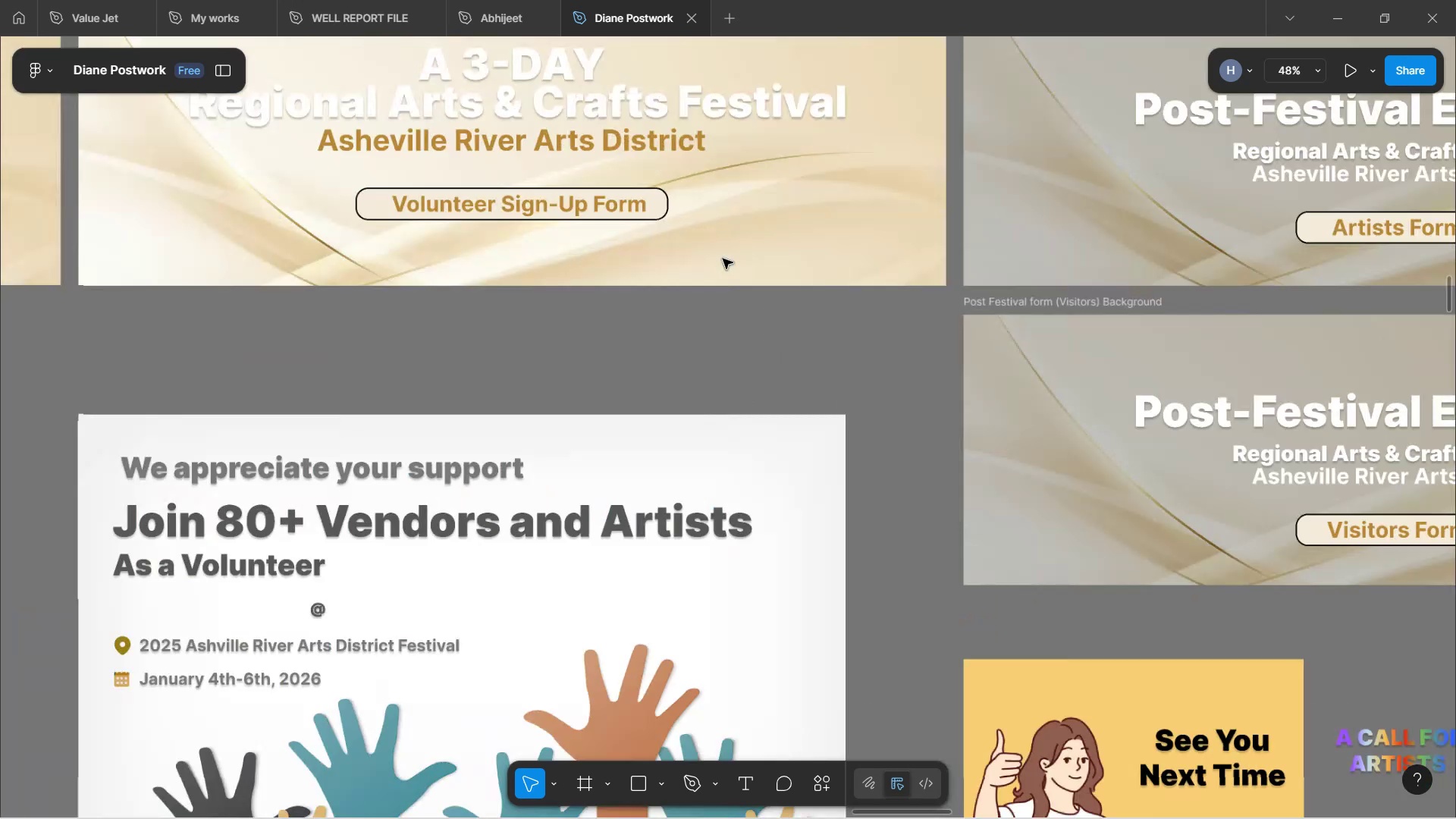 
hold_key(key=ControlLeft, duration=0.64)
 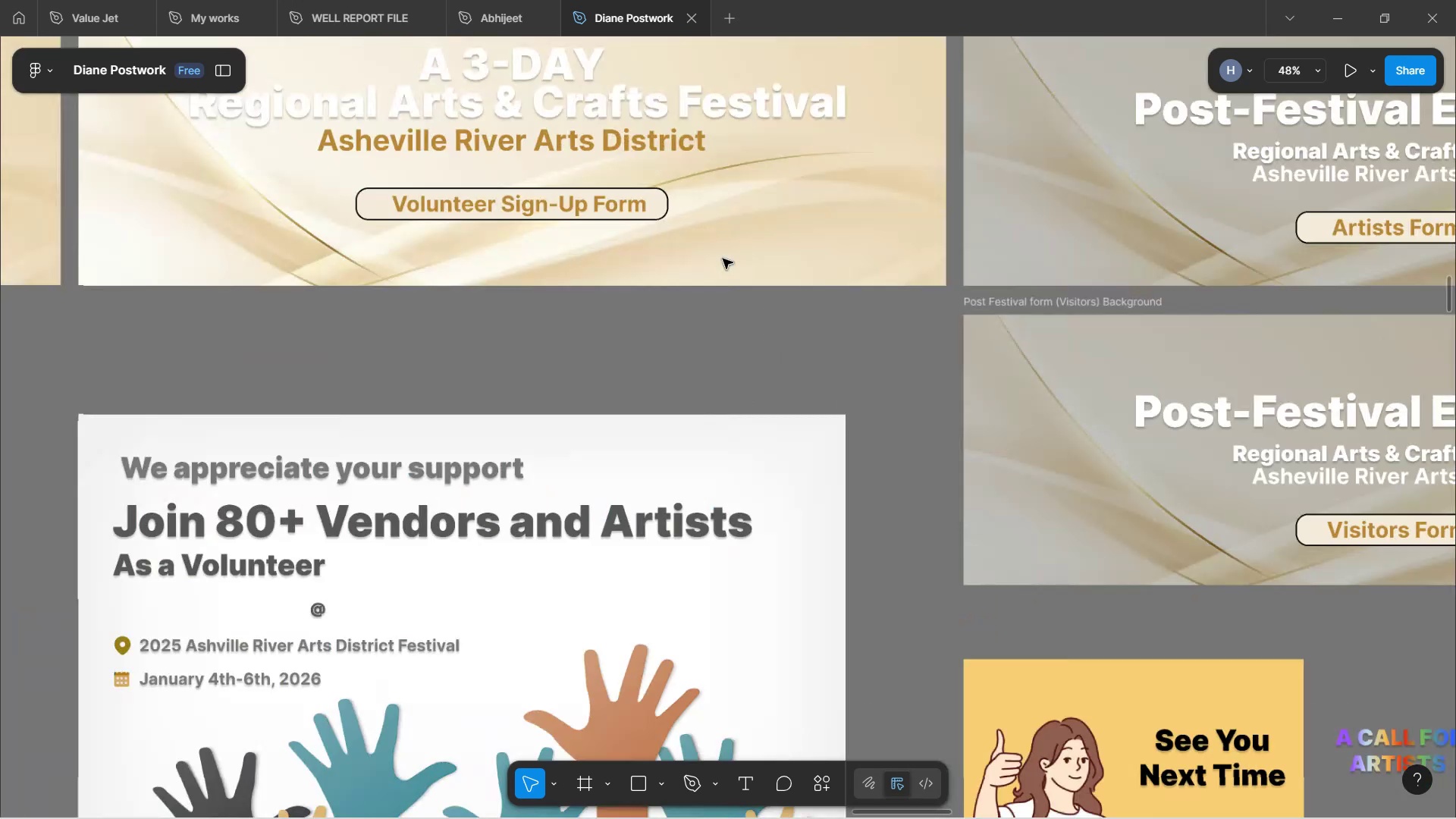 
hold_key(key=ShiftLeft, duration=1.51)
scroll: coordinate [717, 247], scroll_direction: up, amount: 4.0
 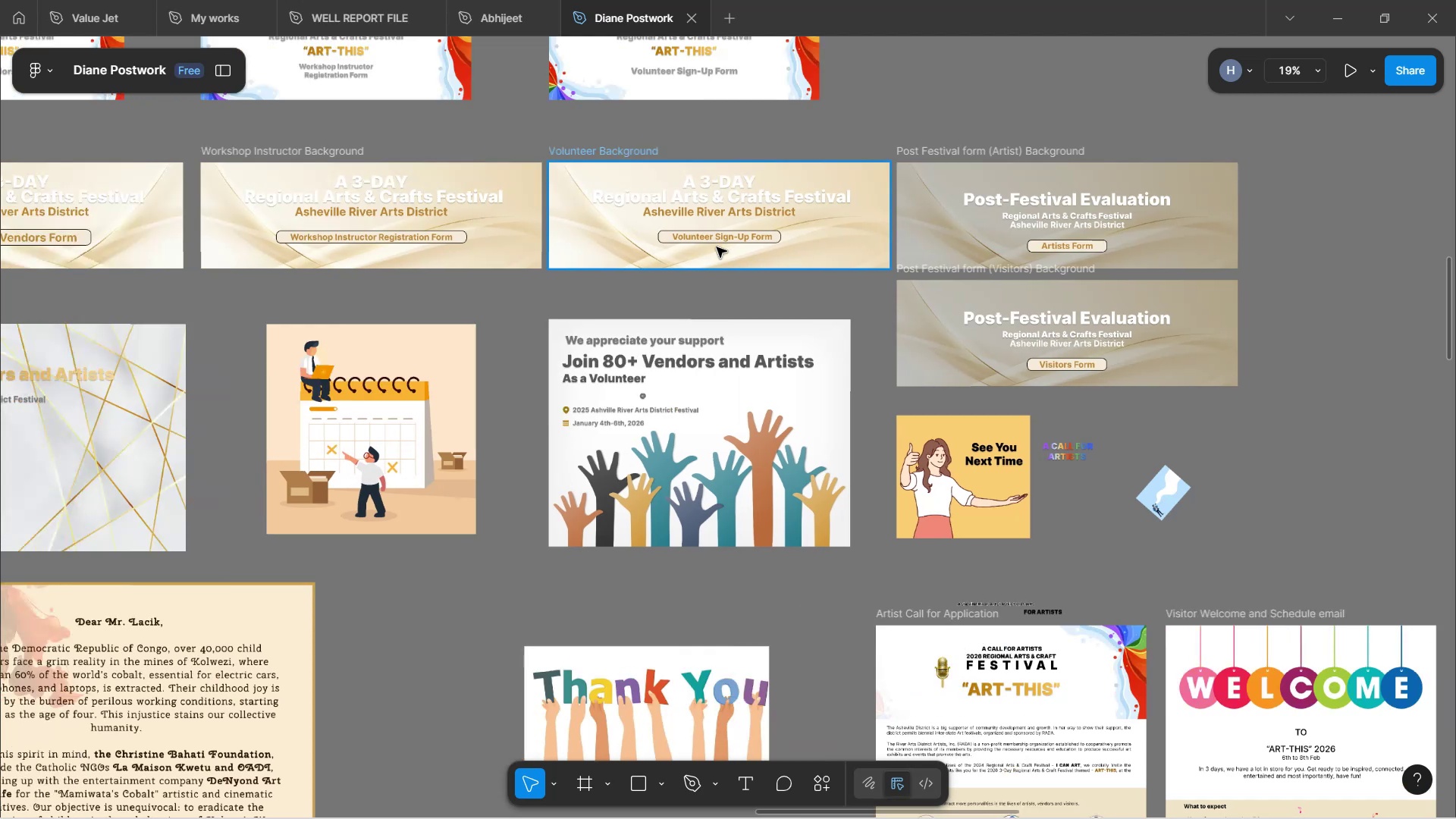 
hold_key(key=ShiftLeft, duration=0.56)
 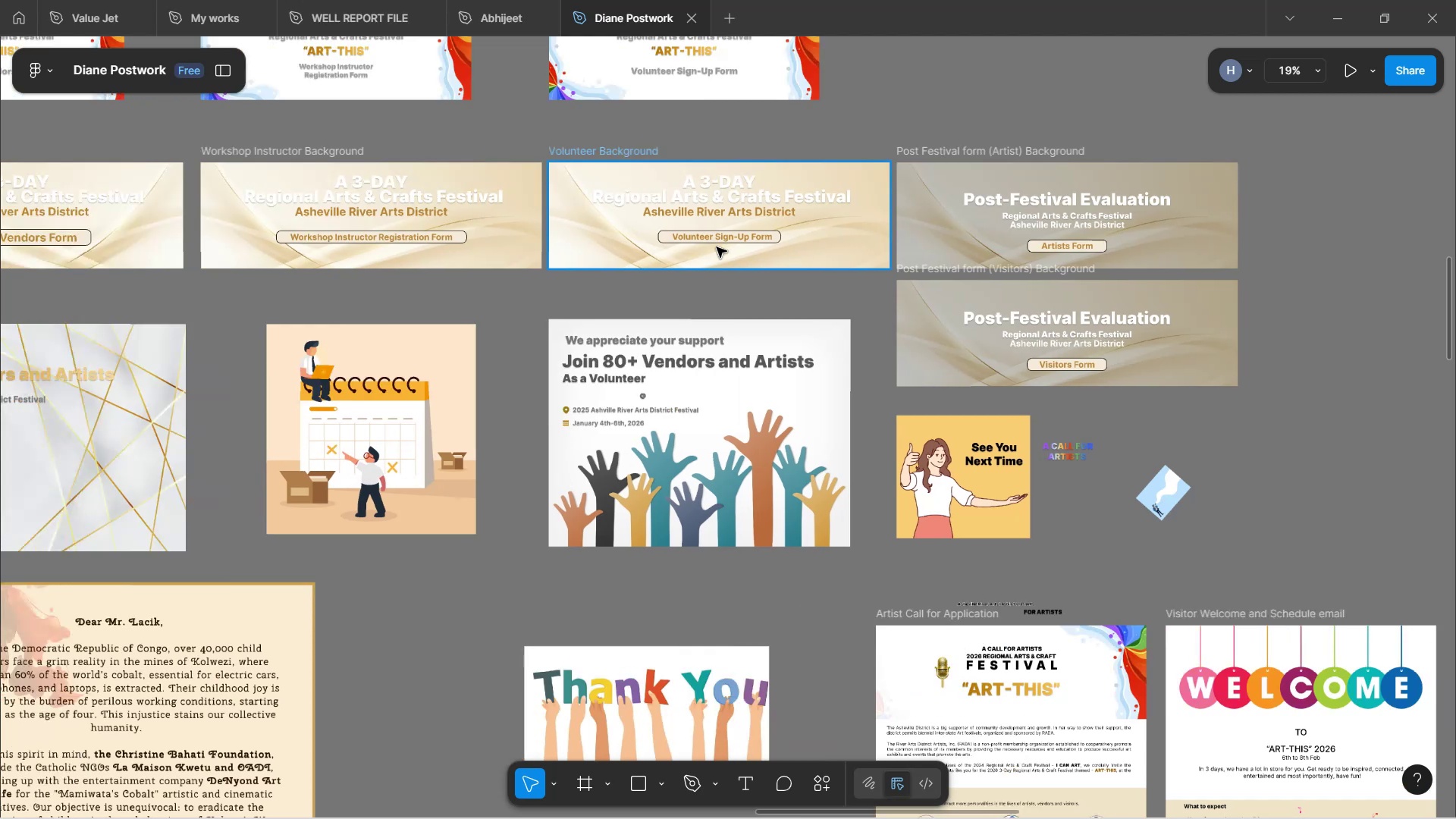 
hold_key(key=ControlLeft, duration=1.24)
left_click([855, 132])
 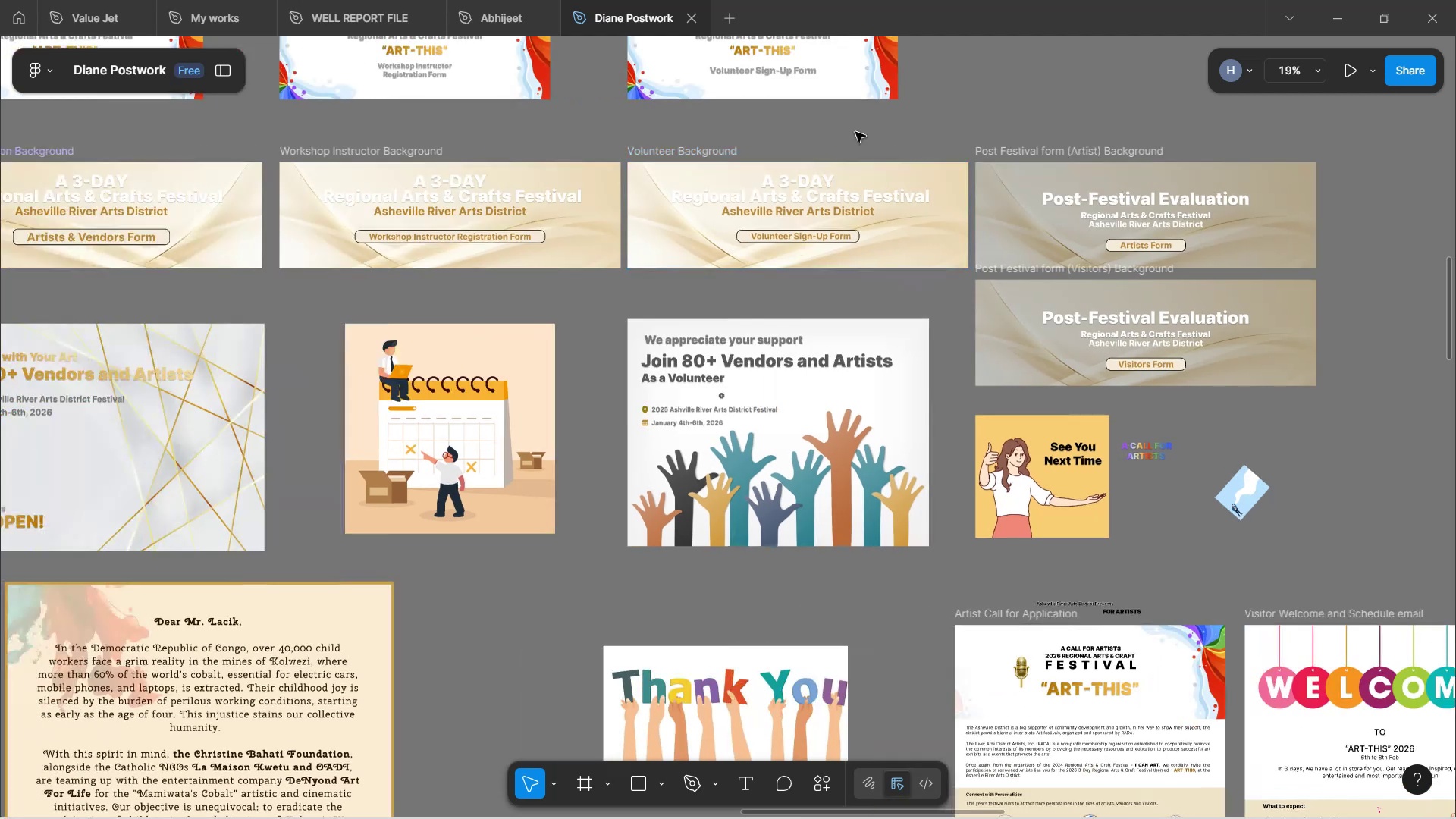 
scroll: coordinate [851, 153], scroll_direction: up, amount: 4.0
 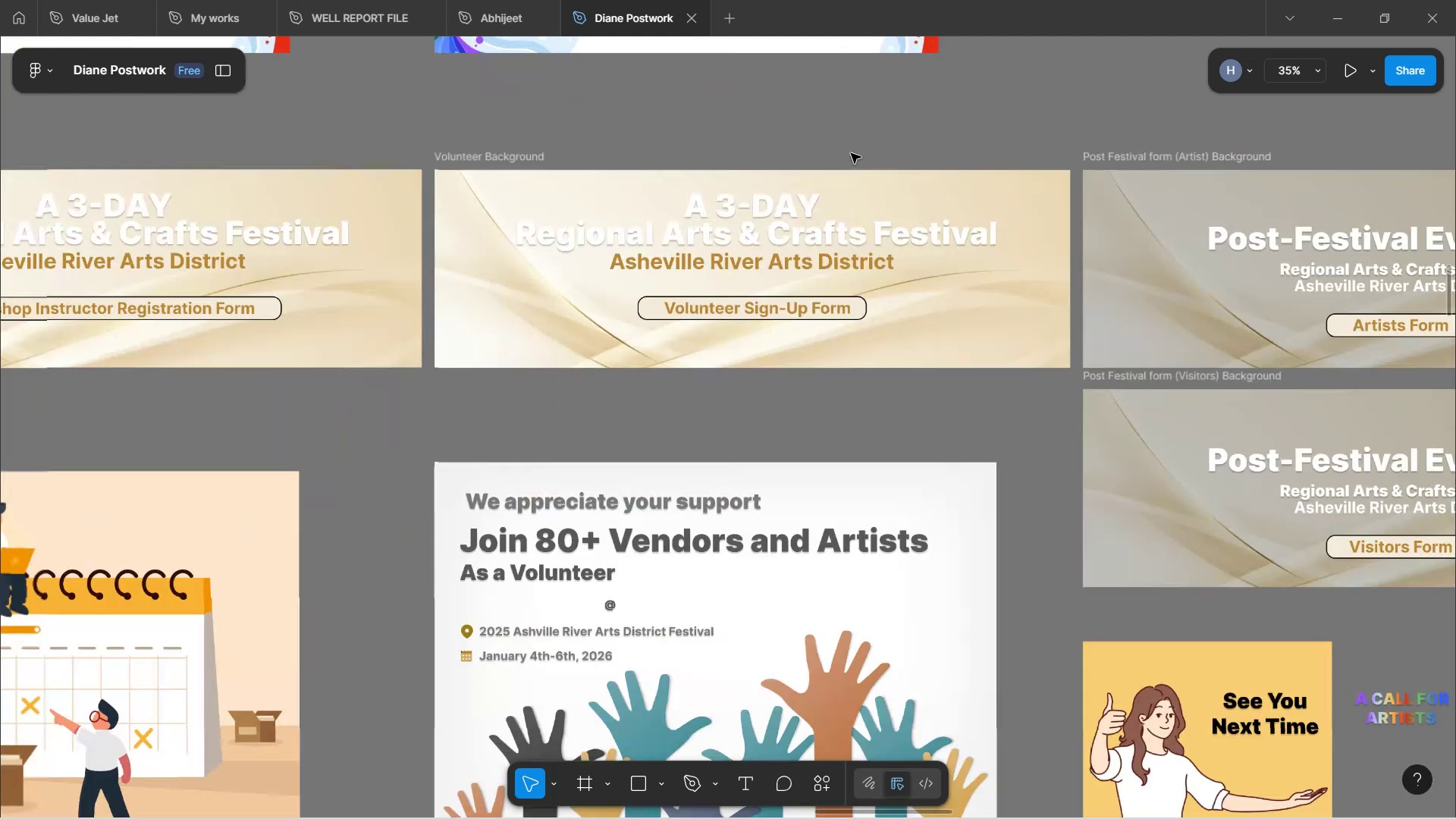 
scroll: coordinate [851, 153], scroll_direction: down, amount: 3.0
 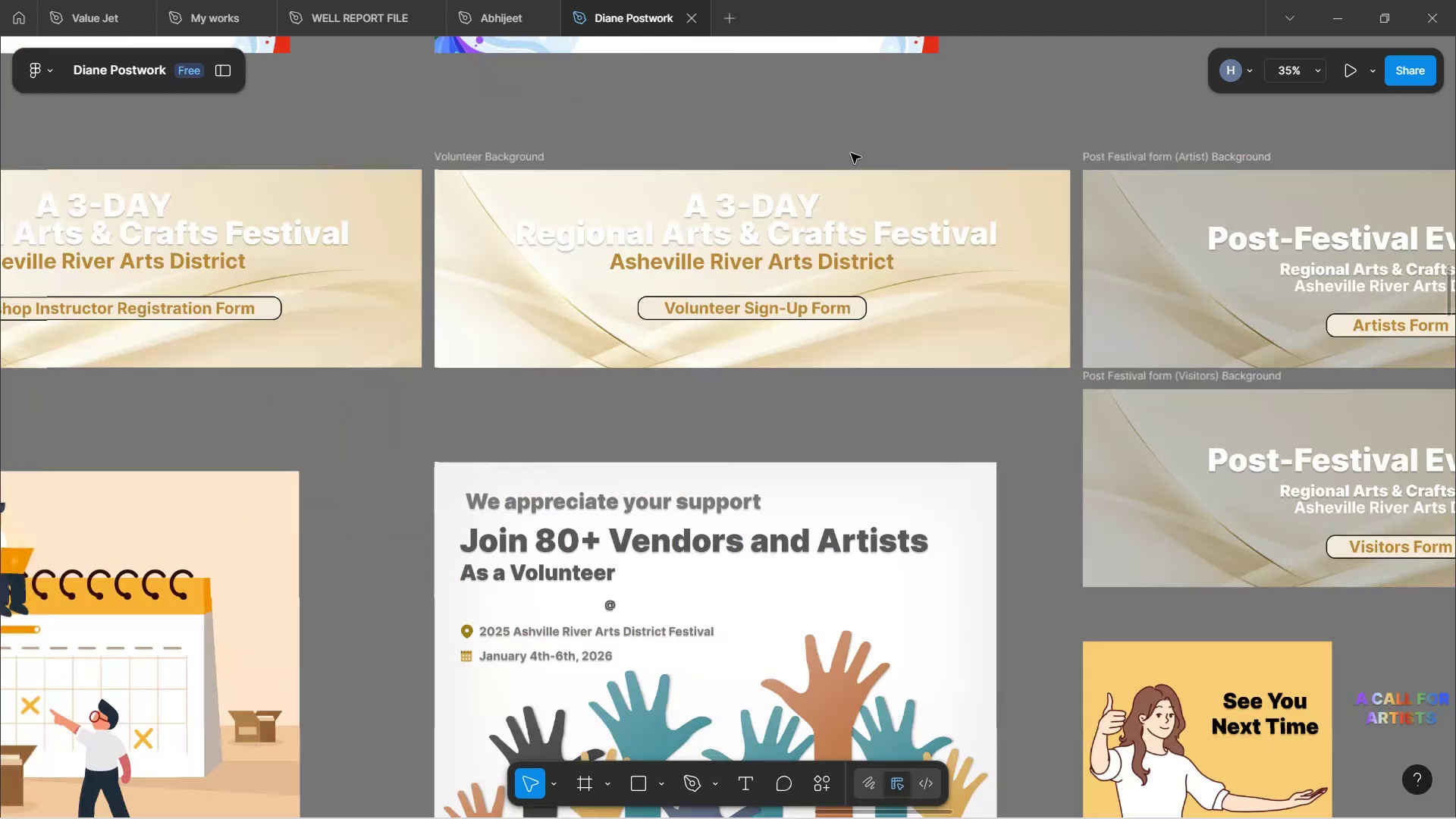 
scroll: coordinate [901, 152], scroll_direction: up, amount: 6.0
 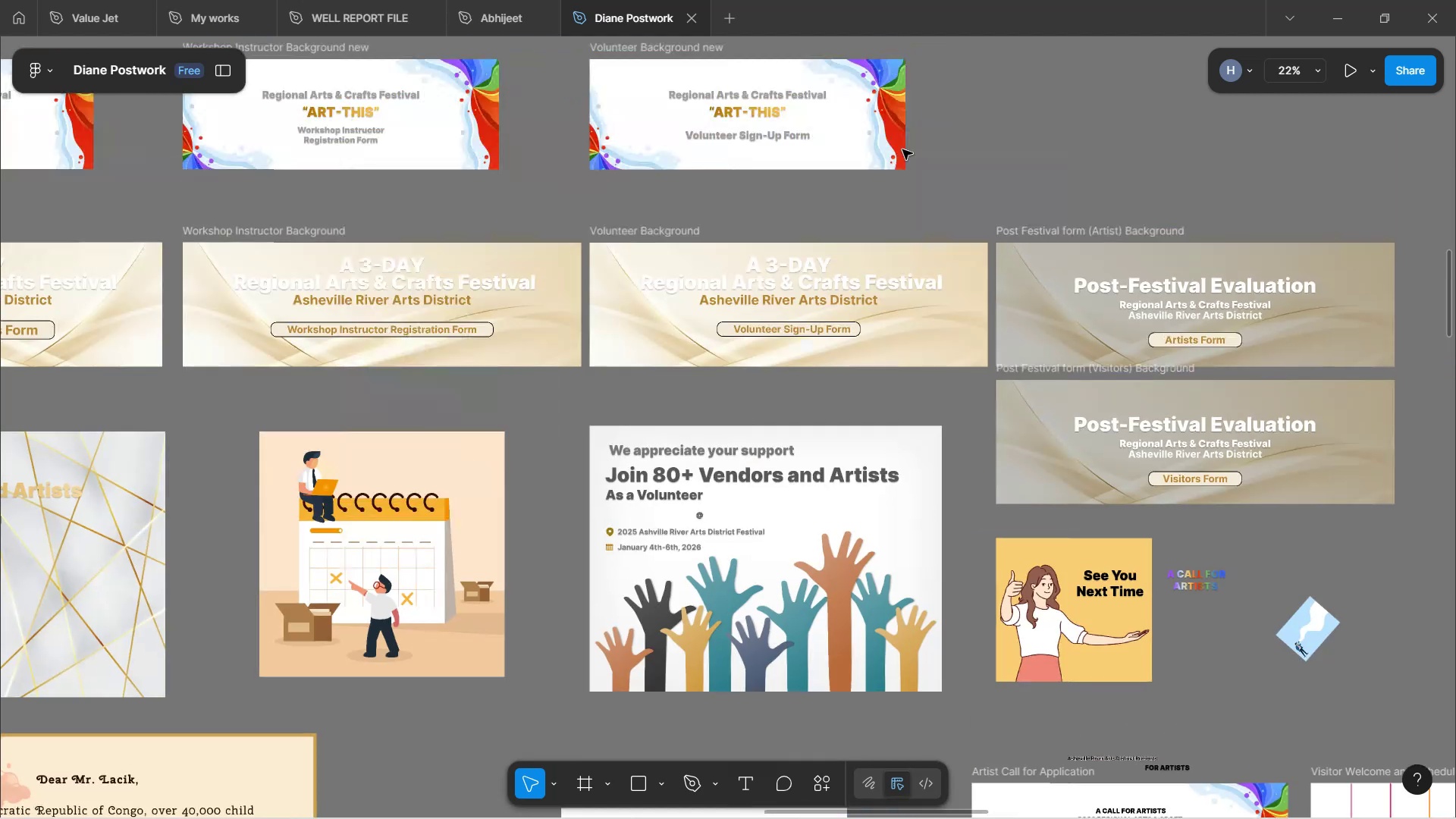 
hold_key(key=ControlLeft, duration=1.07)
scroll: coordinate [931, 268], scroll_direction: up, amount: 3.0
 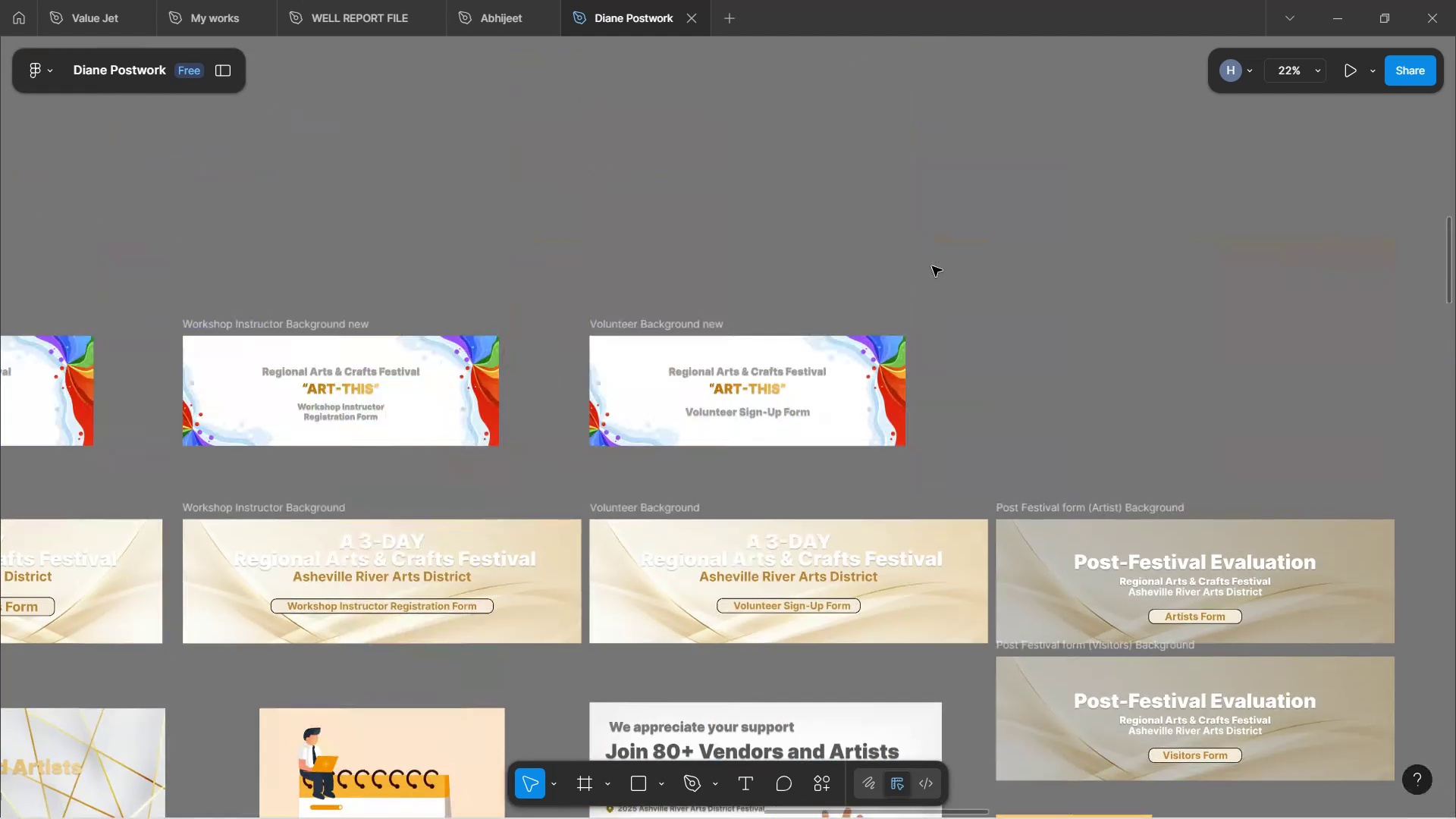 
hold_key(key=ShiftLeft, duration=1.37)
scroll: coordinate [932, 266], scroll_direction: up, amount: 4.0
 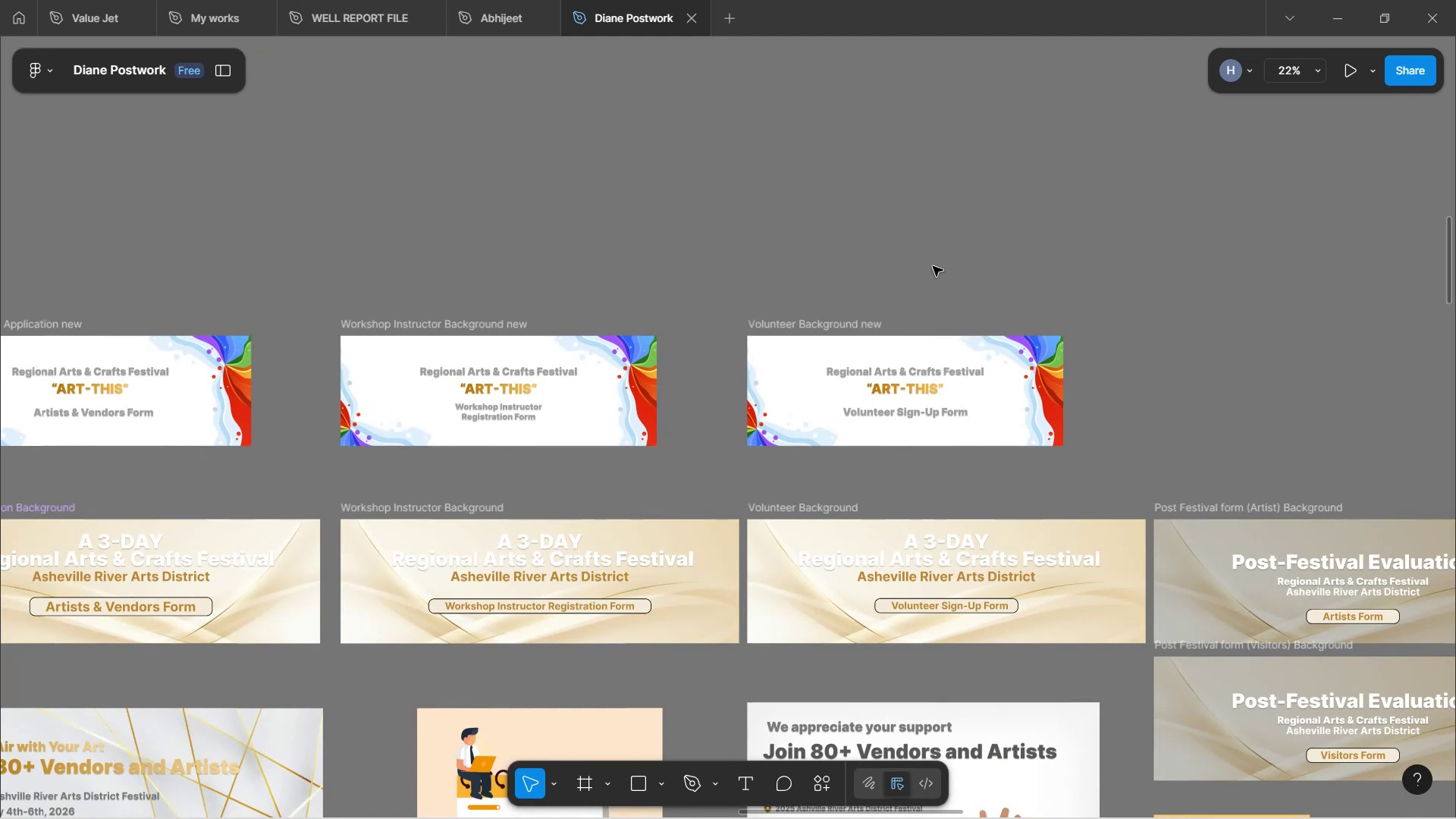 
wait(9.35)
 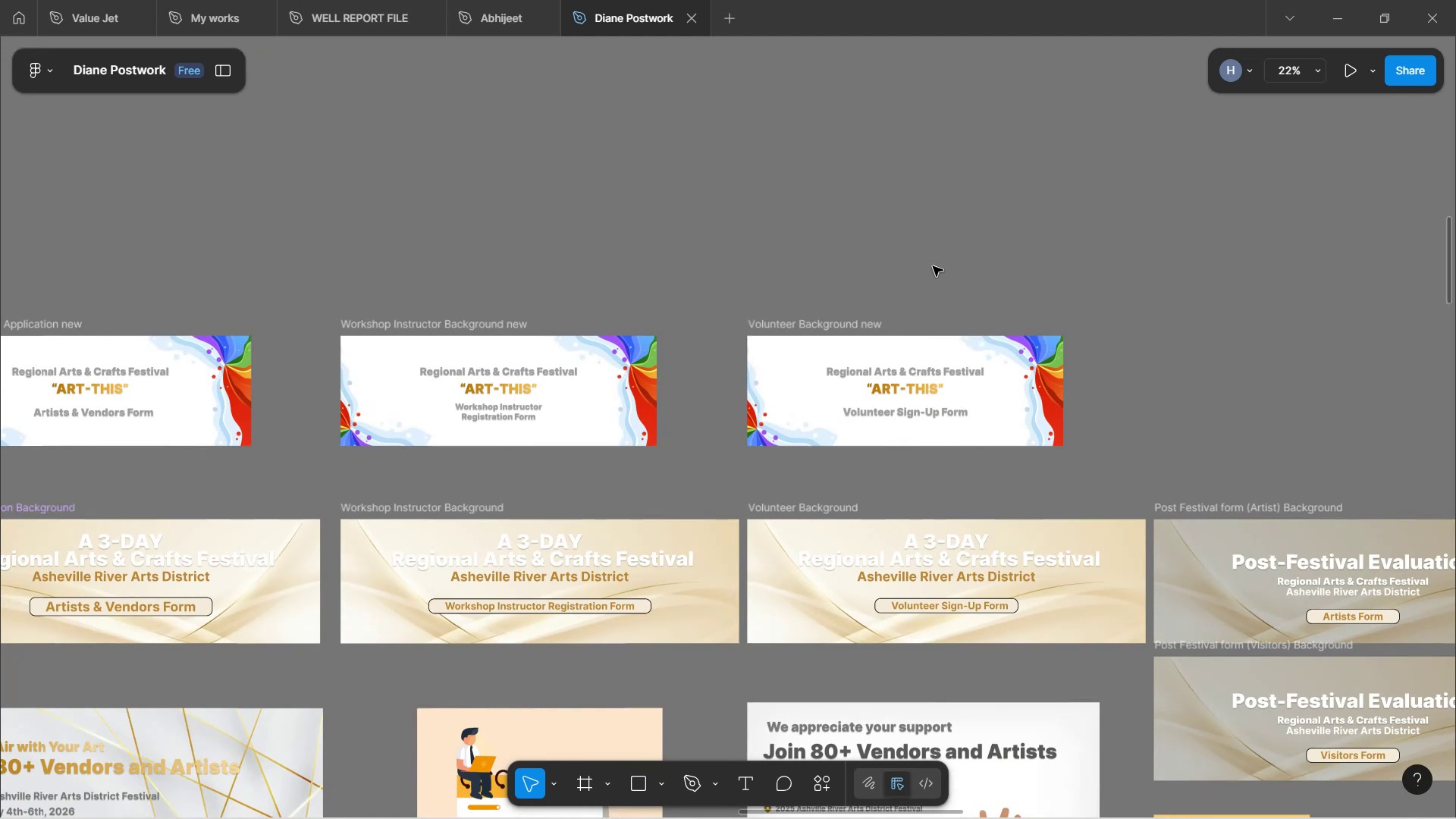 
left_click([1068, 726])
 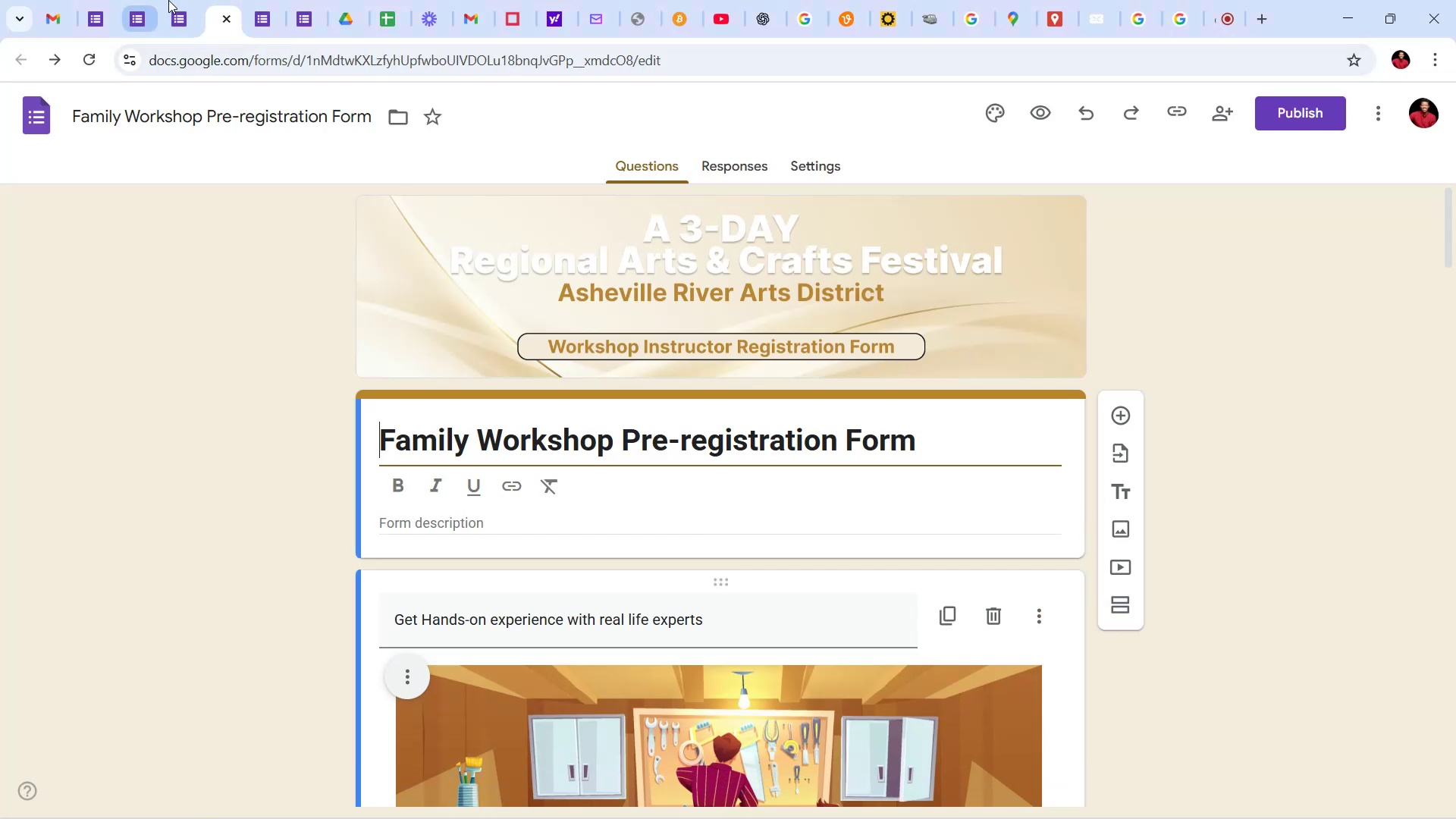 
left_click([171, 0])
 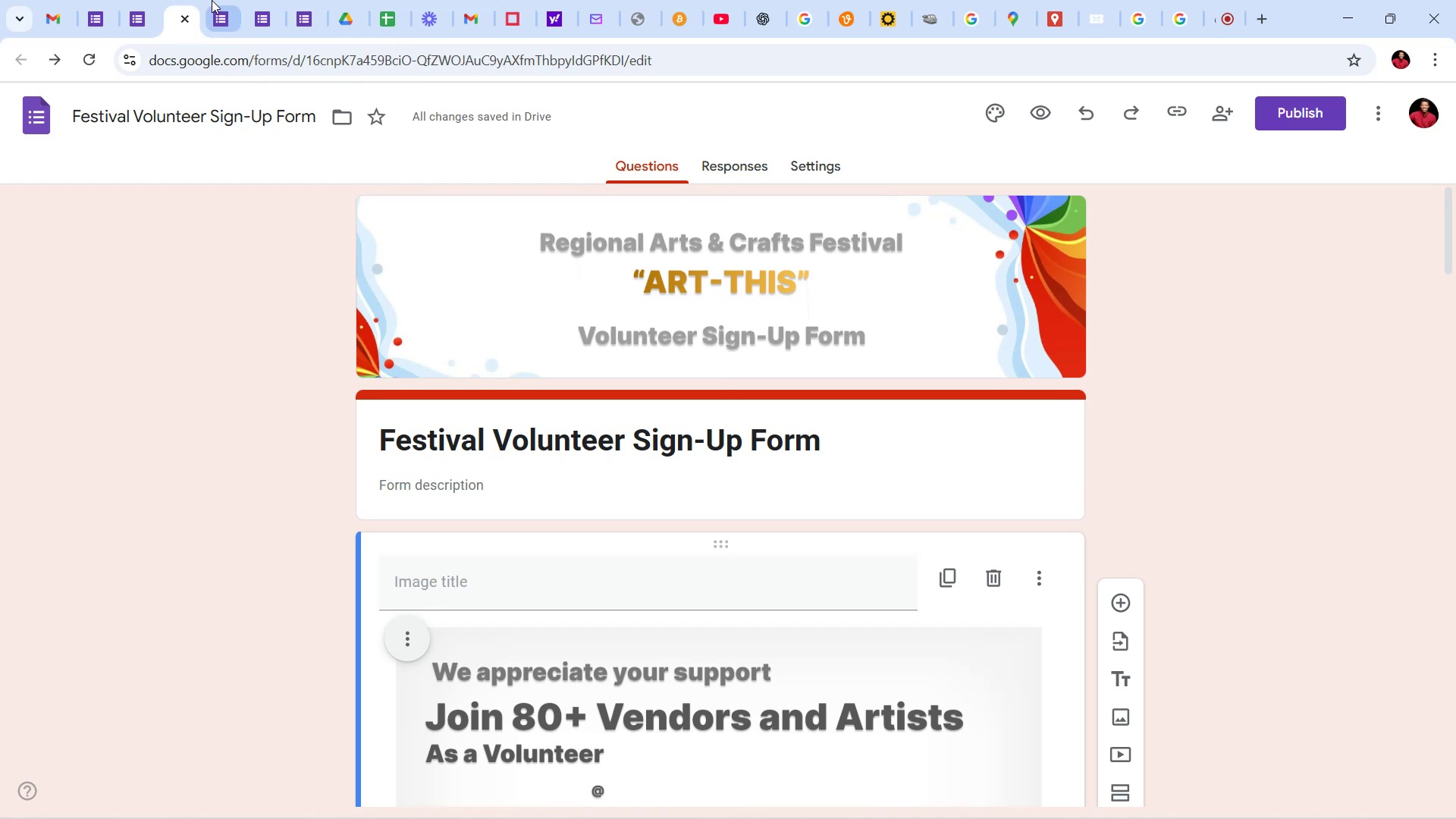 
left_click([212, 0])
 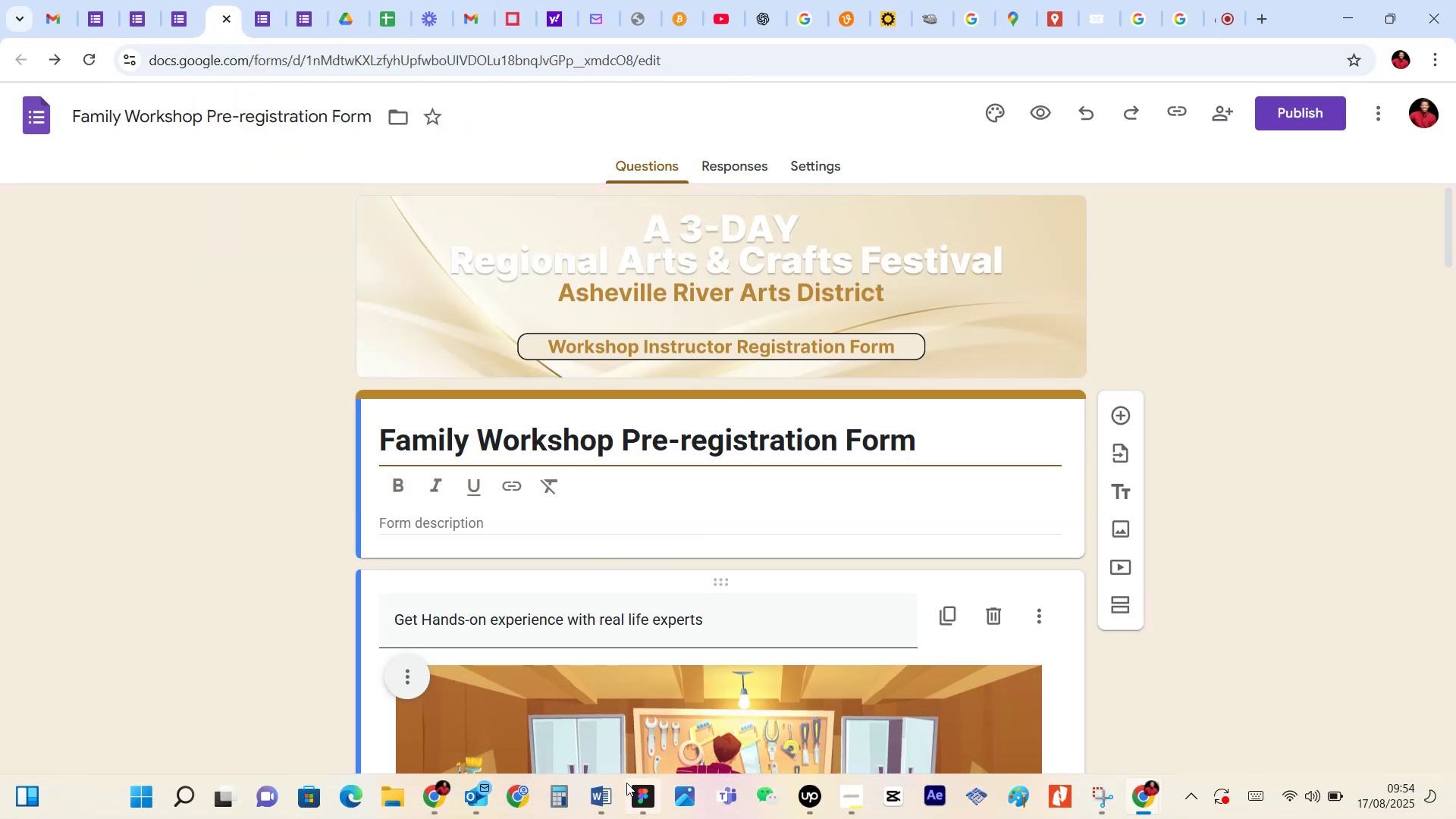 
left_click([641, 799])
 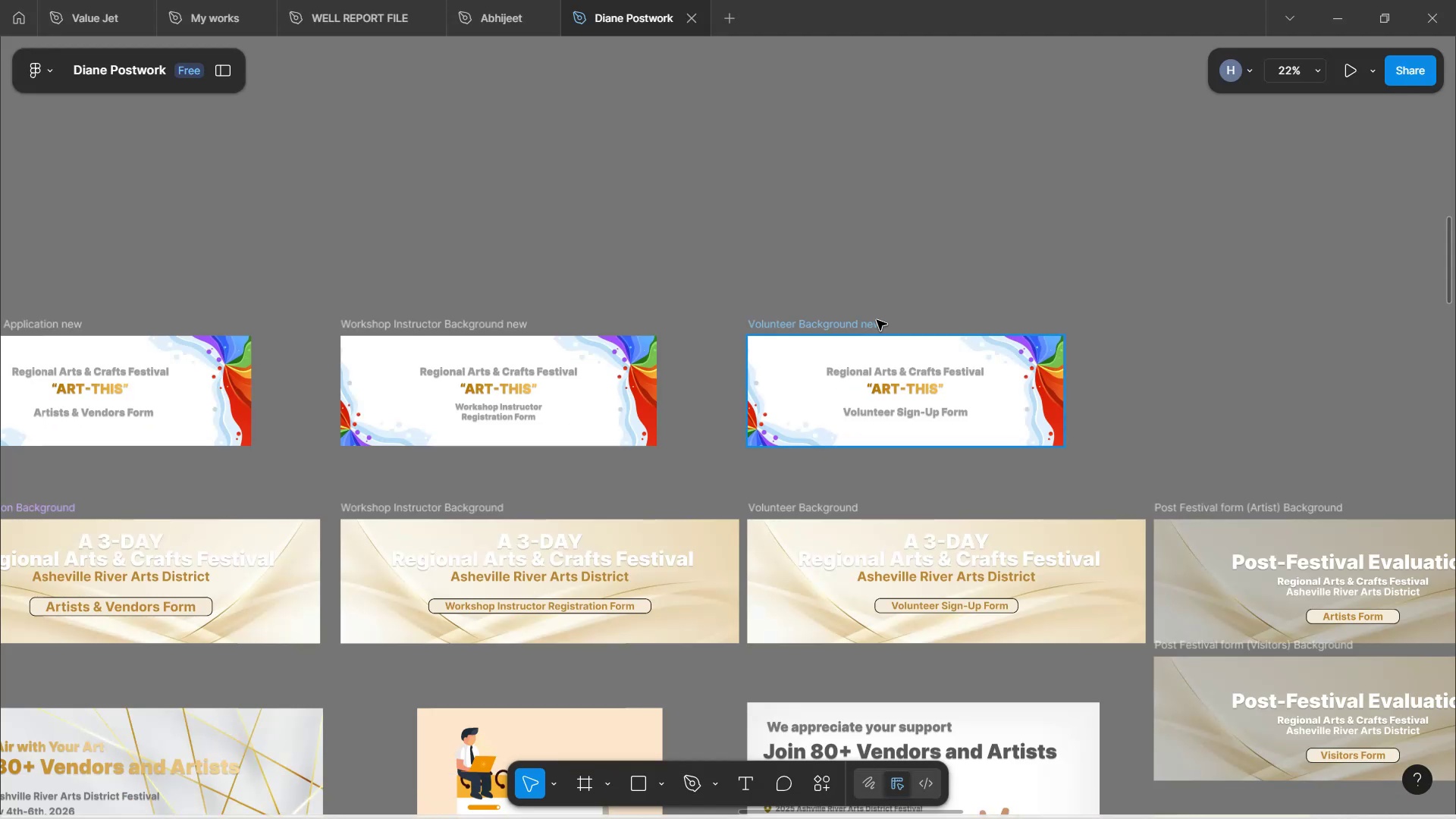 
left_click([891, 273])
 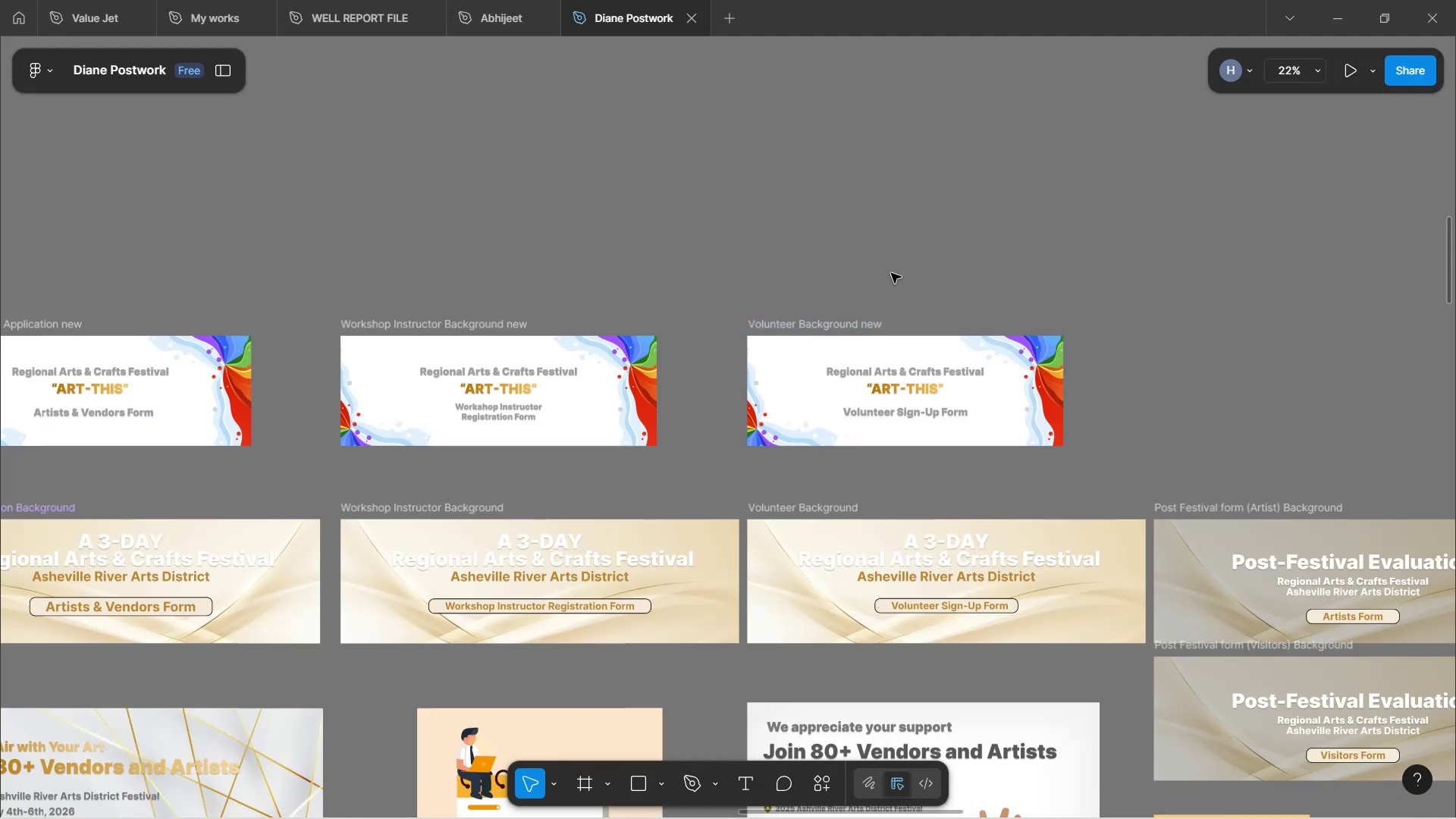 
scroll: coordinate [892, 272], scroll_direction: down, amount: 3.0
 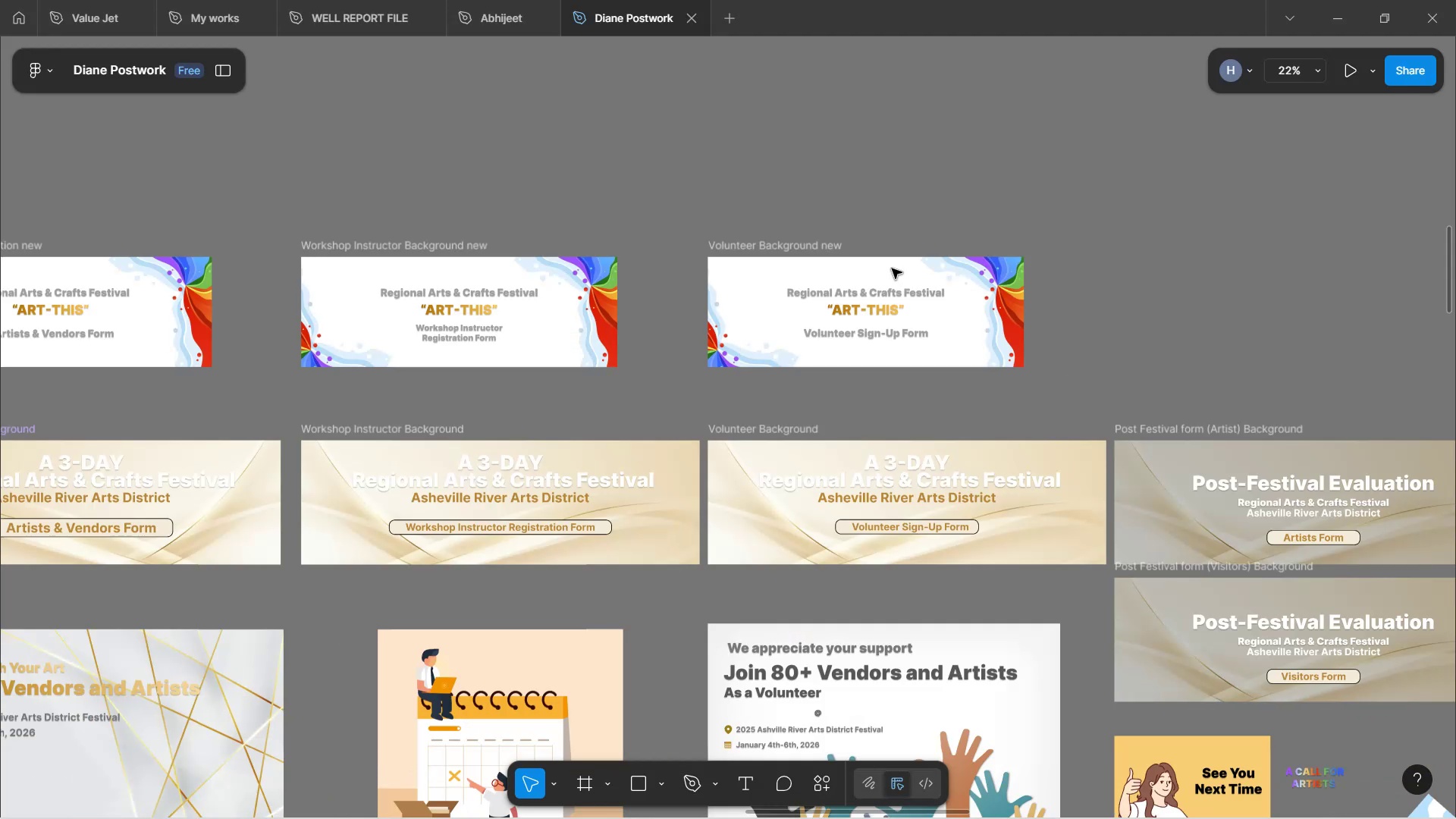 
hold_key(key=ShiftLeft, duration=1.02)
scroll: coordinate [893, 268], scroll_direction: down, amount: 3.0
 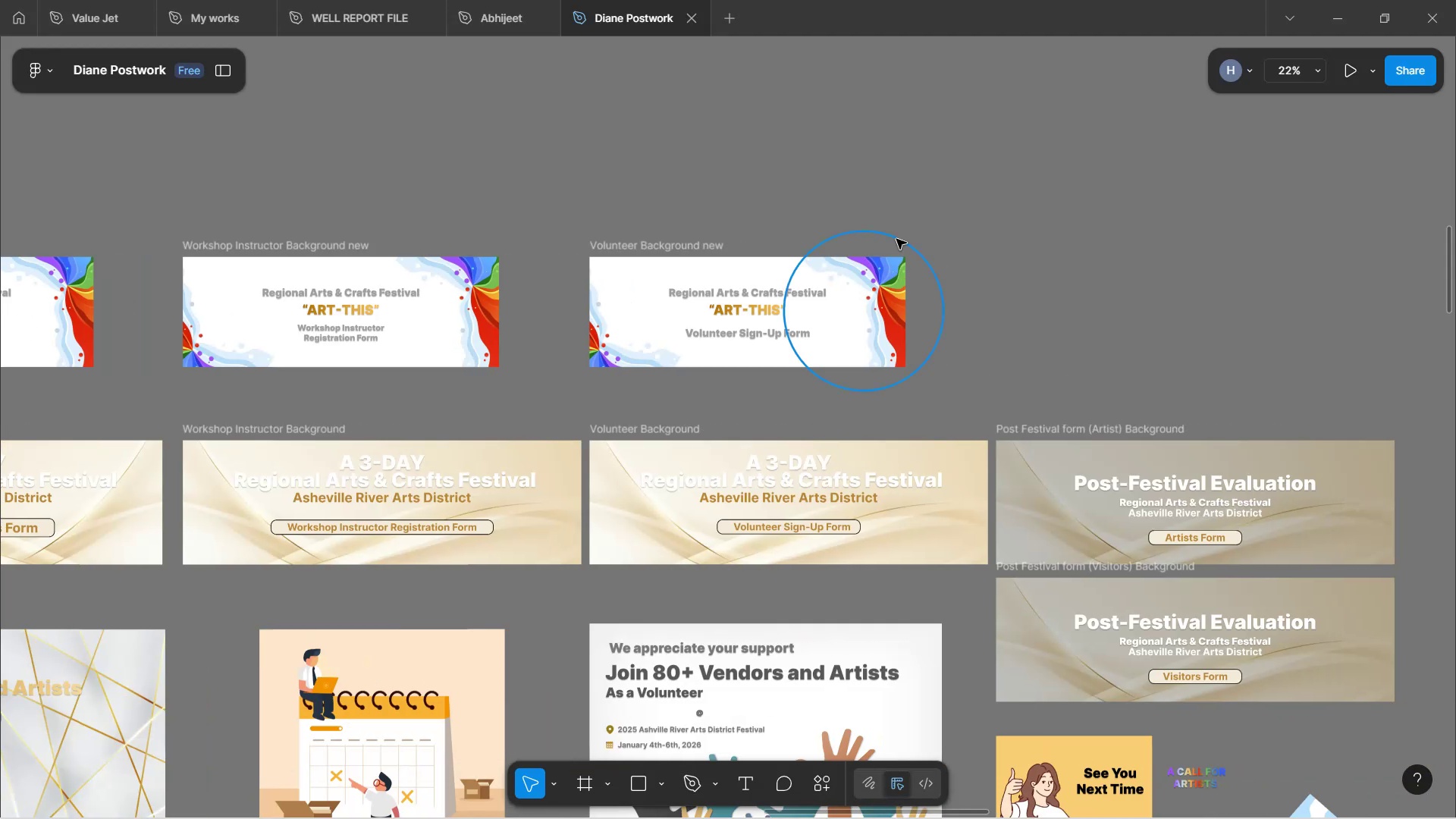 
hold_key(key=ShiftLeft, duration=0.65)
scroll: coordinate [949, 226], scroll_direction: down, amount: 3.0
 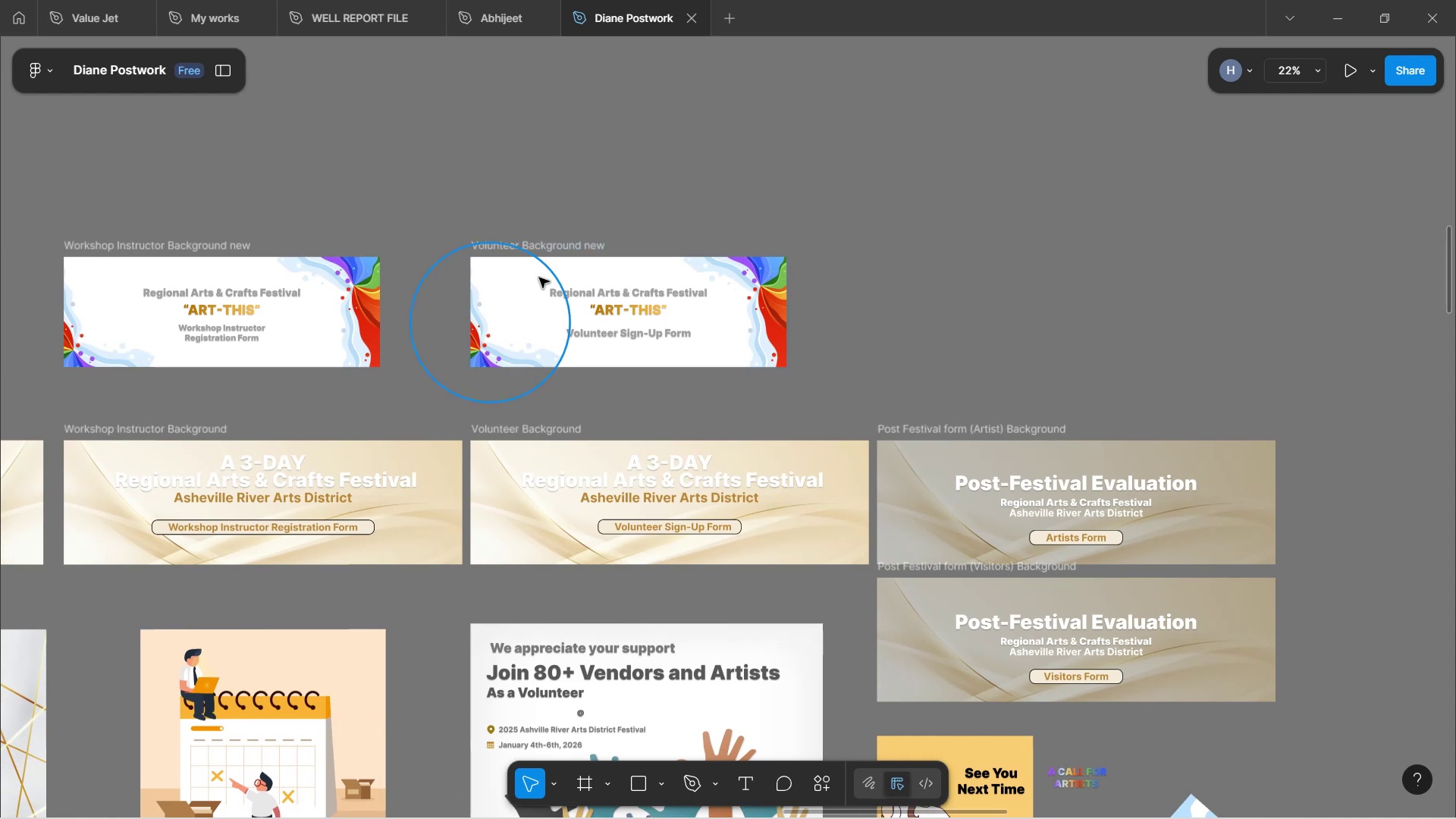 
left_click([555, 246])
 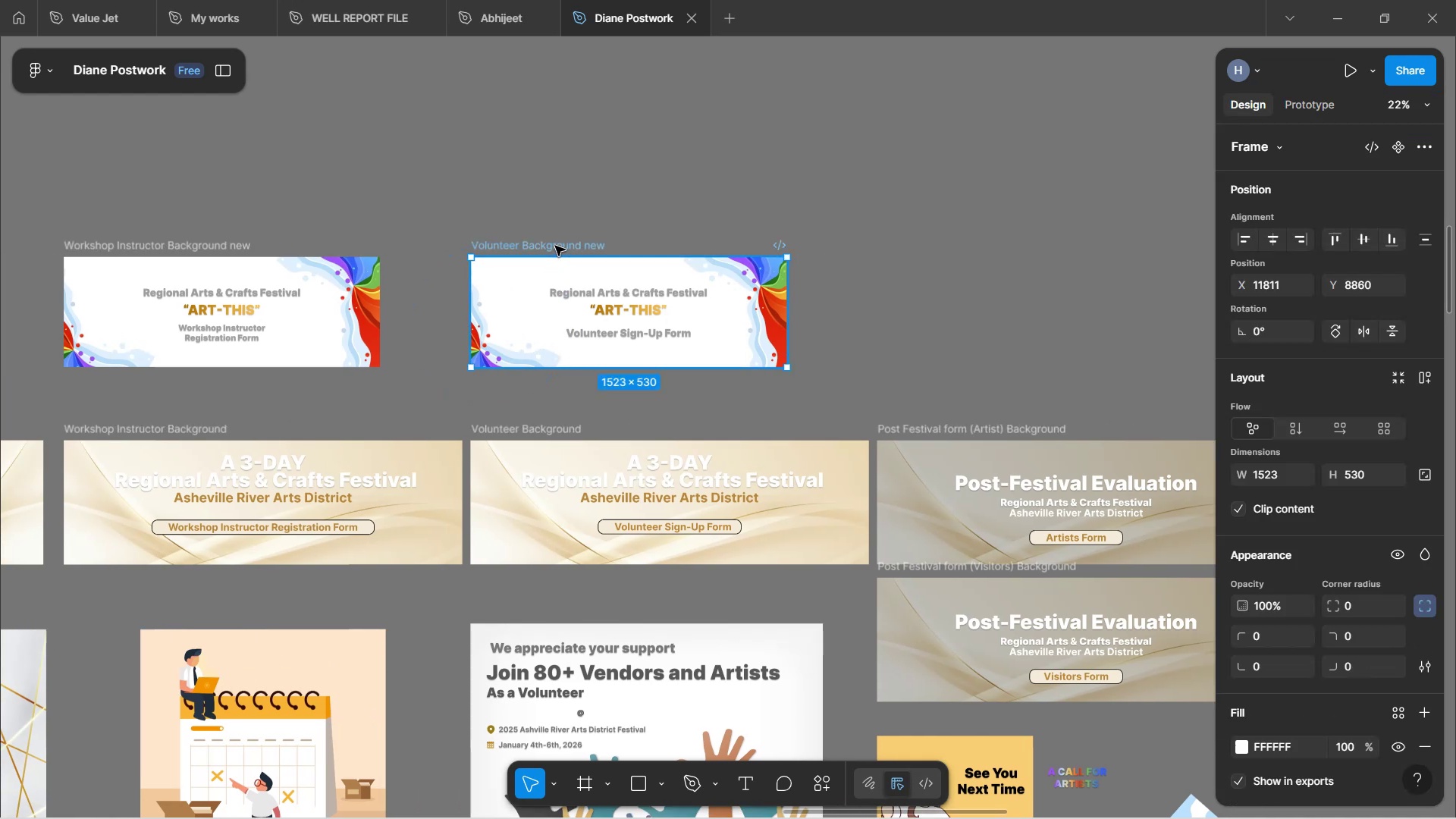 
hold_key(key=AltLeft, duration=1.52)
left_click_drag(start_coordinate=[555, 246], to_coordinate=[953, 264])
 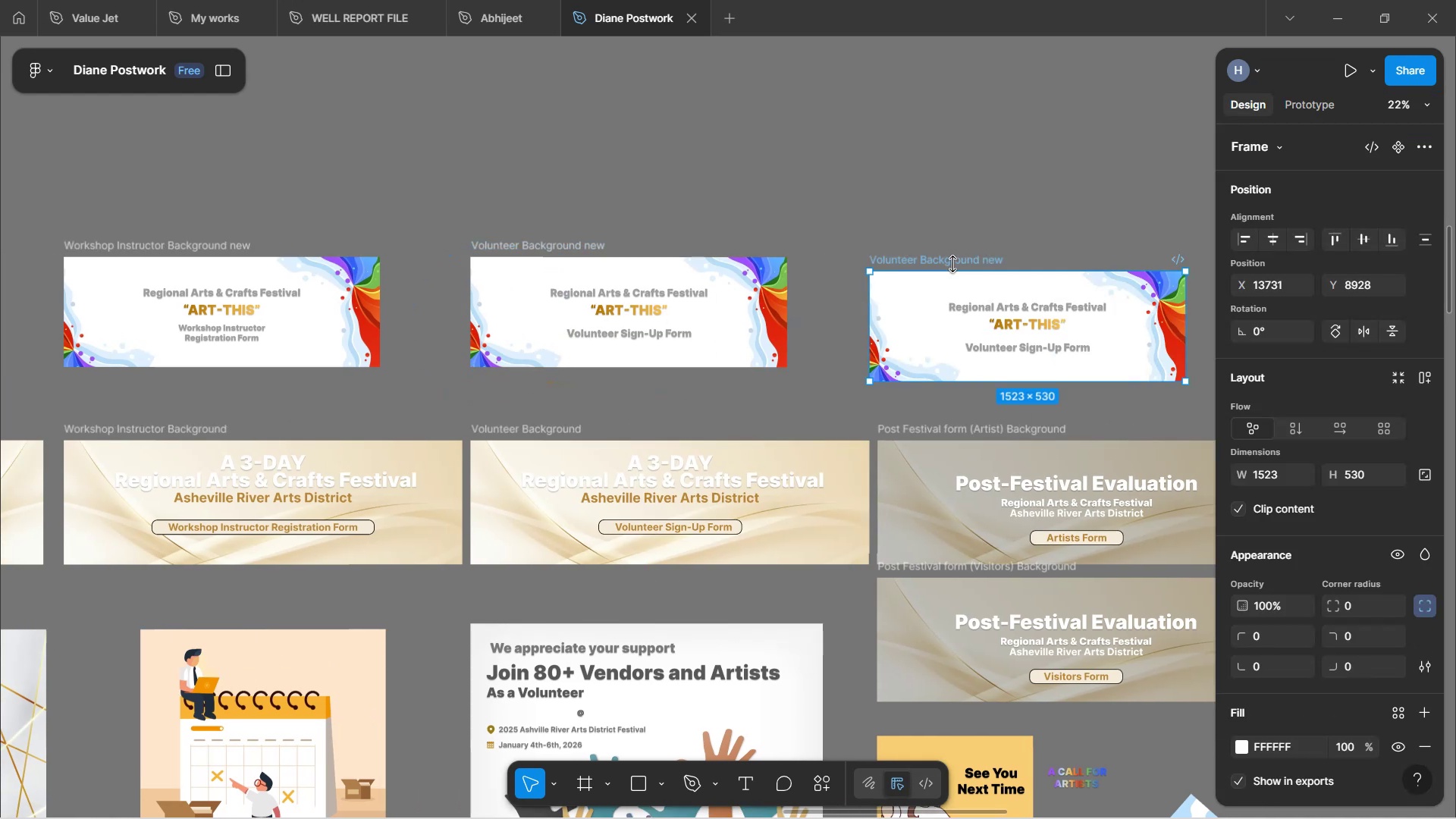 
hold_key(key=AltLeft, duration=1.08)
 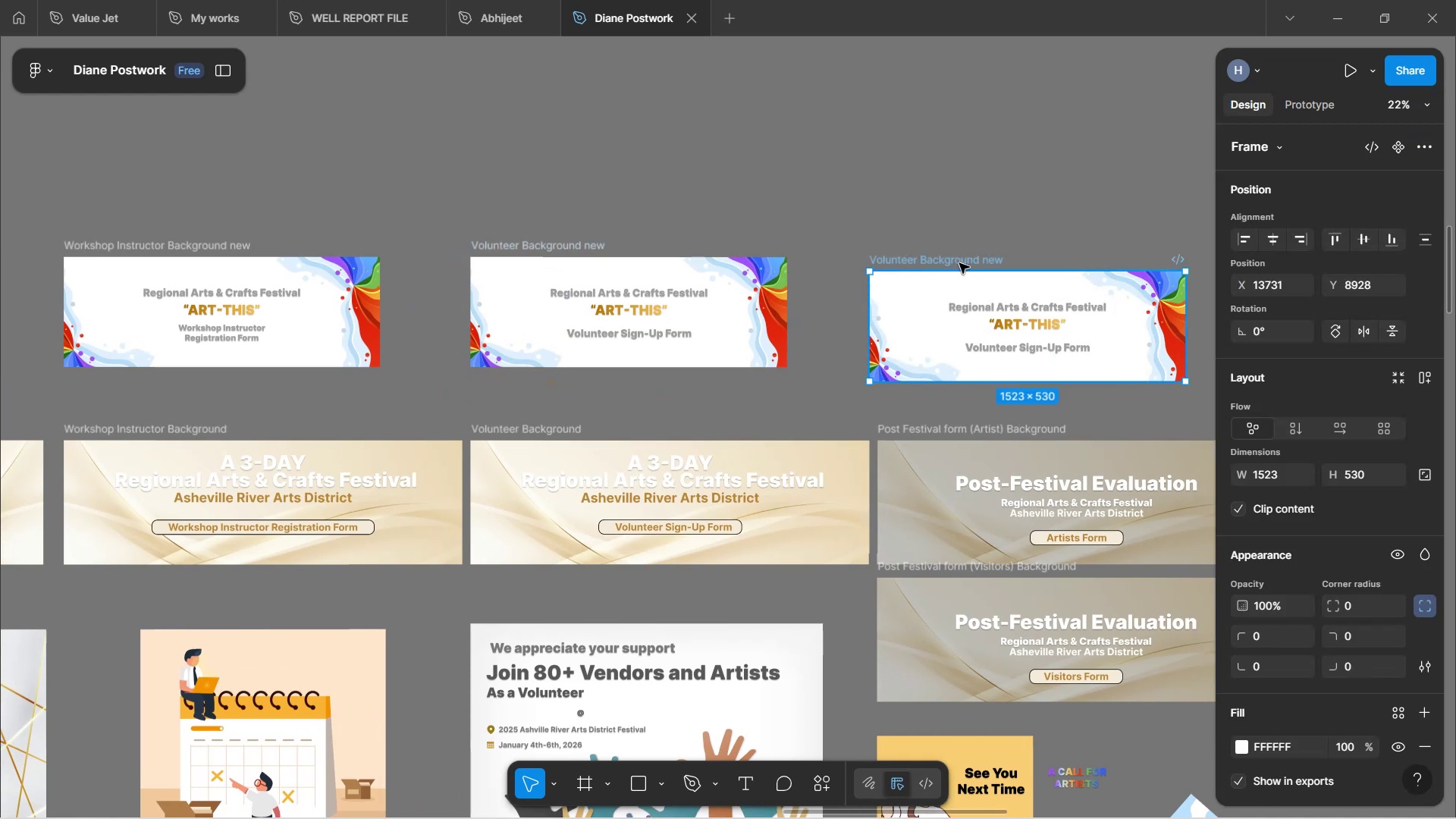 
left_click_drag(start_coordinate=[959, 261], to_coordinate=[943, 249])
 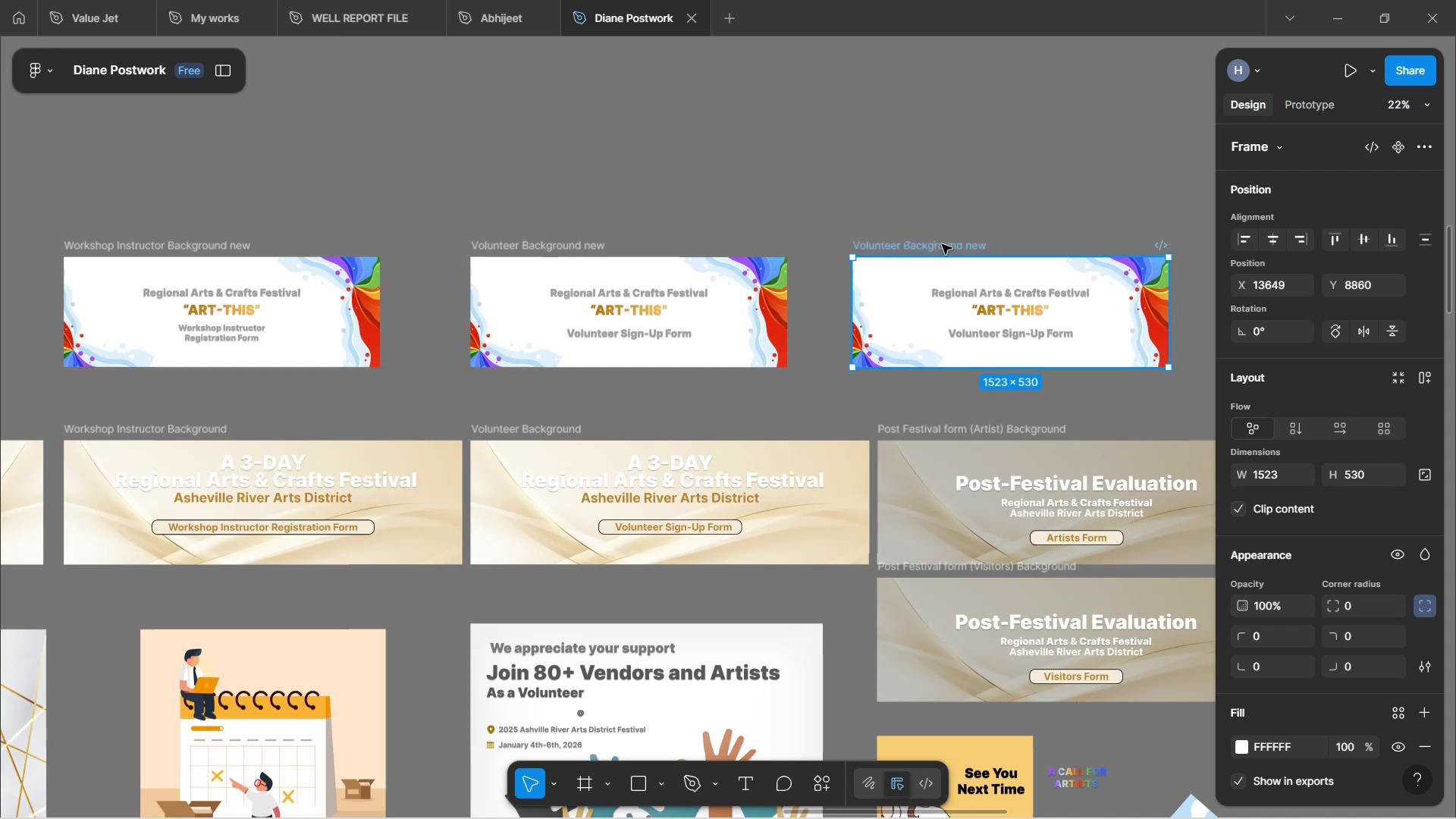 
wait(6.64)
 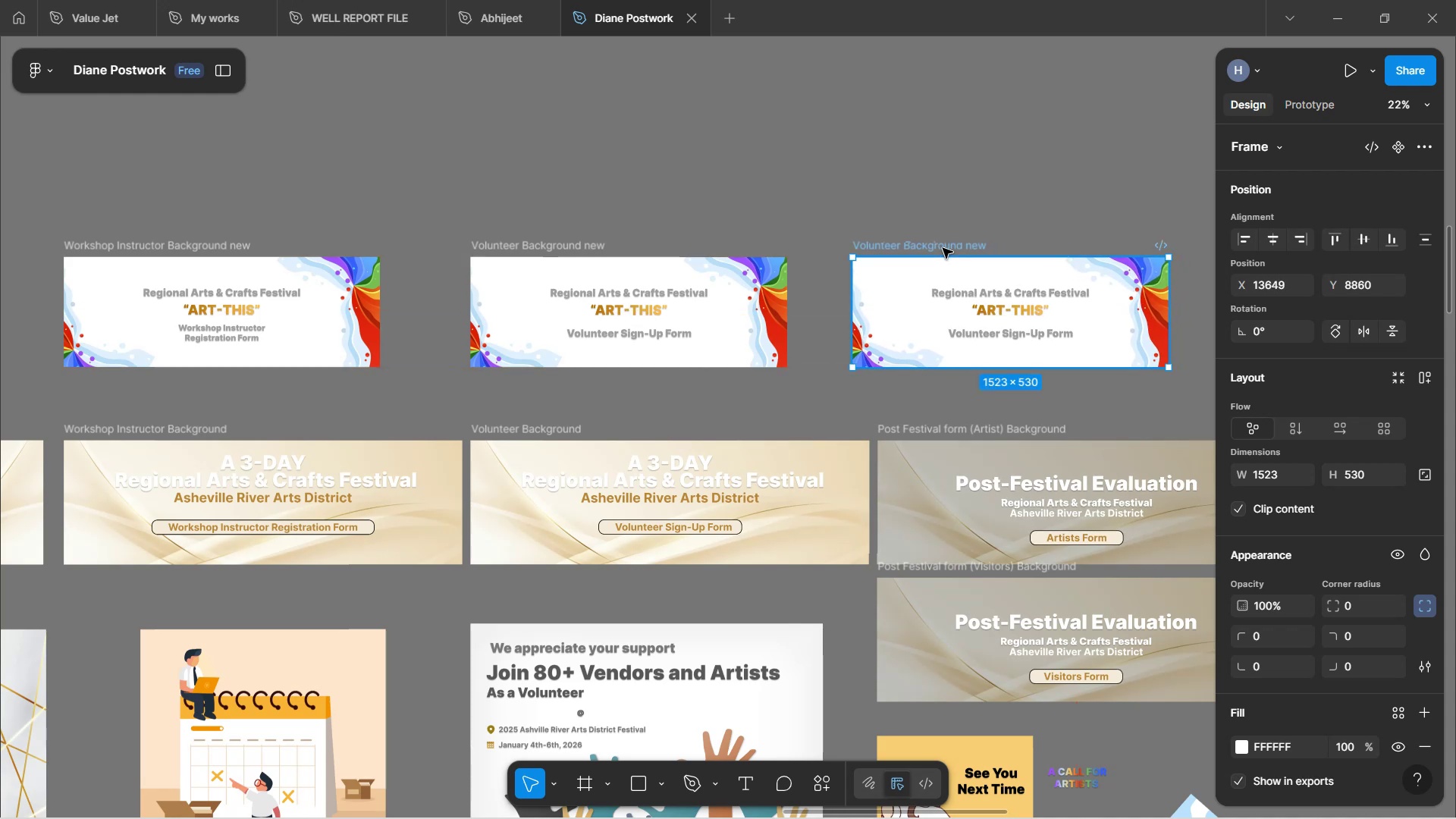 
left_click([994, 142])
 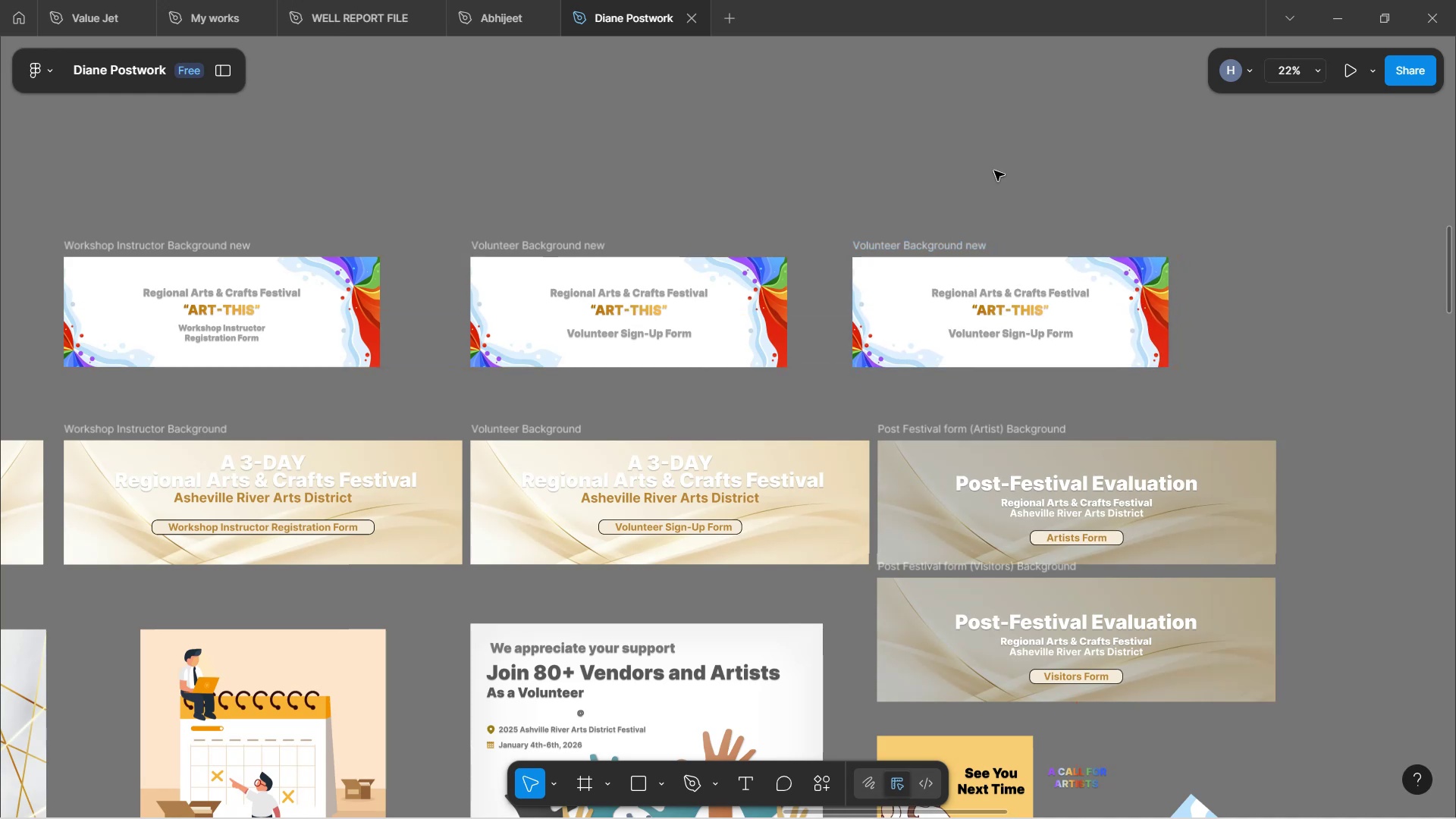 
hold_key(key=ShiftLeft, duration=0.61)
scroll: coordinate [993, 197], scroll_direction: down, amount: 4.0
 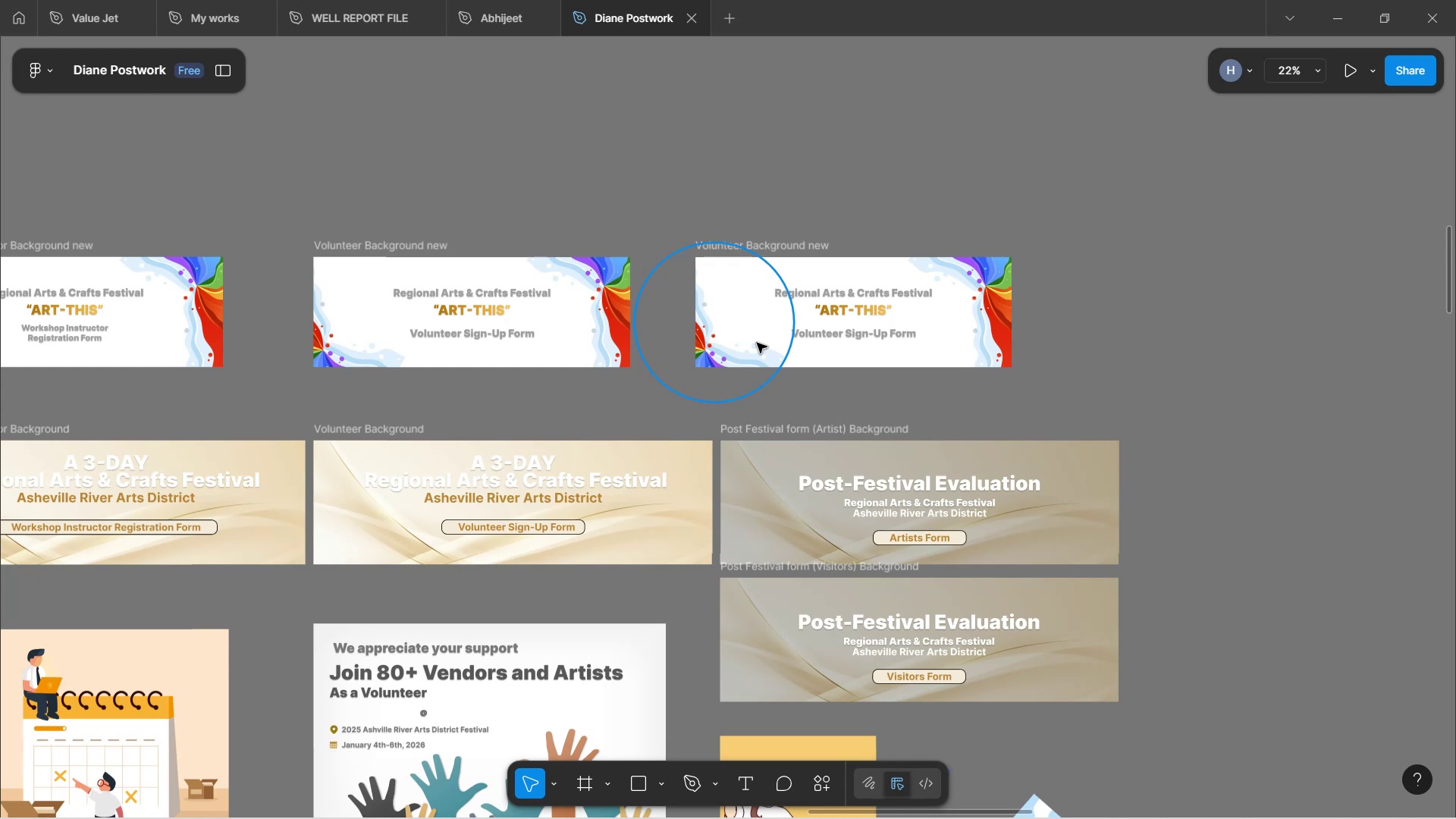 
wait(446.79)
 